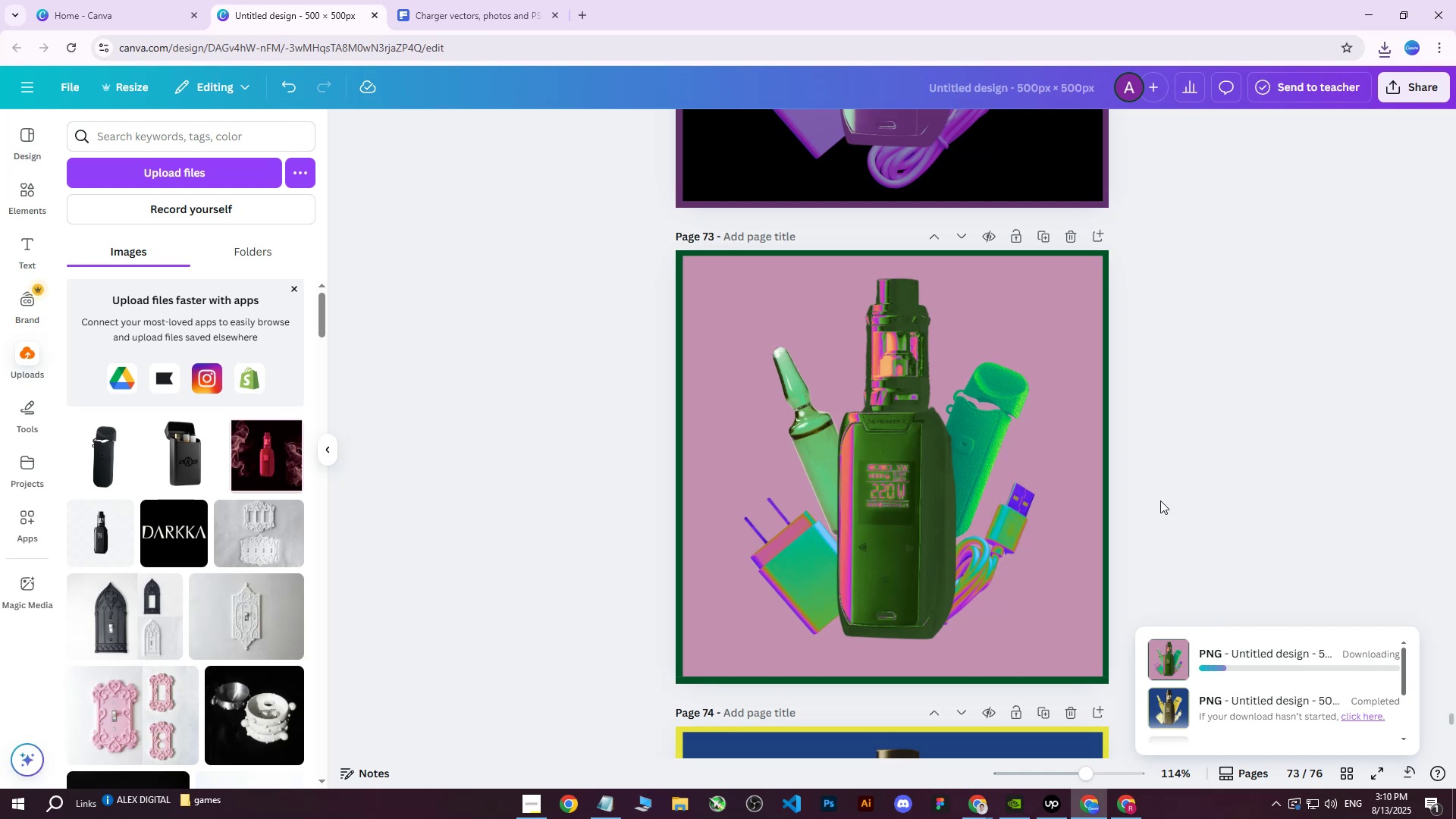 
scroll: coordinate [973, 472], scroll_direction: up, amount: 7.0
 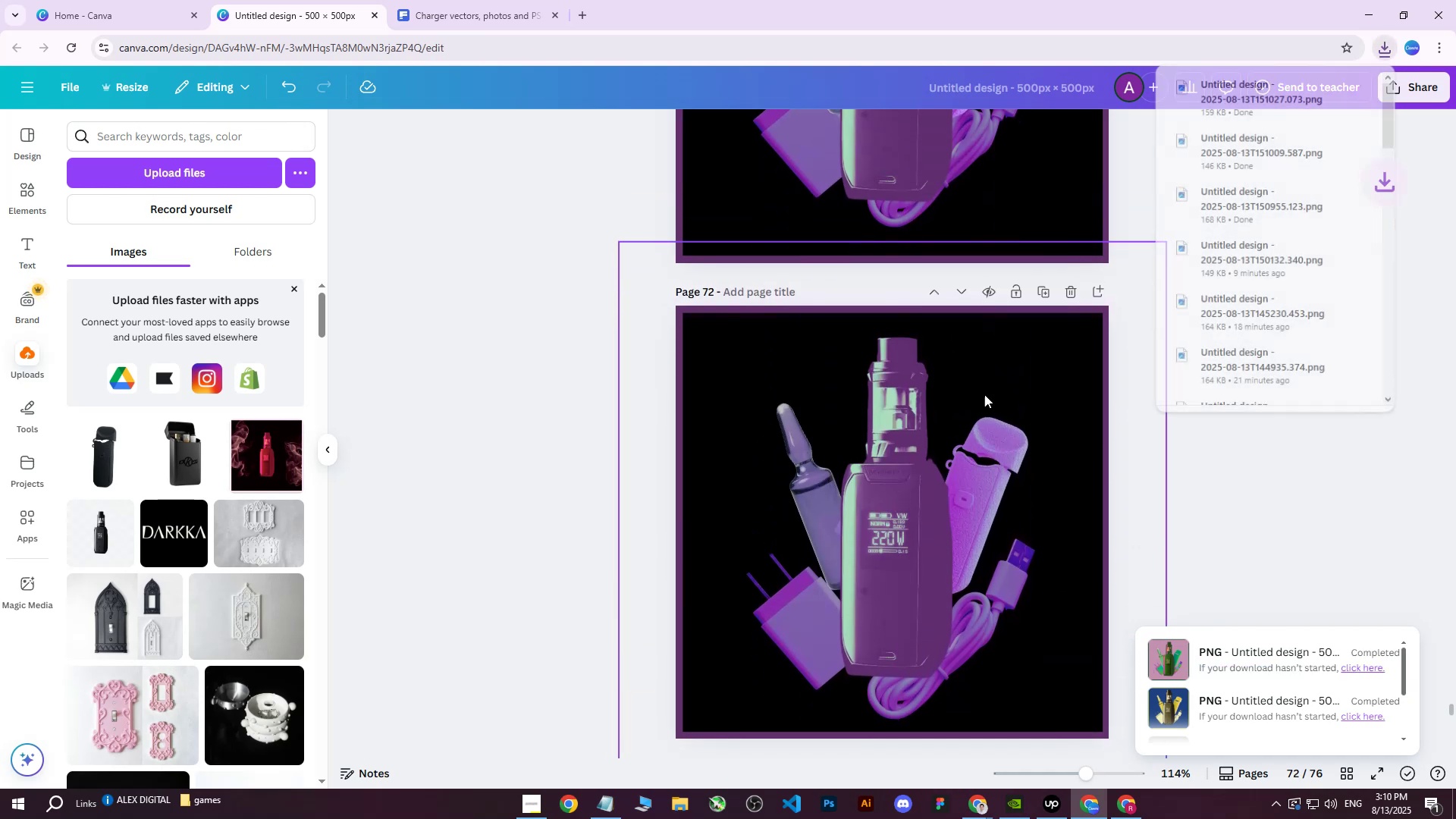 
left_click([1013, 370])
 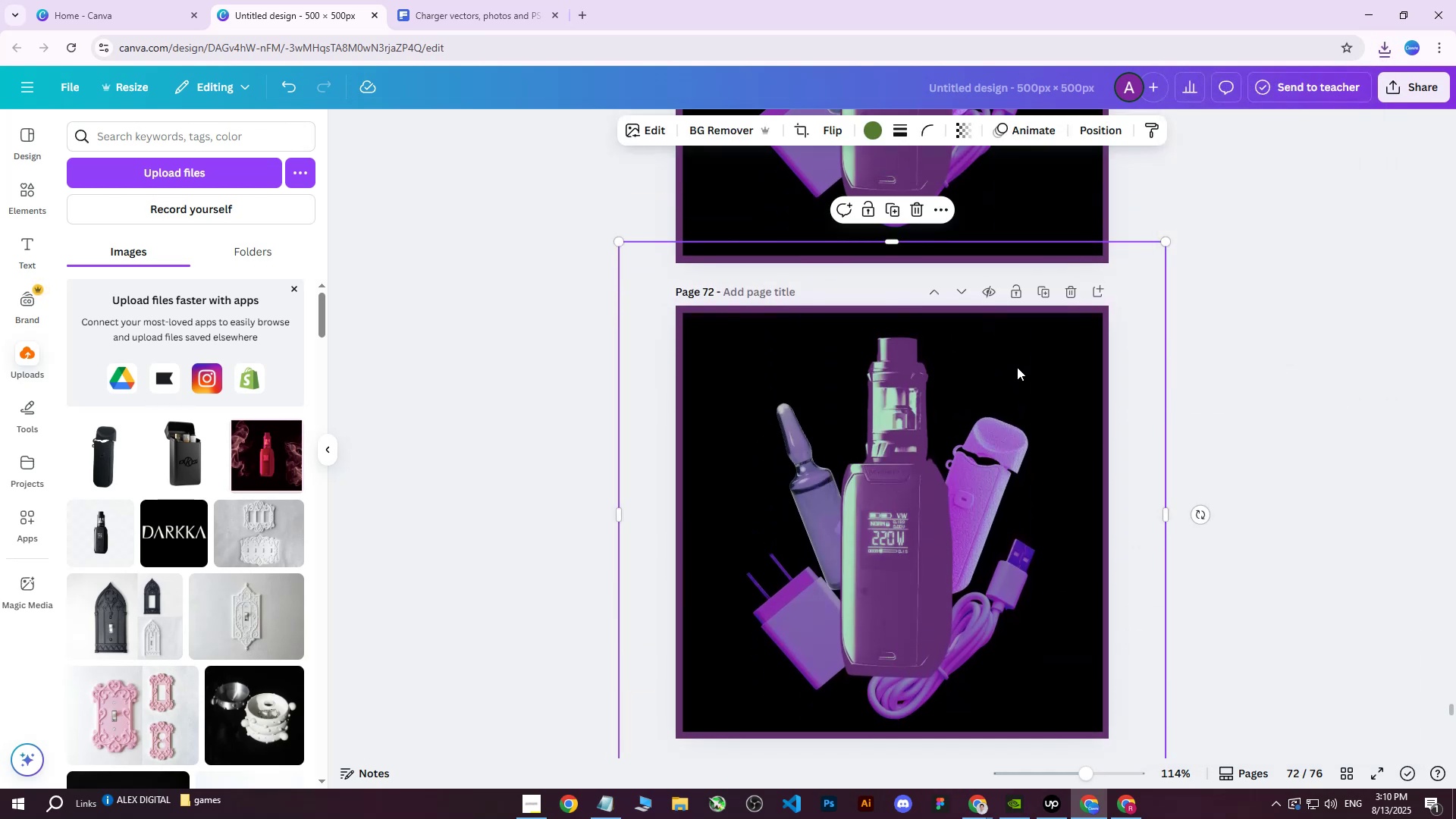 
scroll: coordinate [1018, 379], scroll_direction: down, amount: 7.0
 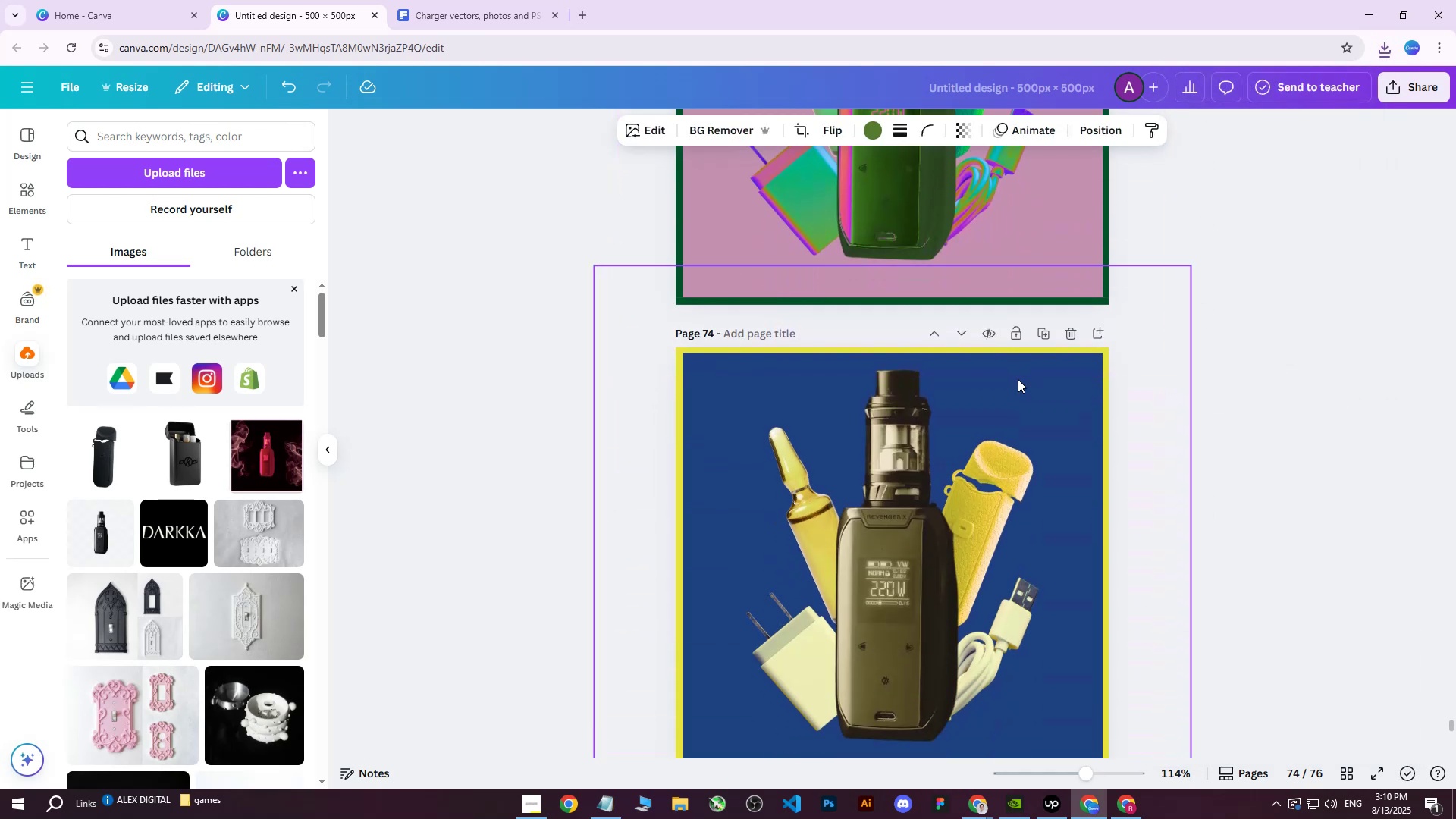 
scroll: coordinate [1018, 379], scroll_direction: up, amount: 5.0
 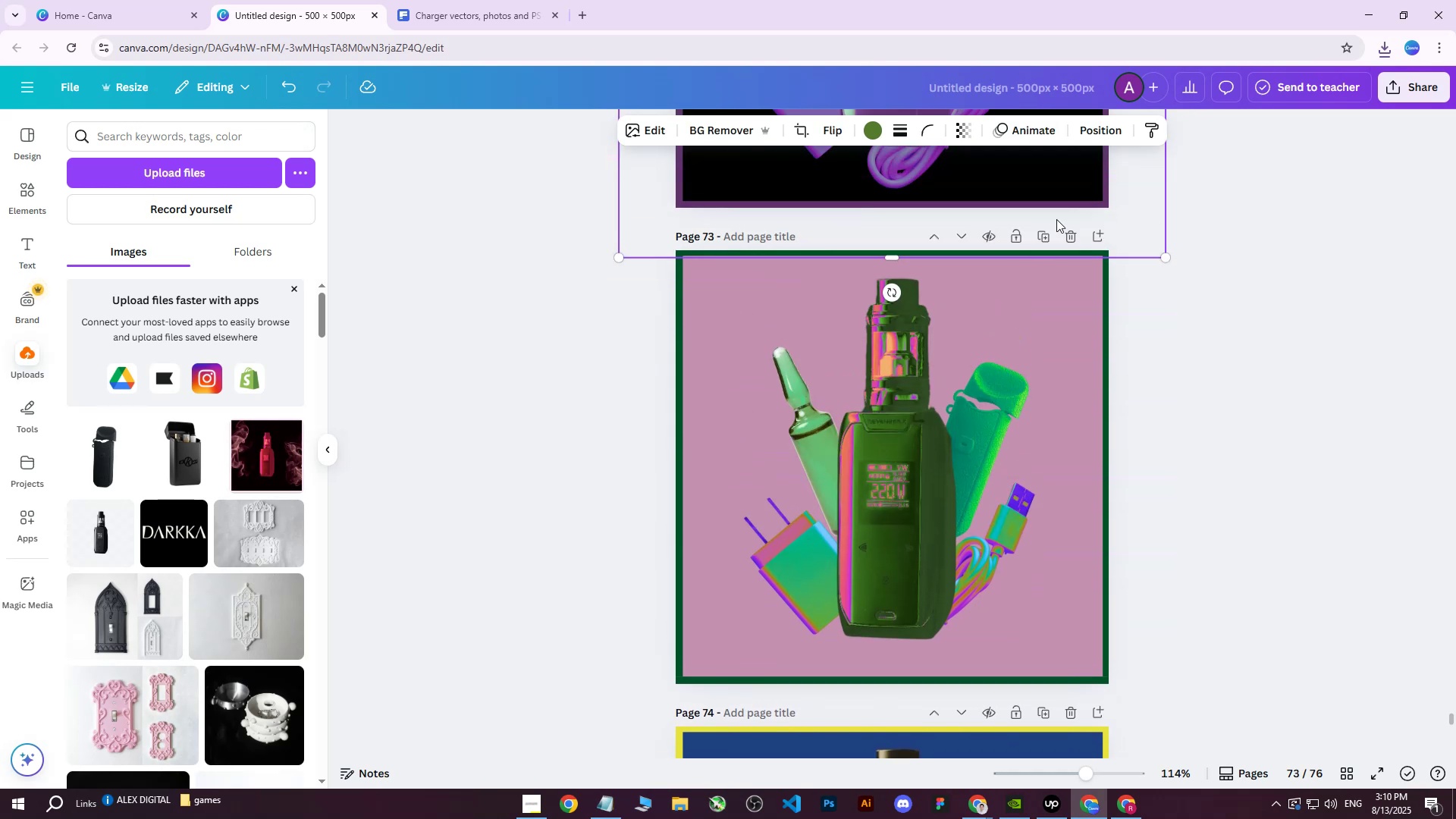 
left_click([1085, 130])
 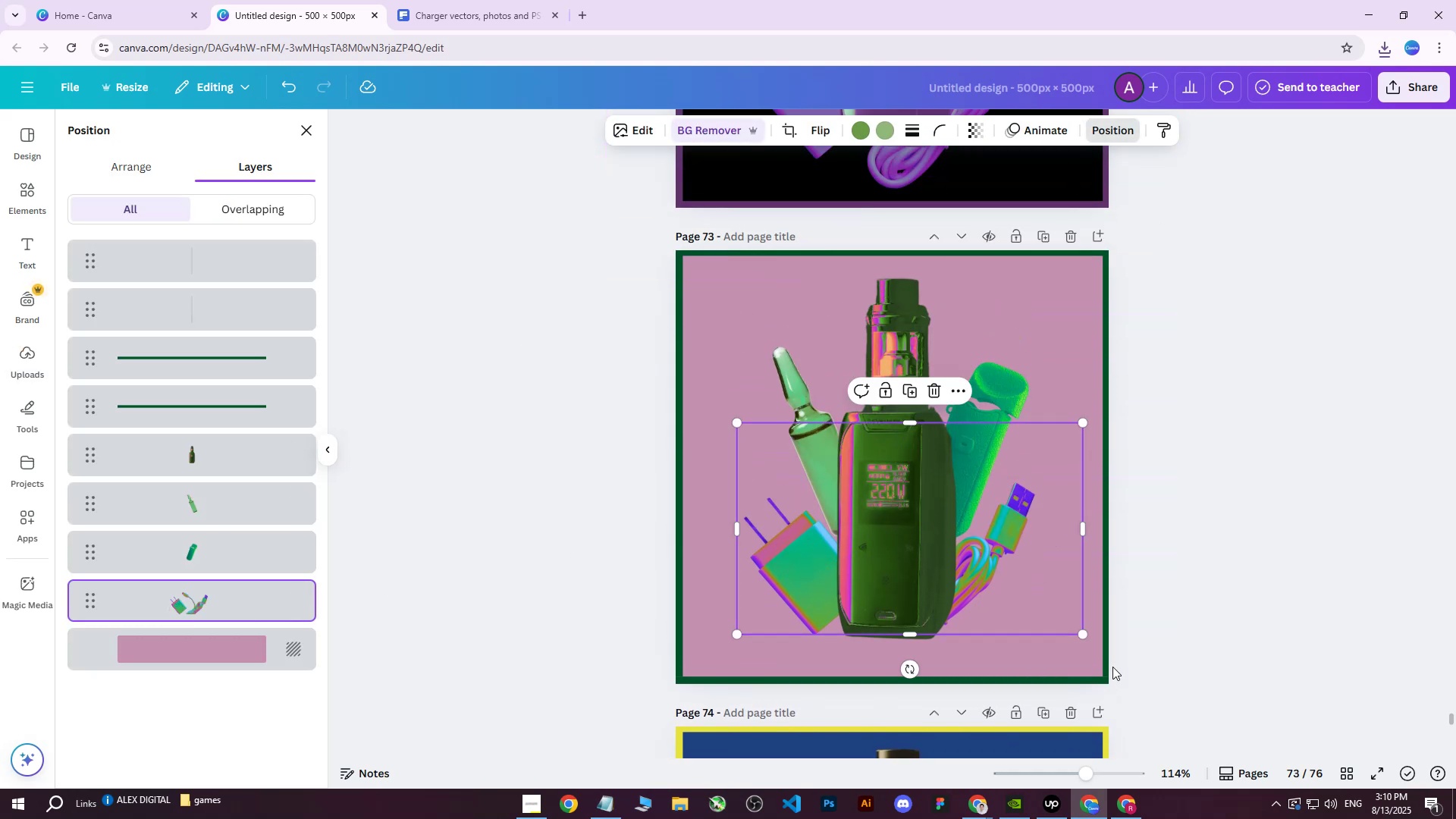 
left_click_drag(start_coordinate=[1084, 634], to_coordinate=[1097, 663])
 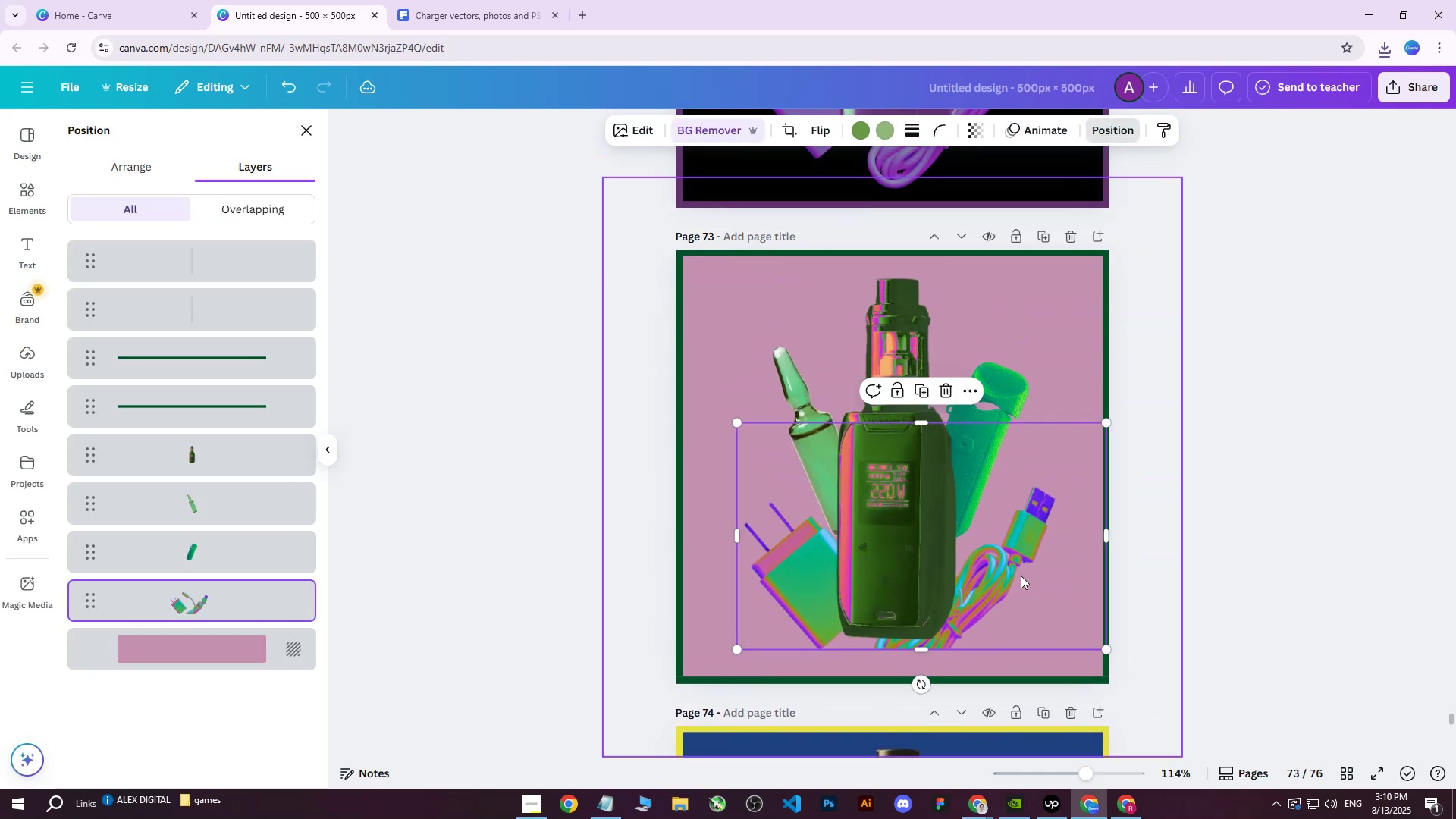 
scroll: coordinate [949, 454], scroll_direction: up, amount: 6.0
 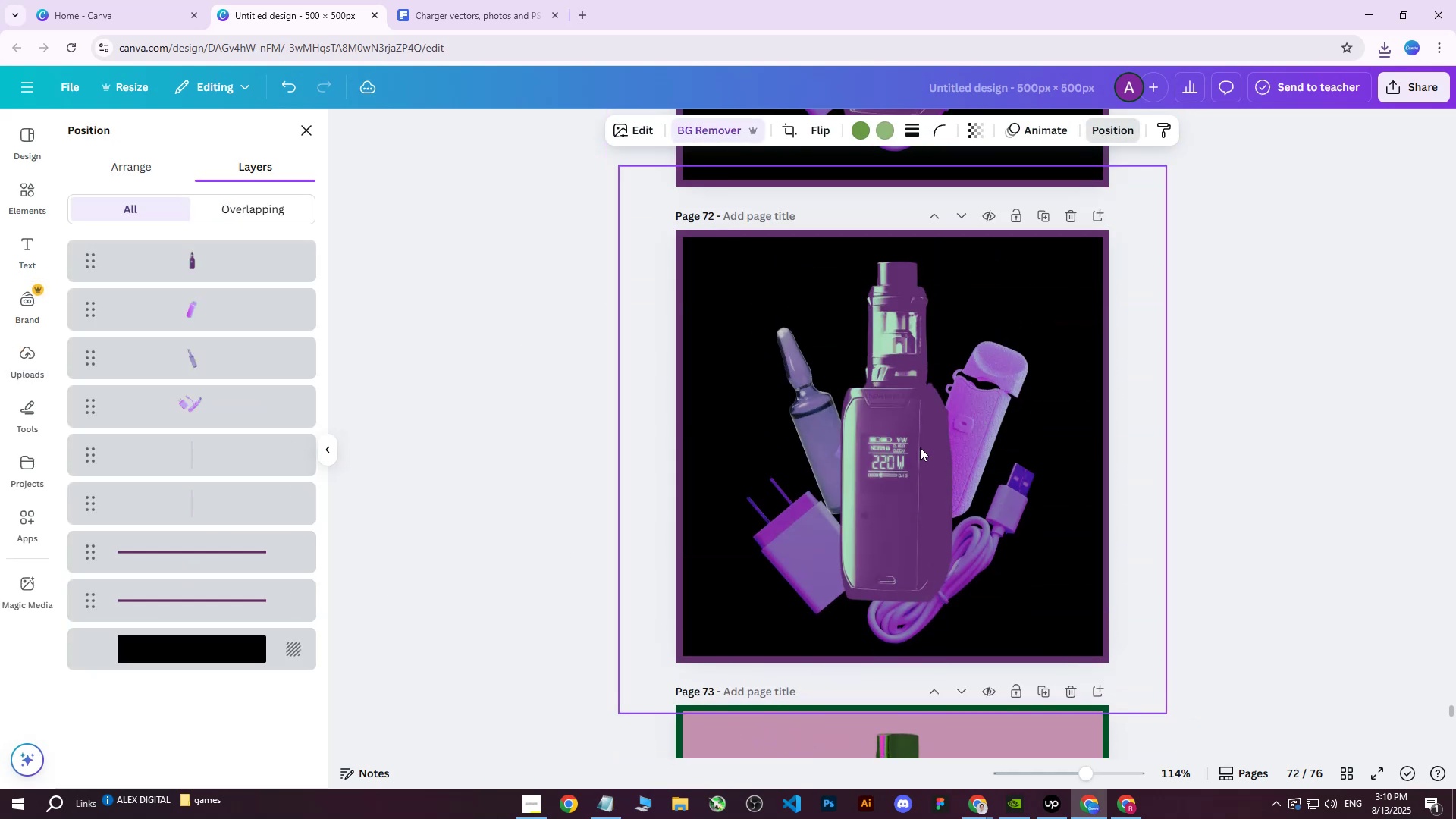 
scroll: coordinate [906, 444], scroll_direction: down, amount: 4.0
 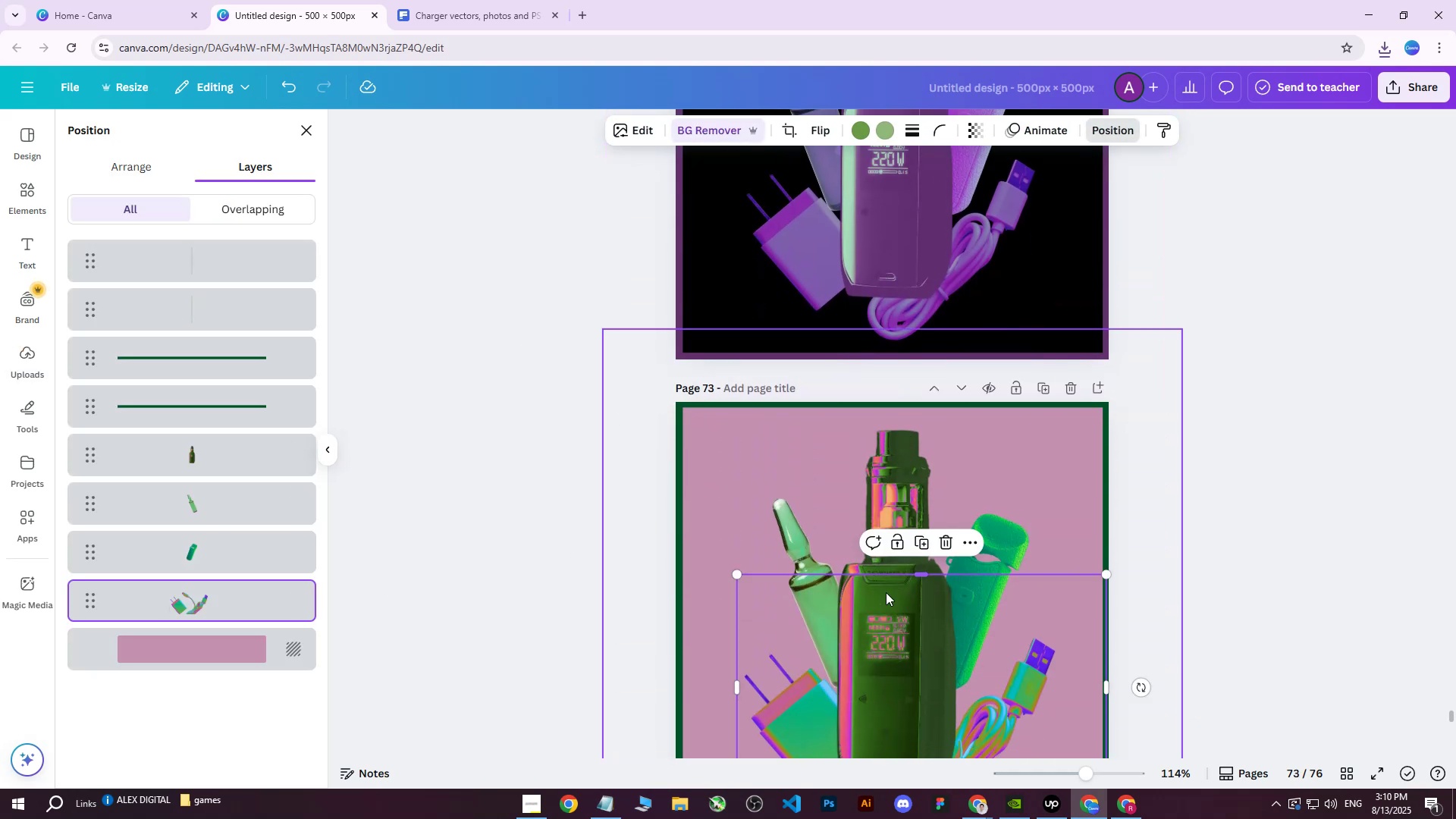 
left_click([900, 637])
 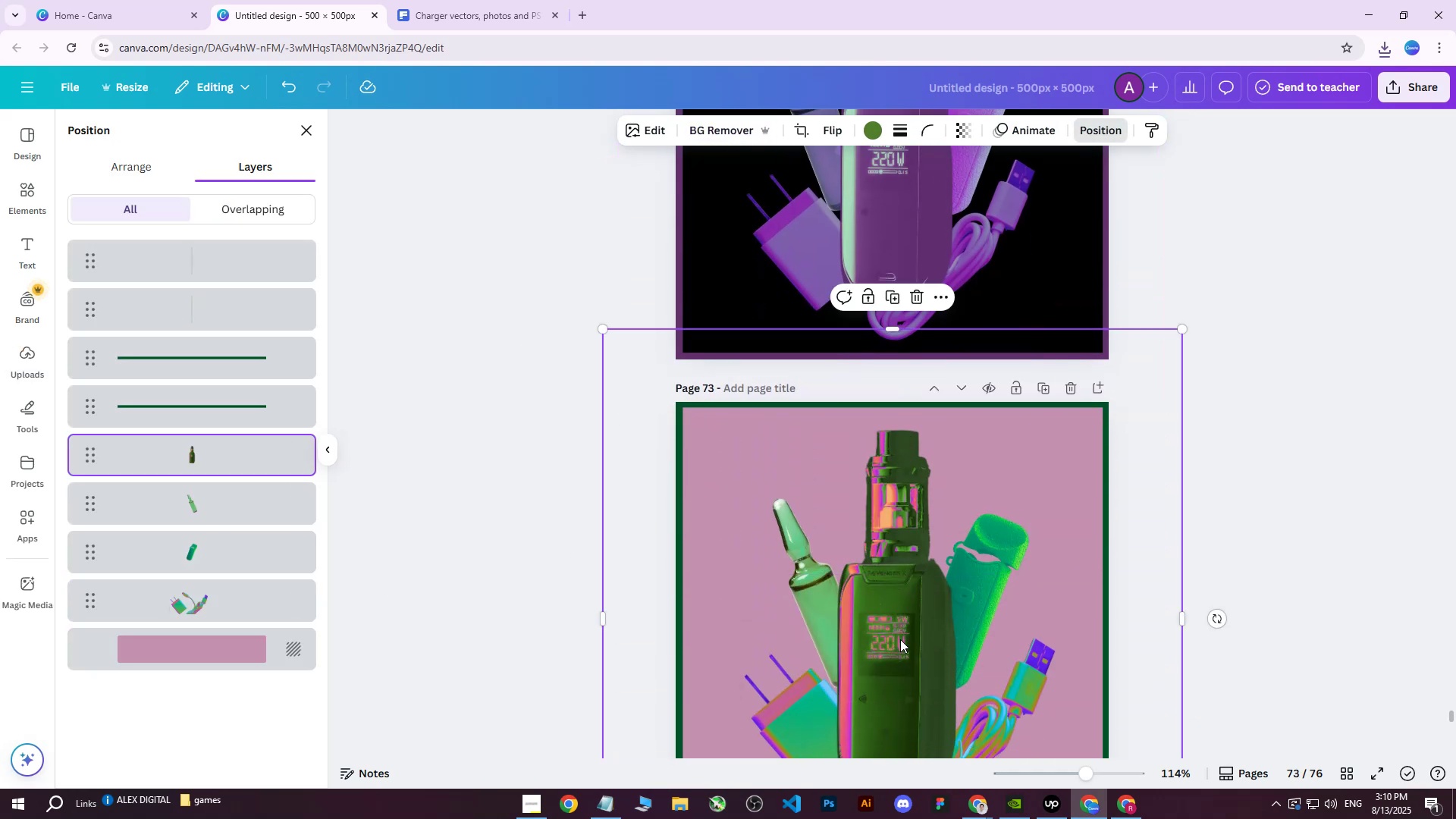 
left_click_drag(start_coordinate=[899, 637], to_coordinate=[904, 502])
 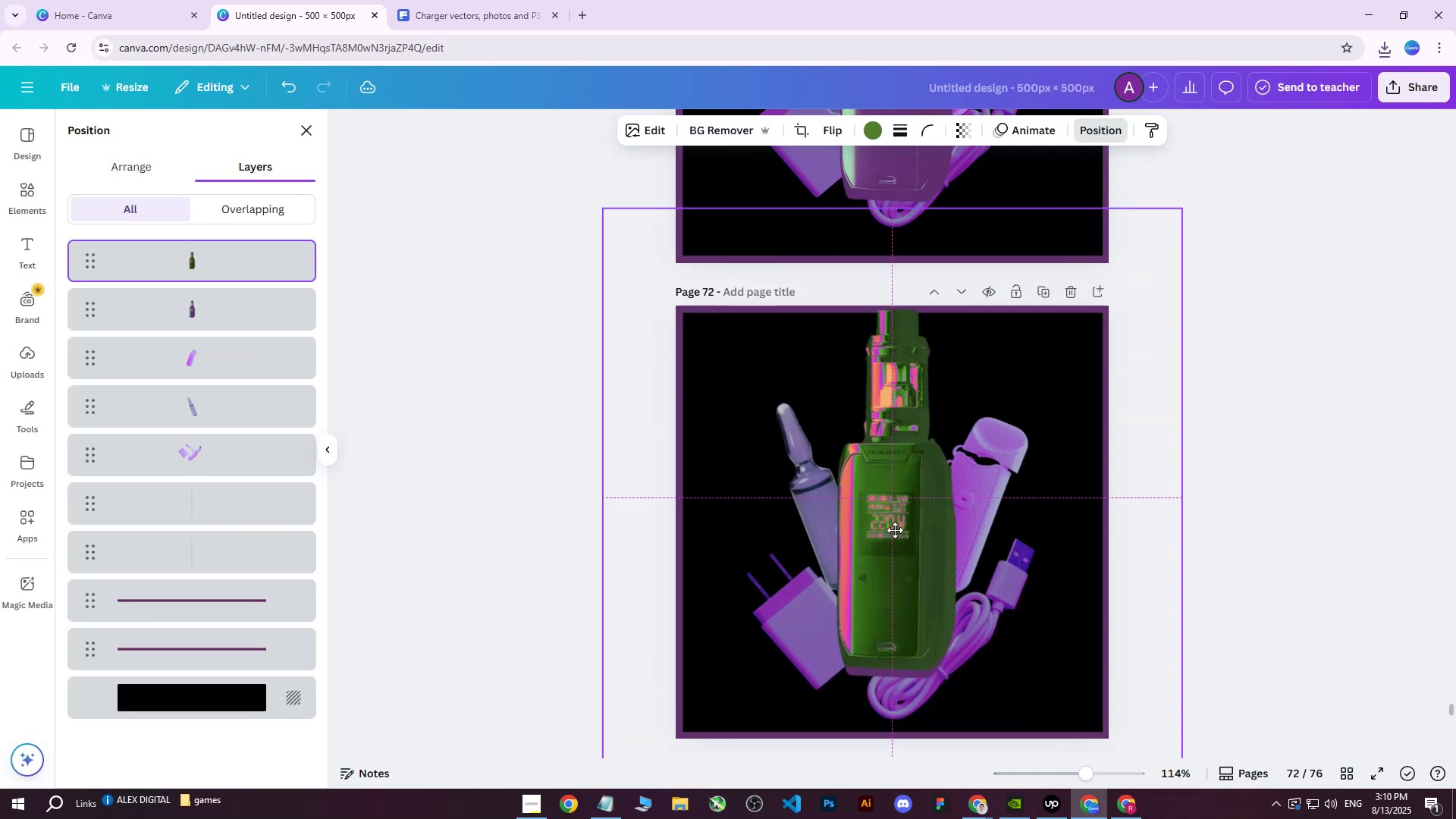 
scroll: coordinate [909, 463], scroll_direction: up, amount: 5.0
 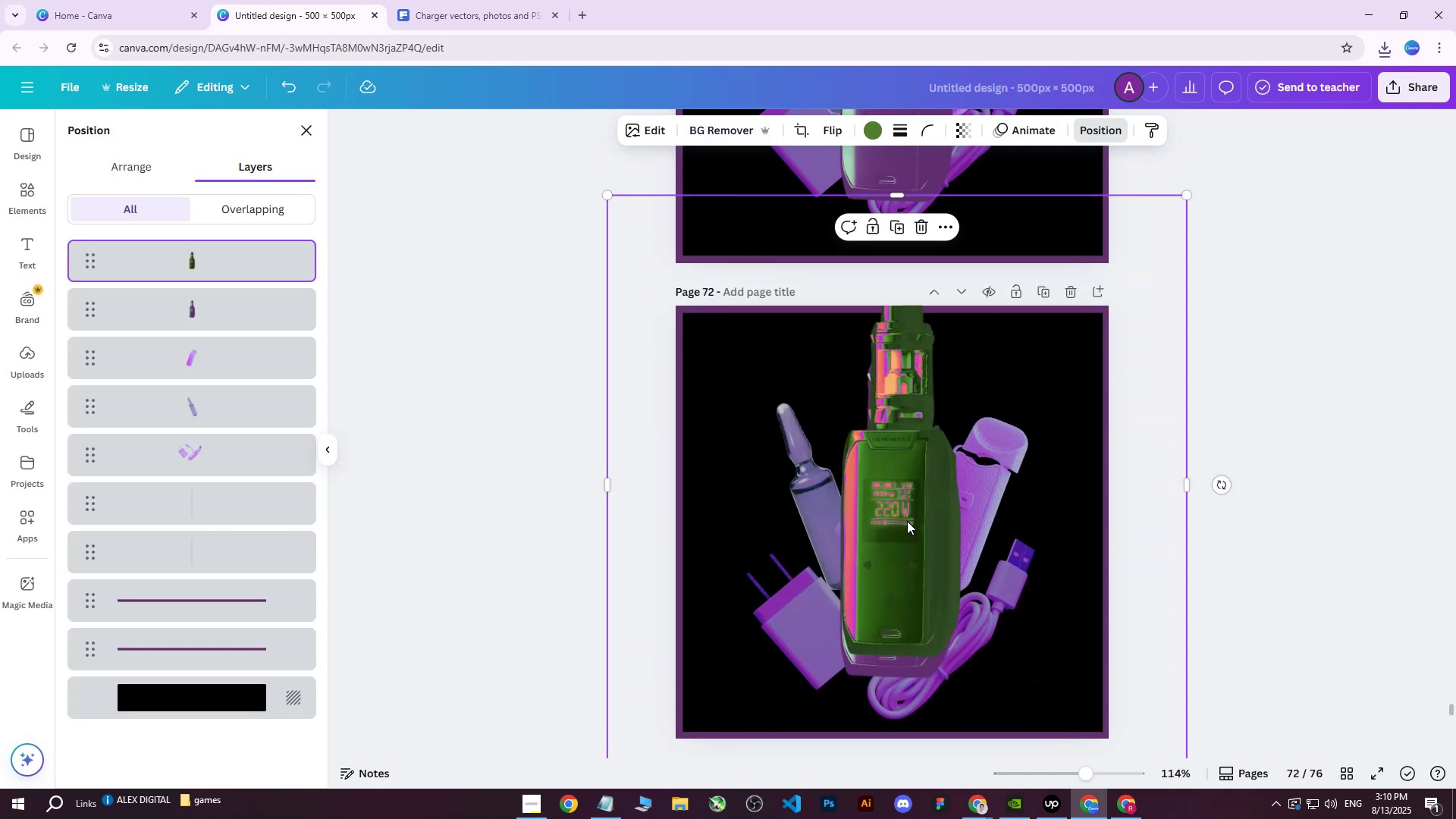 
left_click_drag(start_coordinate=[901, 510], to_coordinate=[895, 548])
 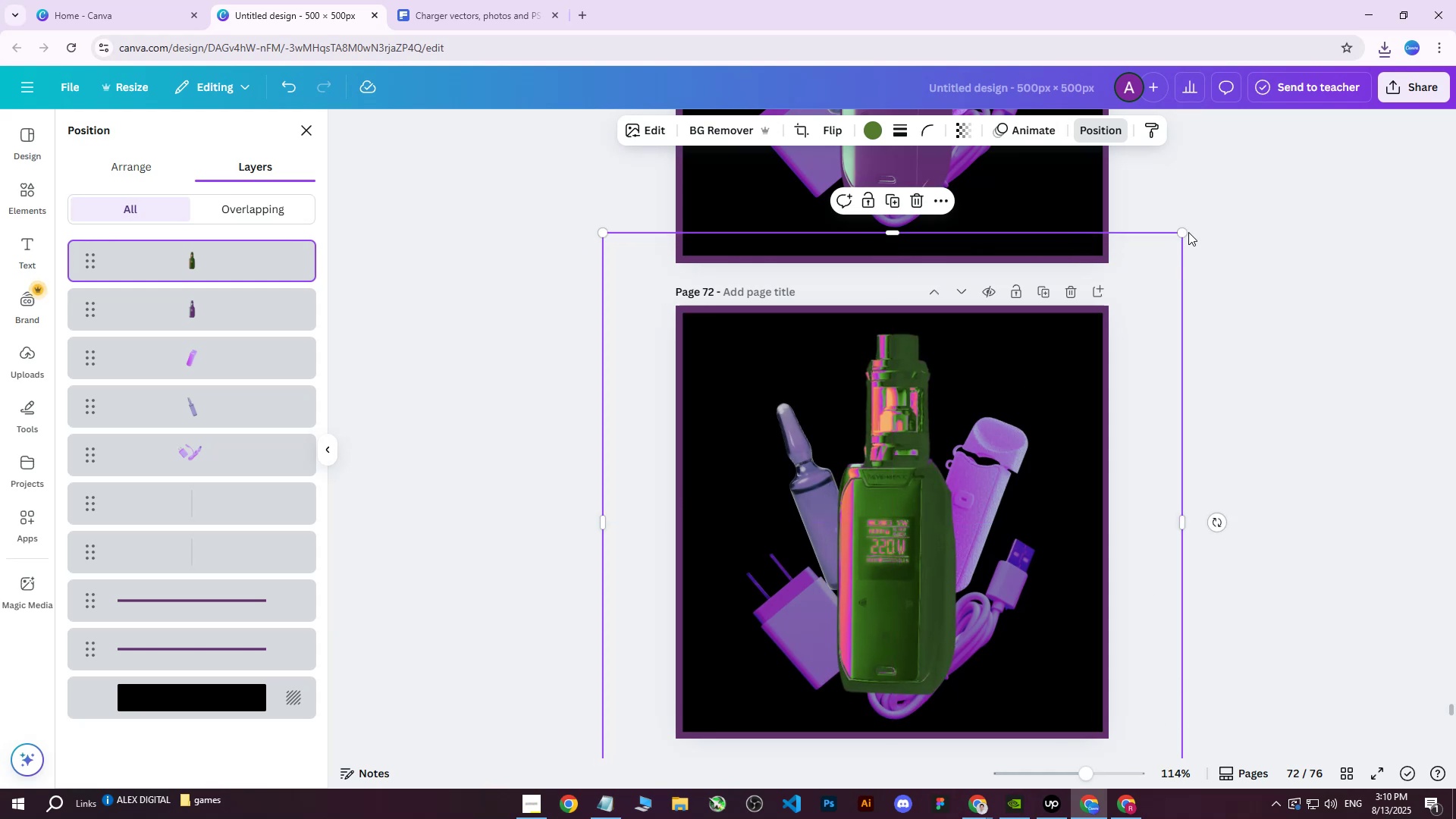 
left_click_drag(start_coordinate=[1186, 232], to_coordinate=[1169, 269])
 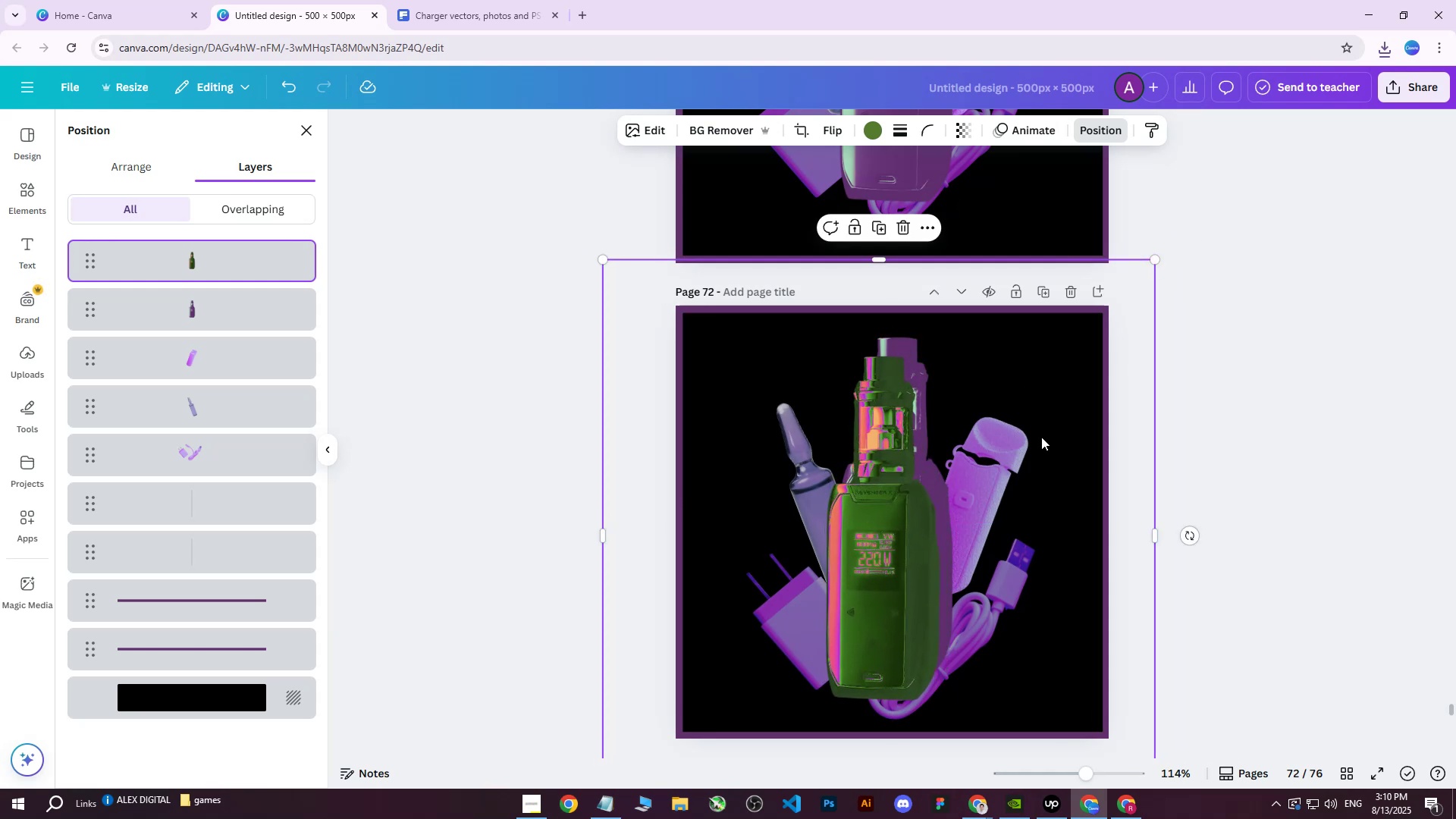 
left_click_drag(start_coordinate=[978, 475], to_coordinate=[989, 382])
 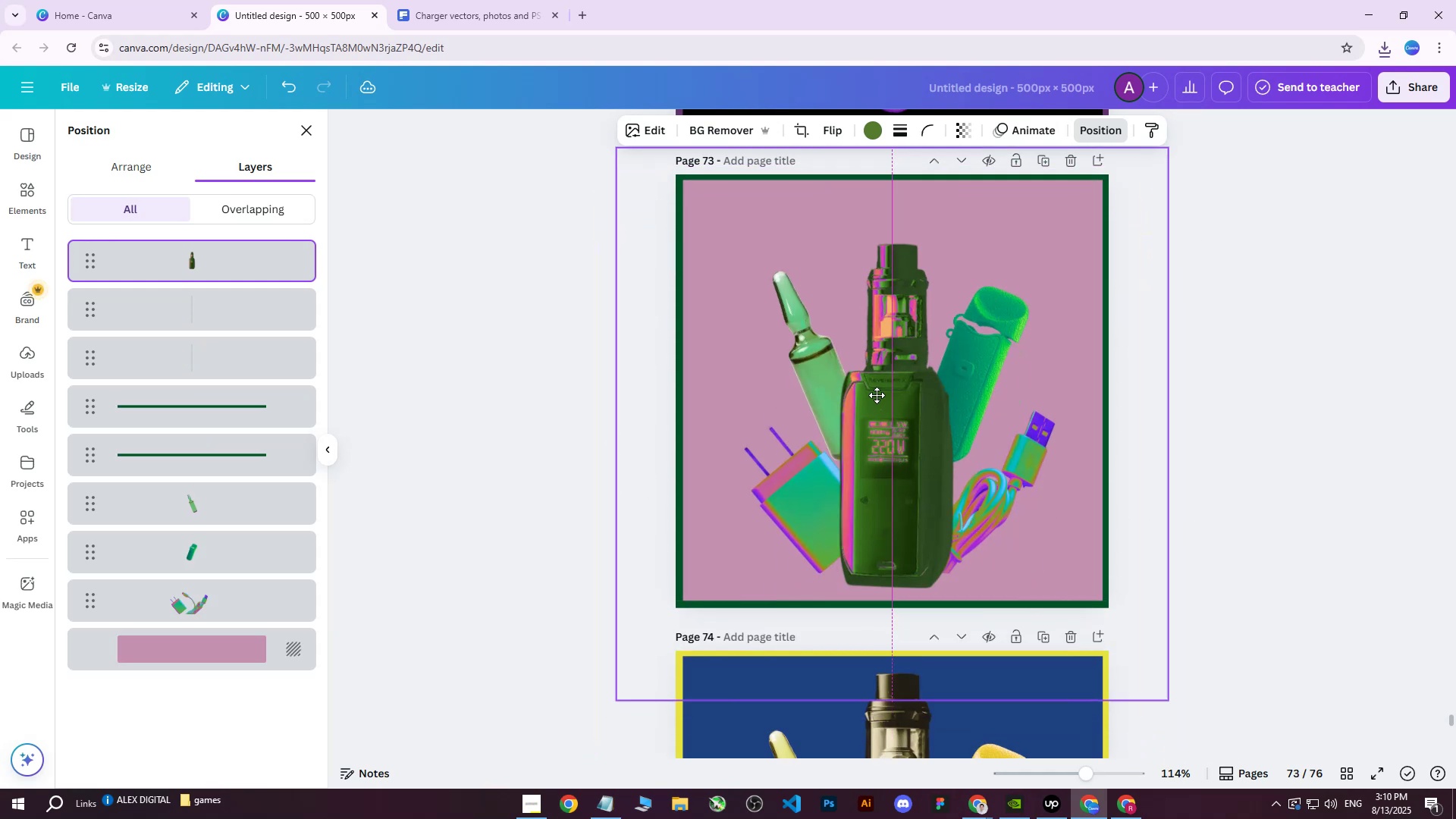 
scroll: coordinate [992, 457], scroll_direction: down, amount: 8.0
 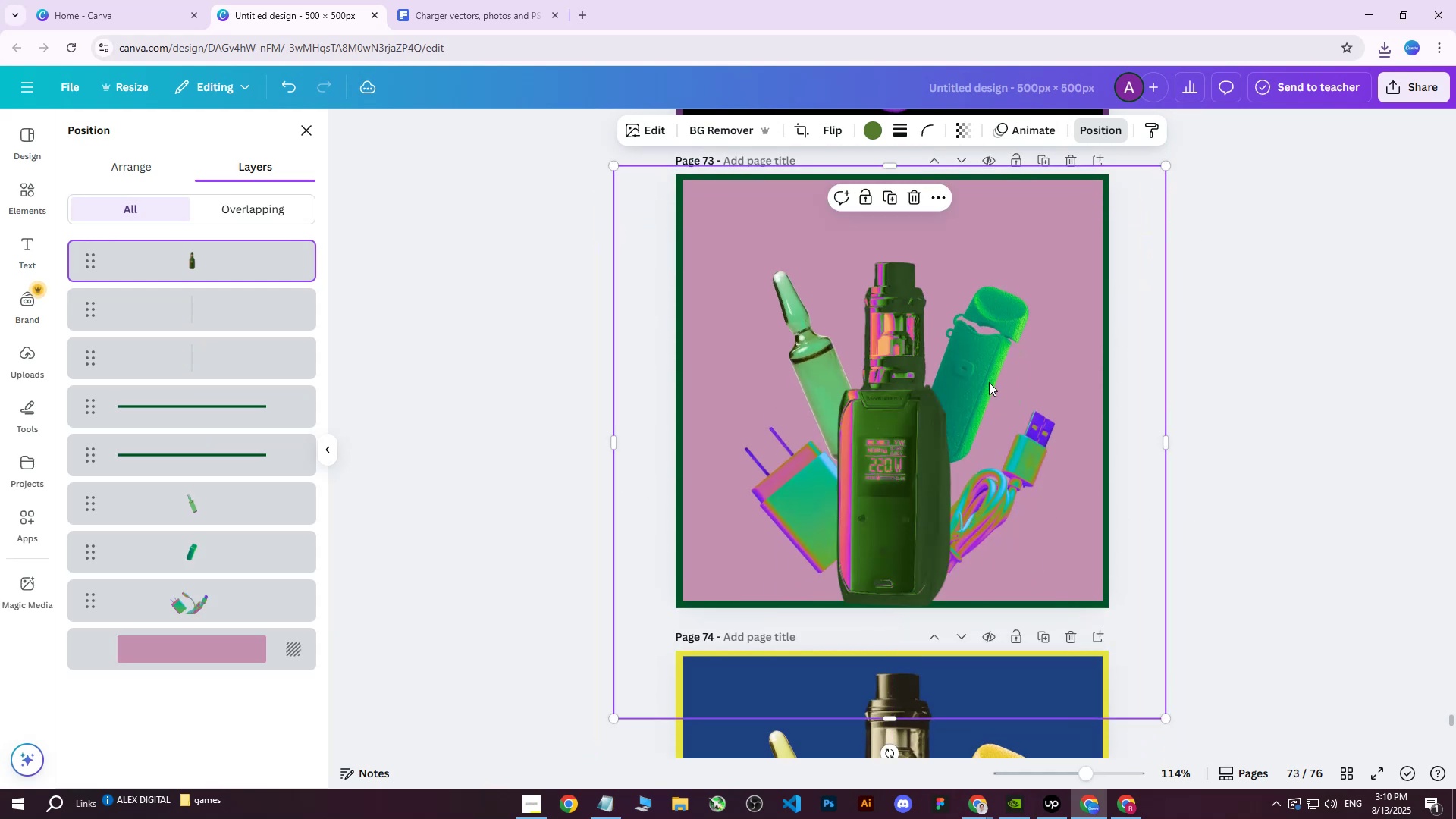 
left_click_drag(start_coordinate=[871, 420], to_coordinate=[877, 375])
 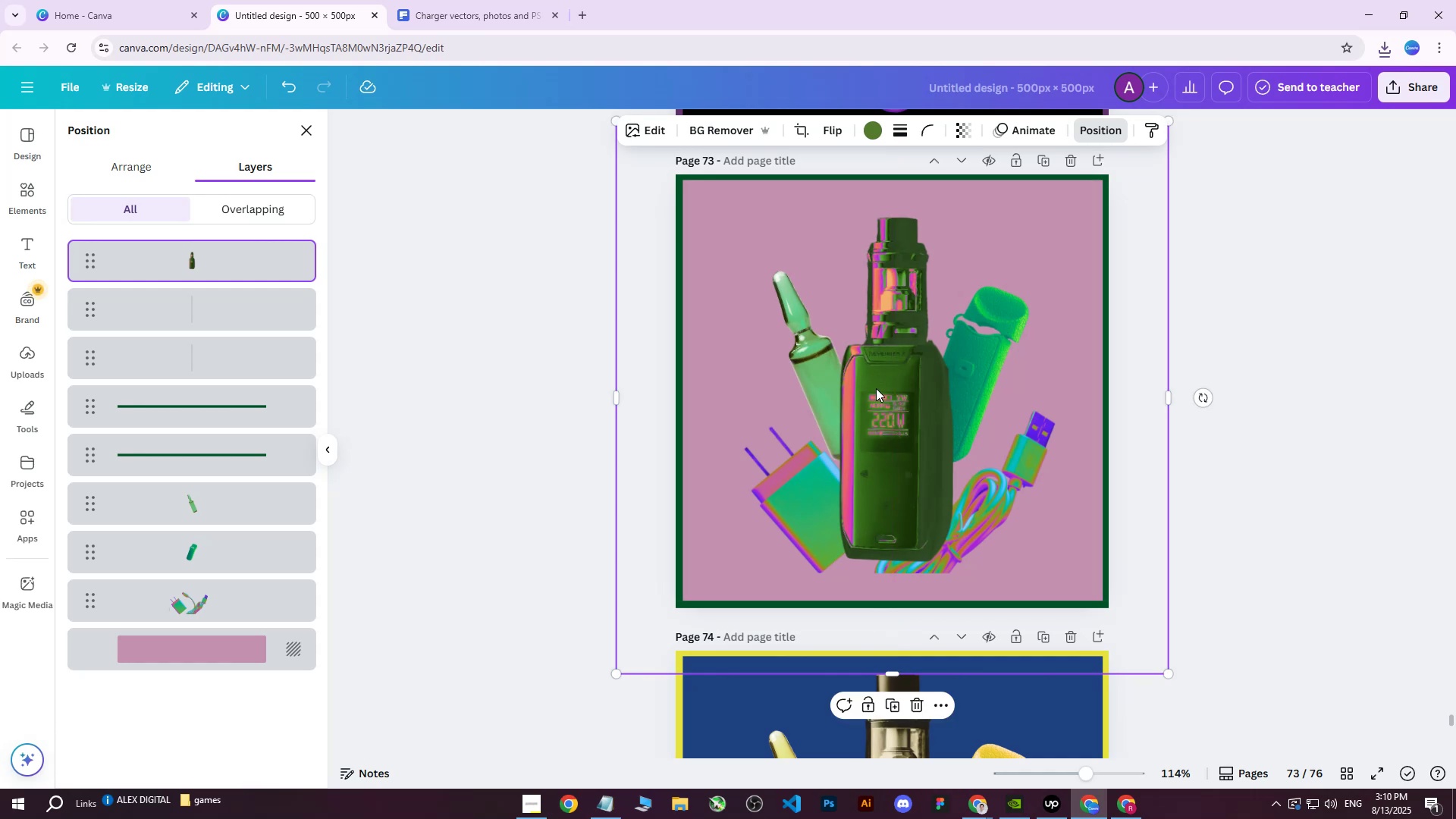 
scroll: coordinate [864, 418], scroll_direction: up, amount: 8.0
 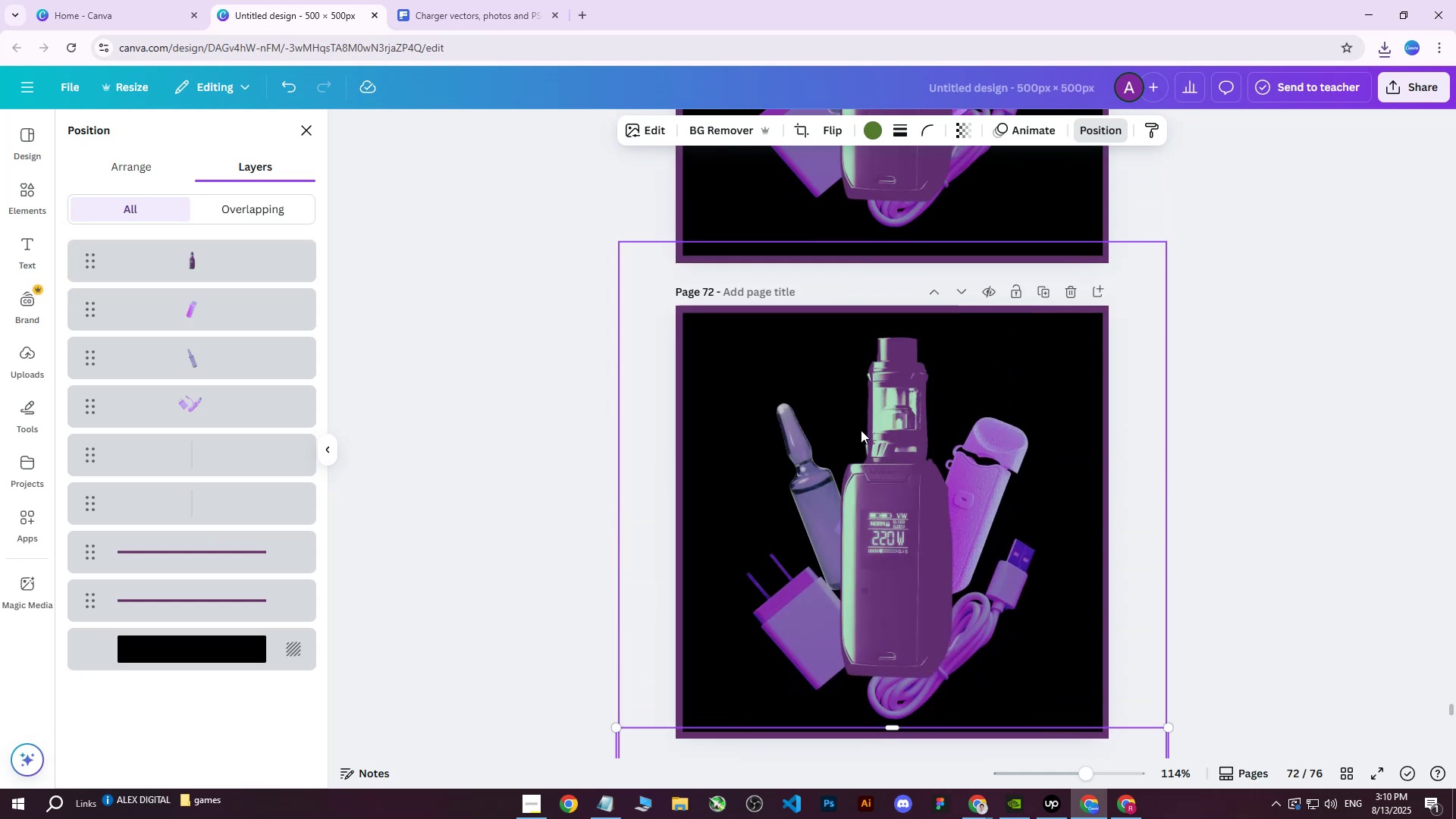 
scroll: coordinate [861, 434], scroll_direction: down, amount: 8.0
 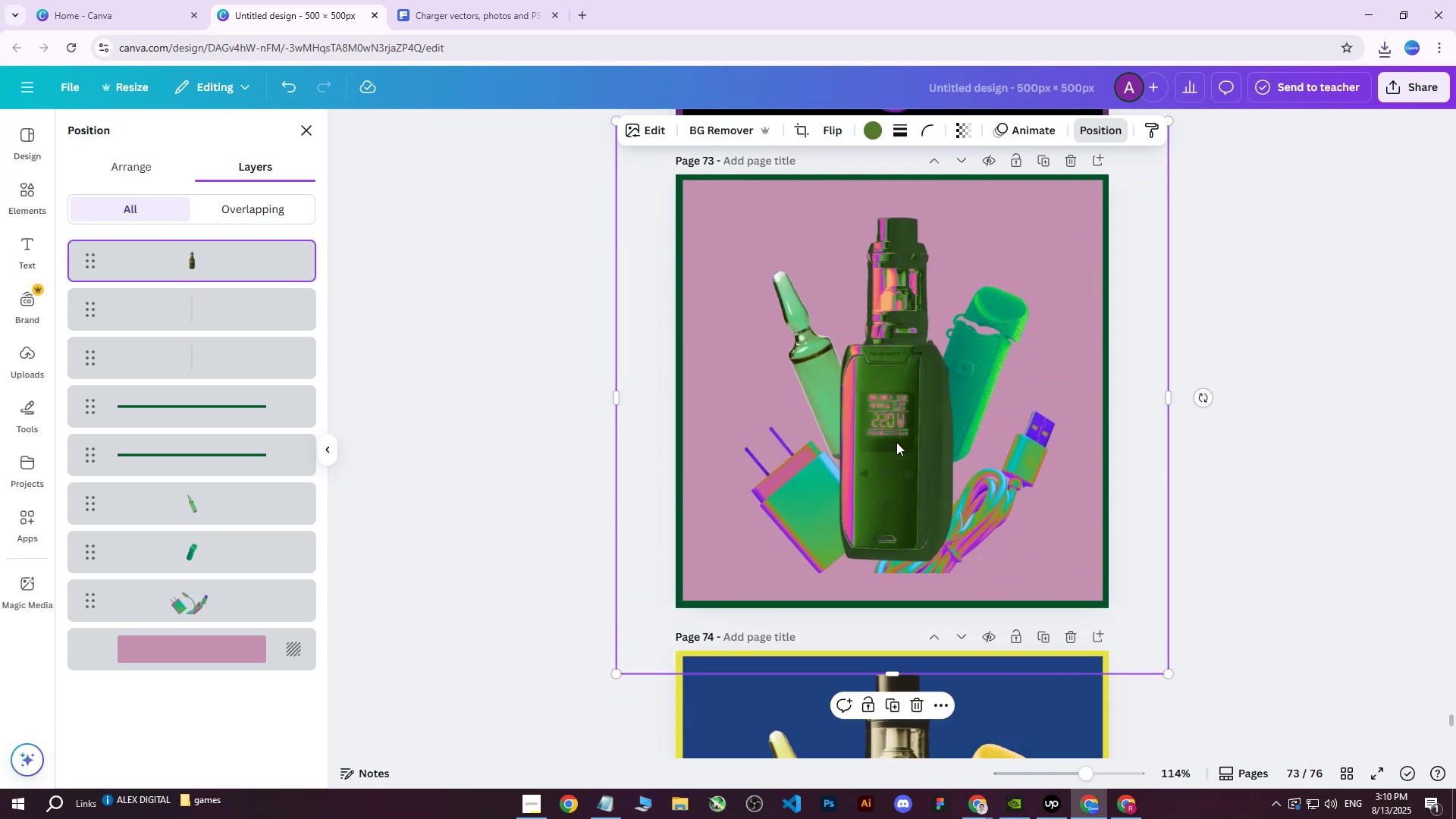 
scroll: coordinate [894, 444], scroll_direction: up, amount: 6.0
 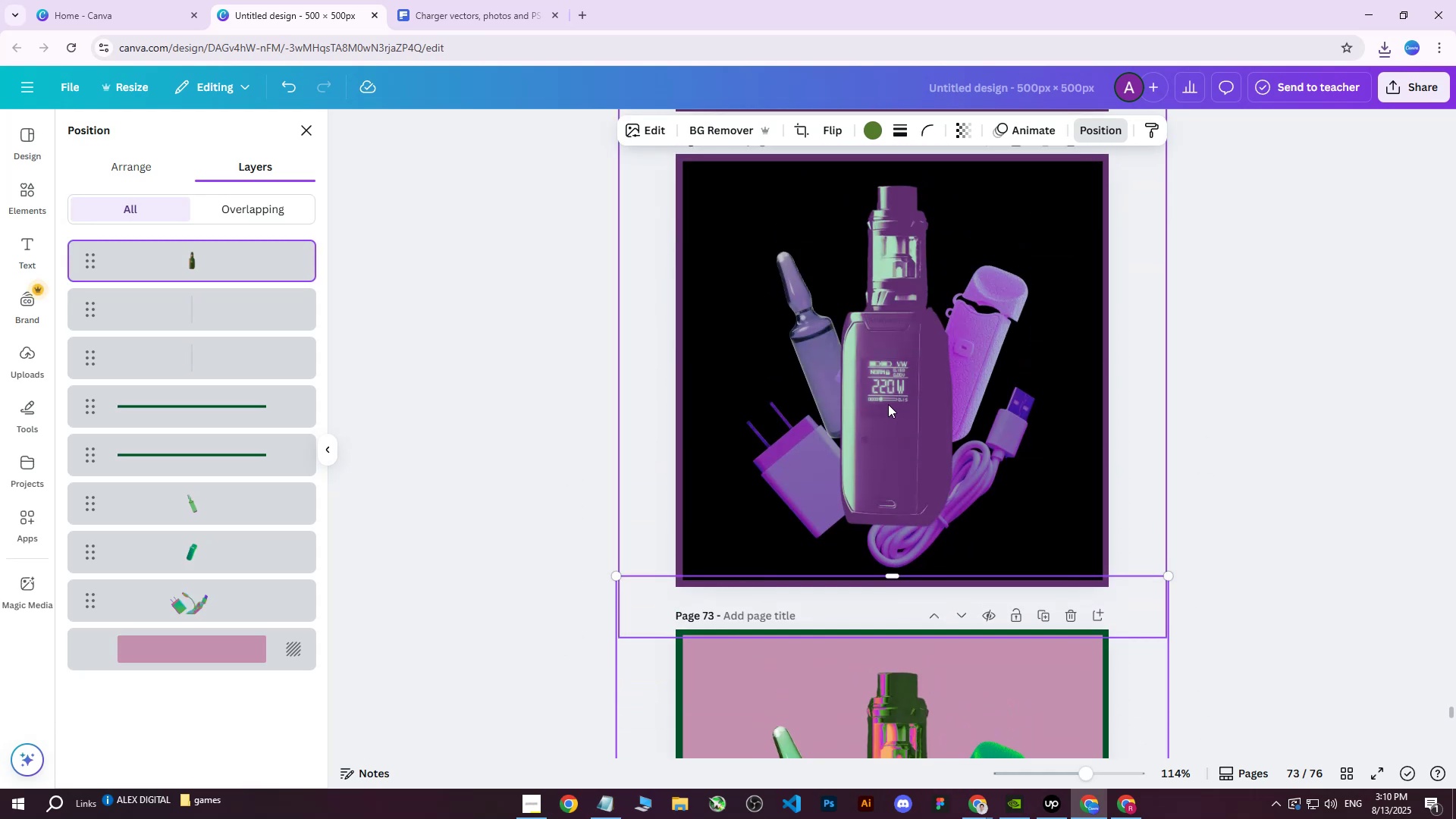 
scroll: coordinate [888, 403], scroll_direction: down, amount: 1.0
 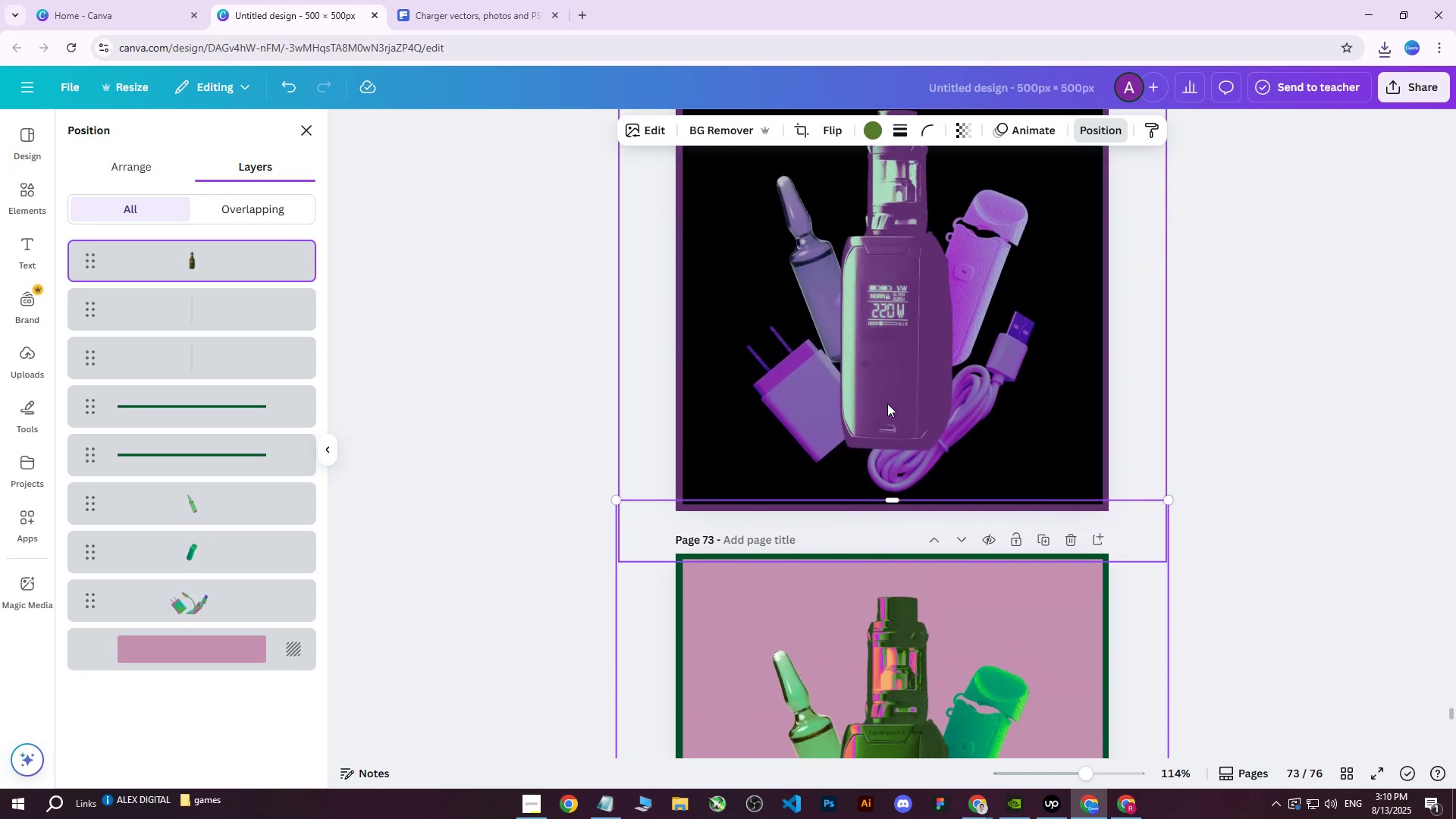 
scroll: coordinate [887, 403], scroll_direction: up, amount: 1.0
 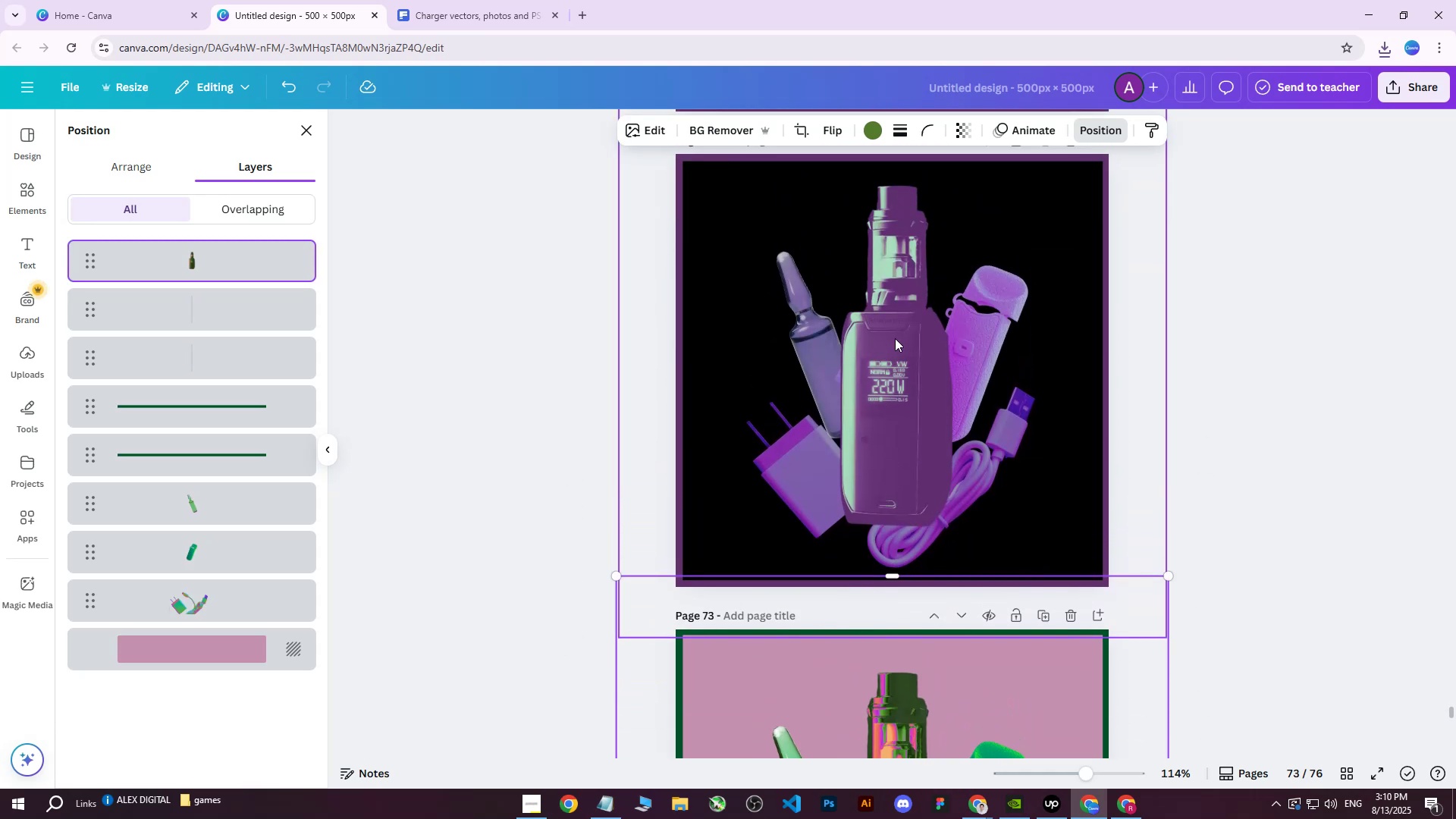 
left_click([896, 338])
 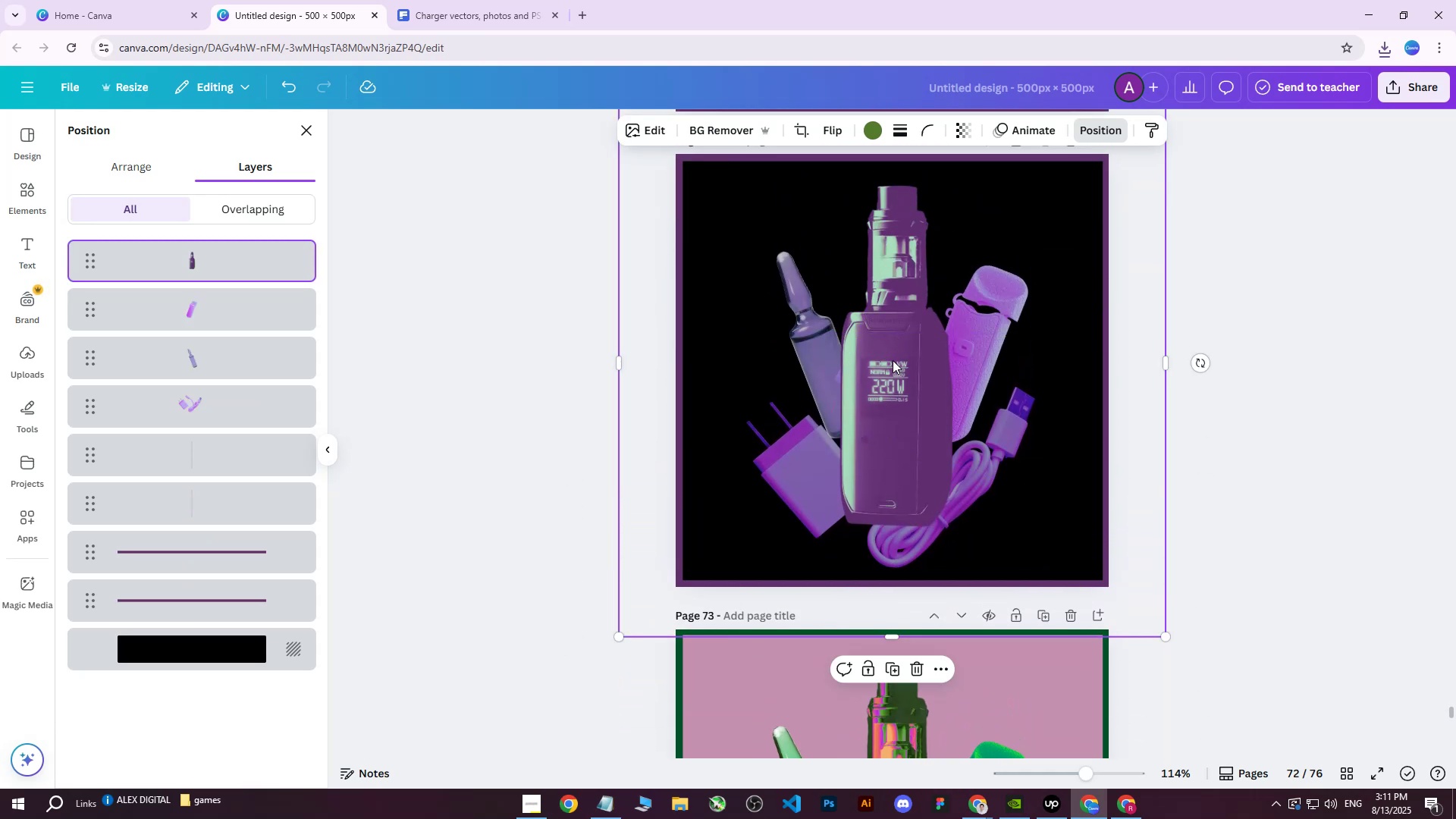 
hold_key(key=ArrowDown, duration=0.77)
 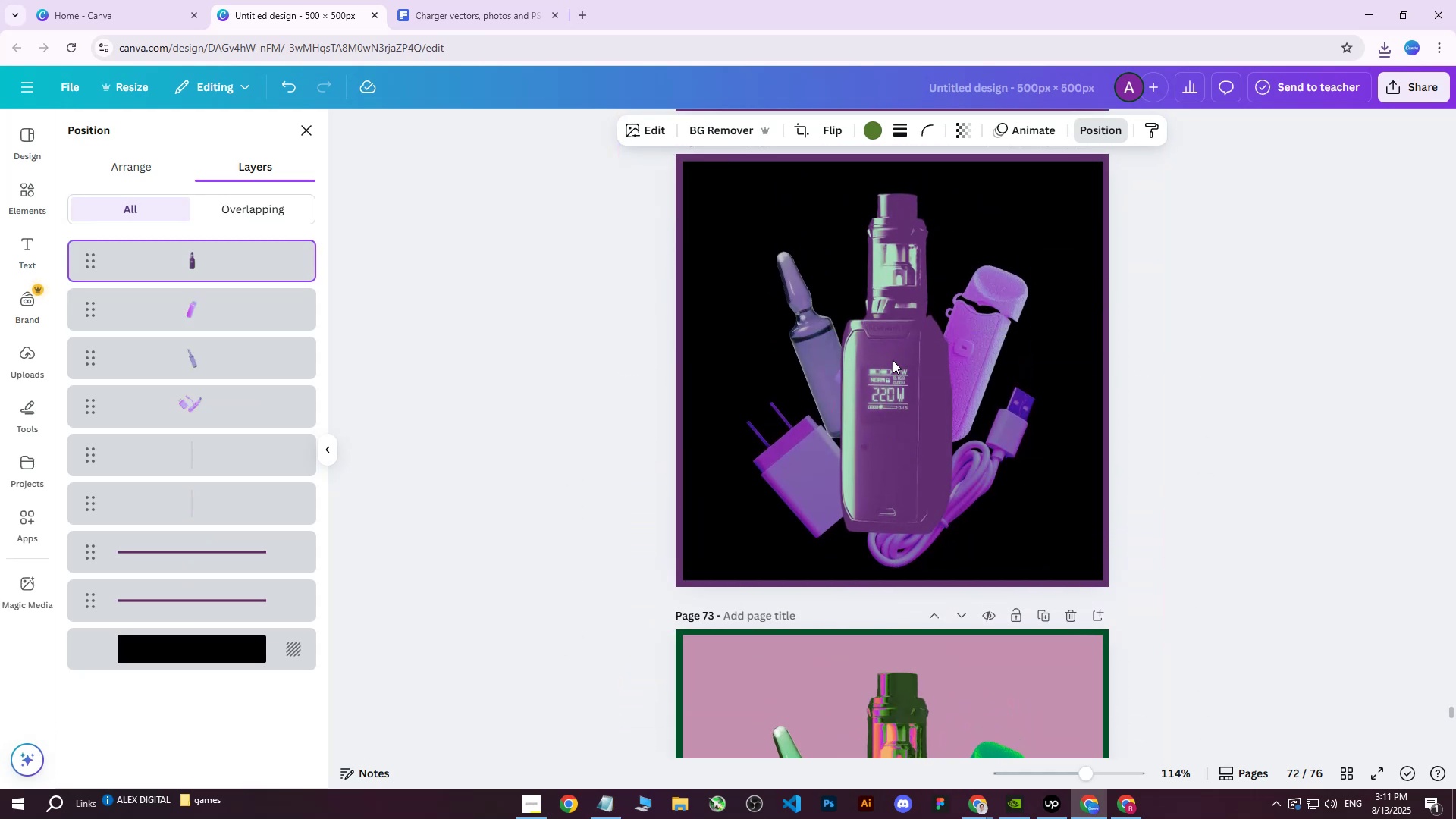 
hold_key(key=ArrowDown, duration=0.79)
 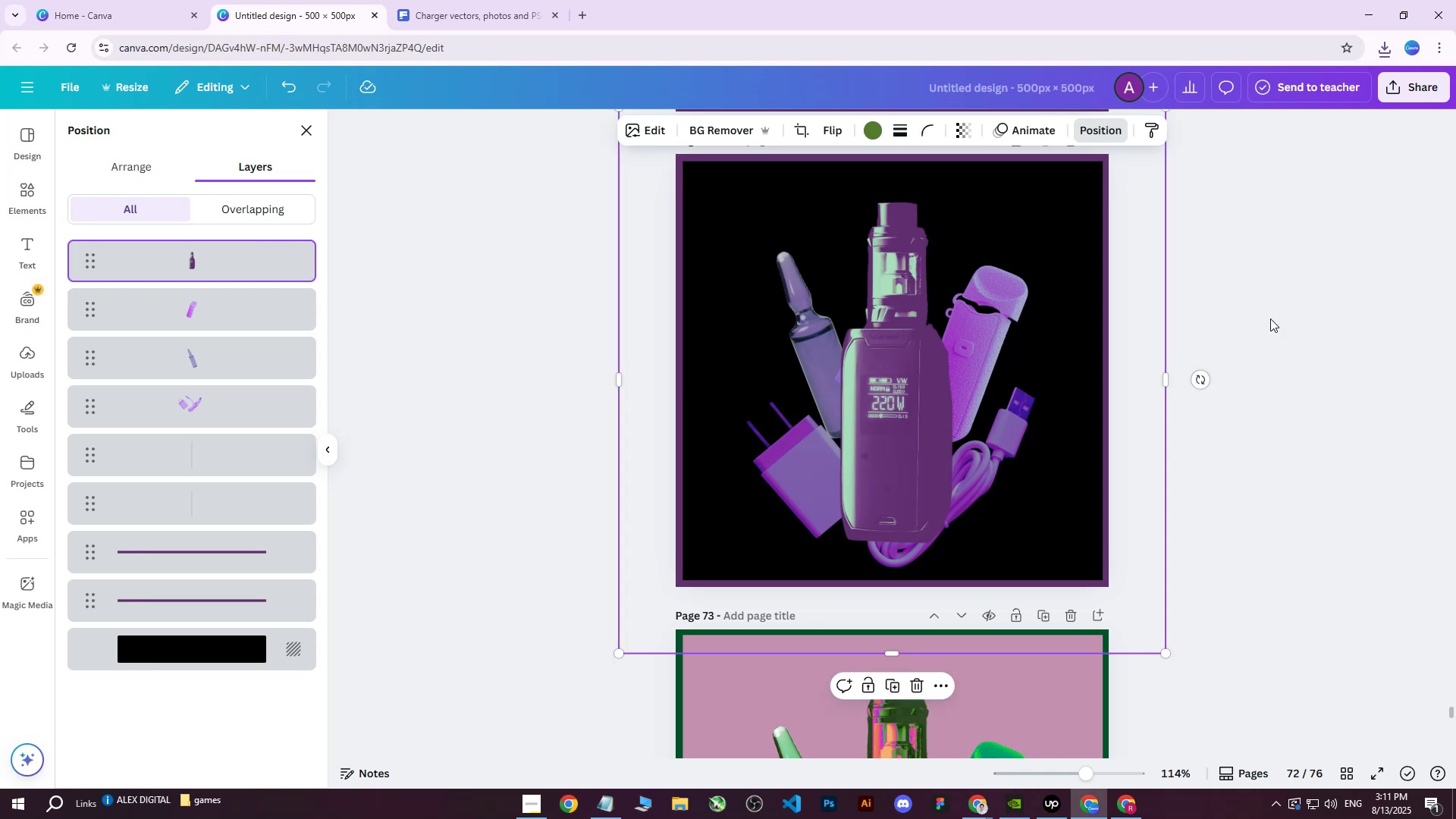 
wait(7.32)
 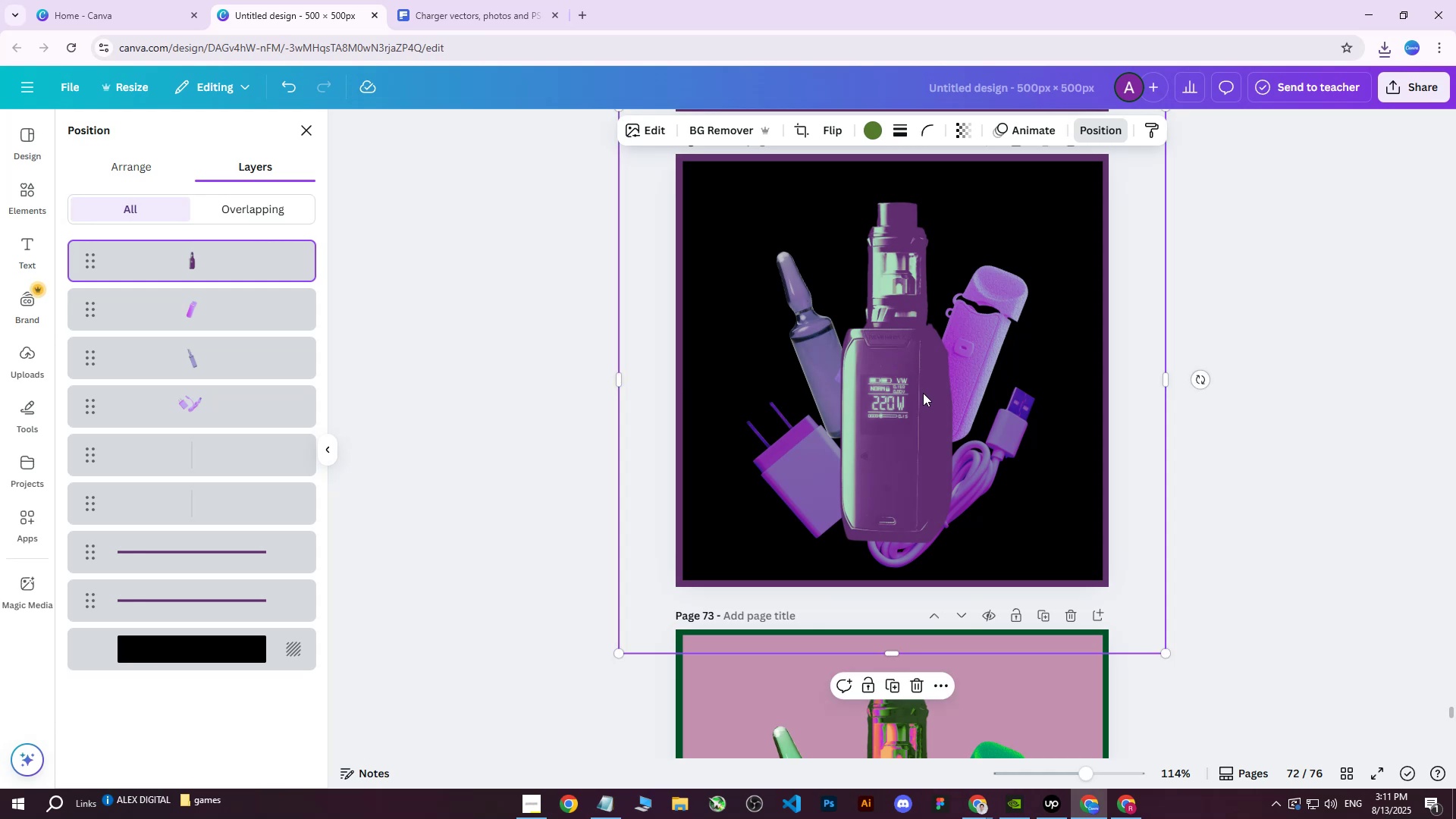 
left_click([1303, 420])
 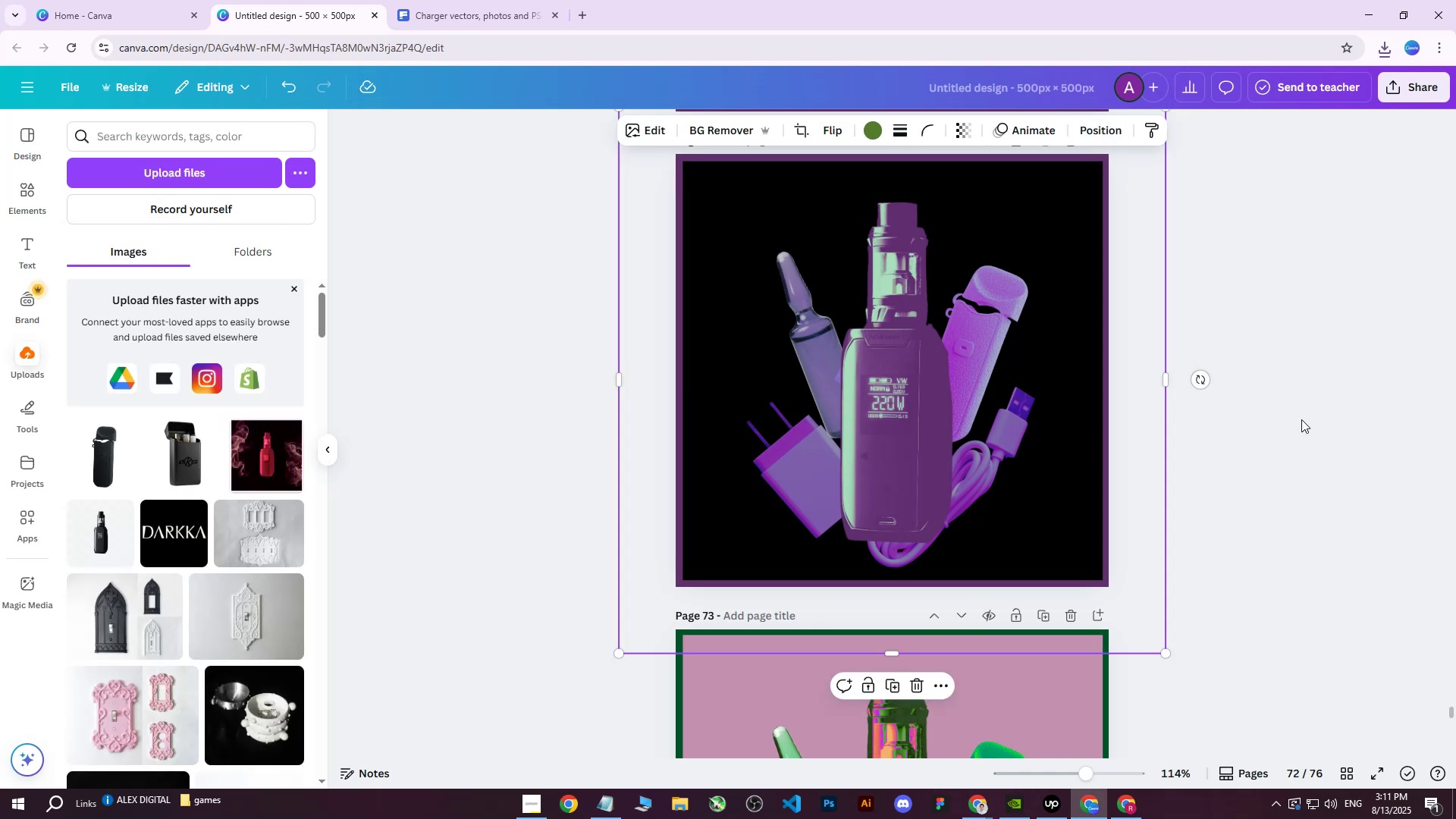 
left_click([1326, 410])
 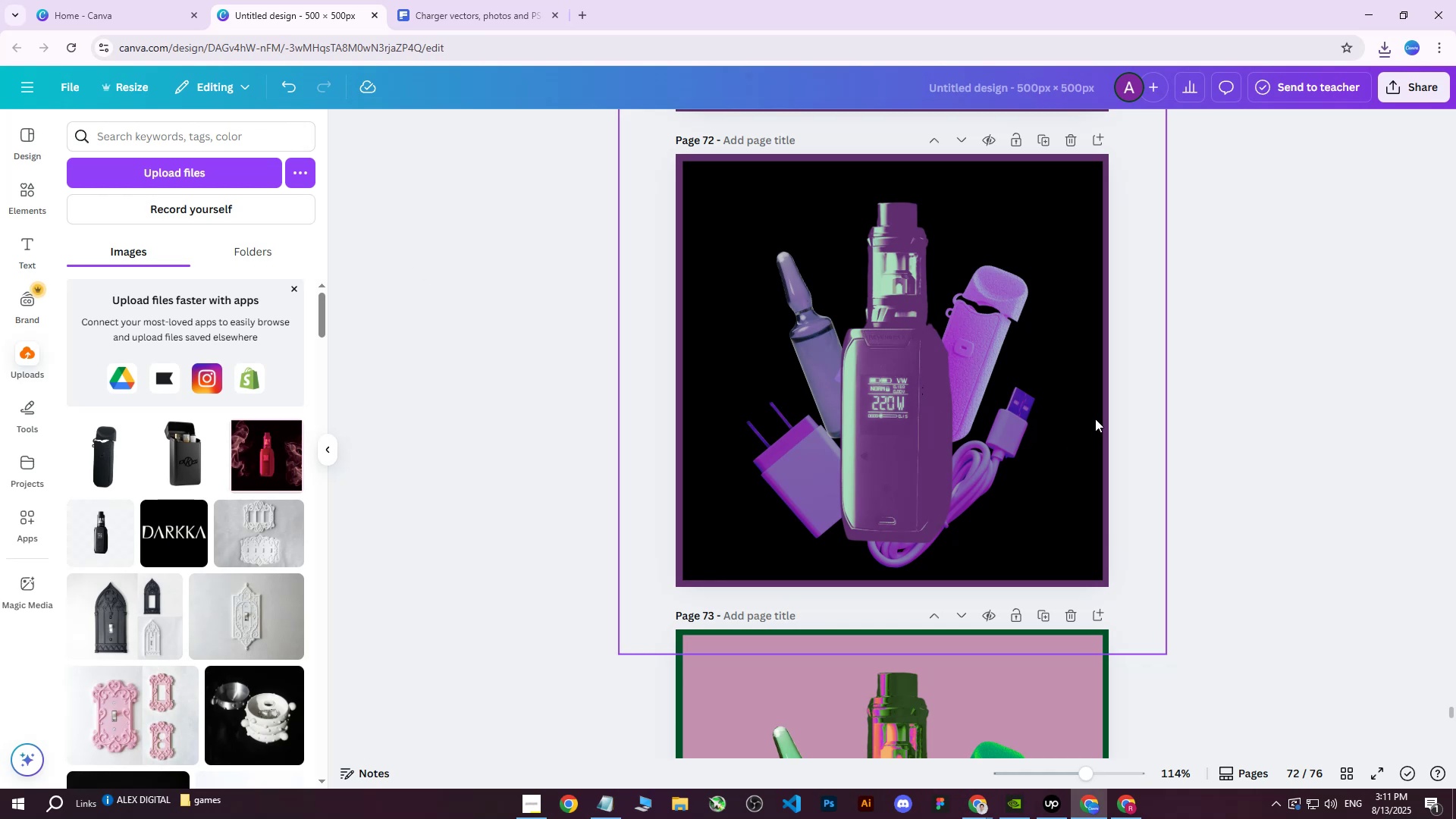 
left_click([884, 357])
 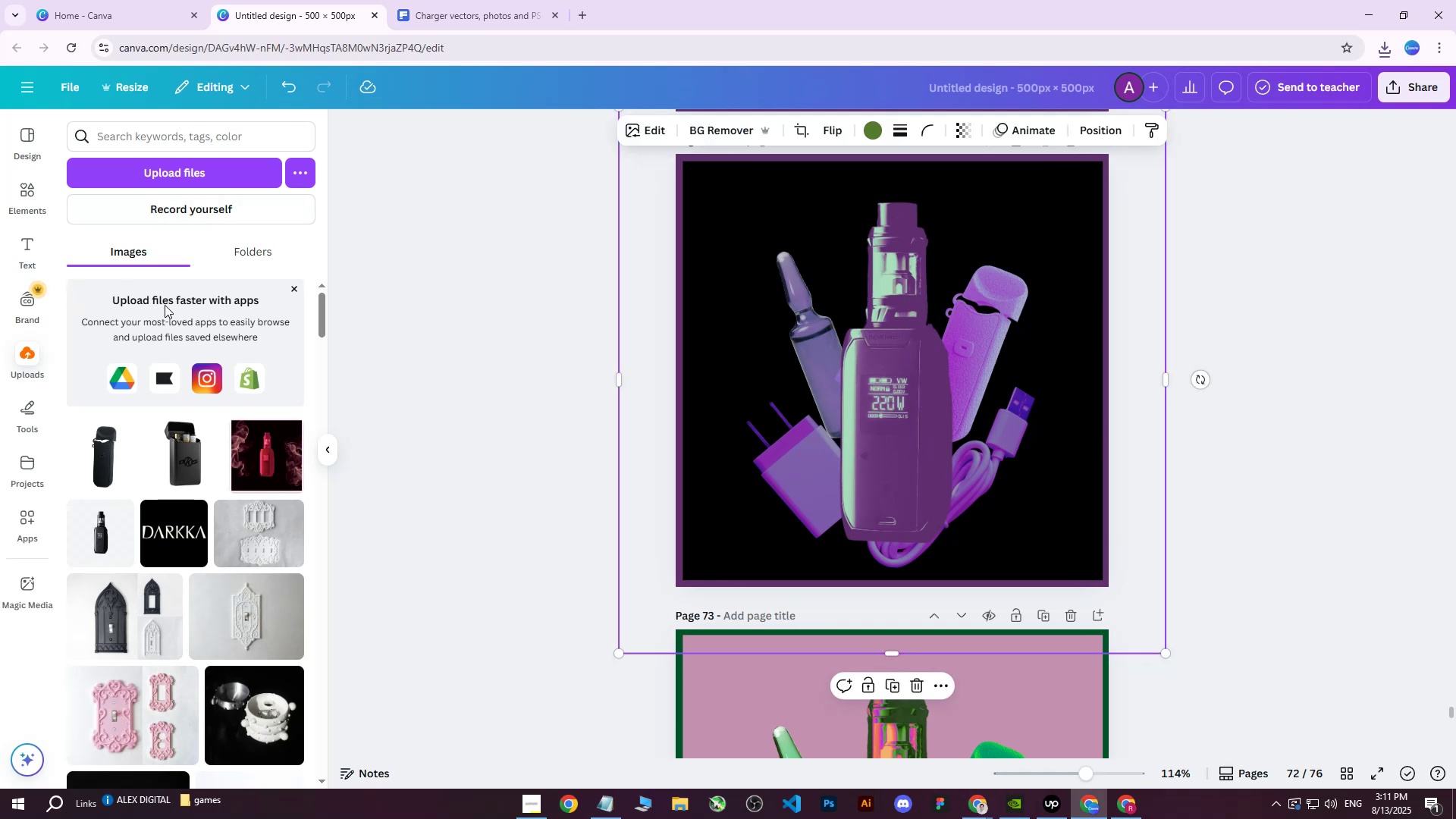 
left_click([1094, 121])
 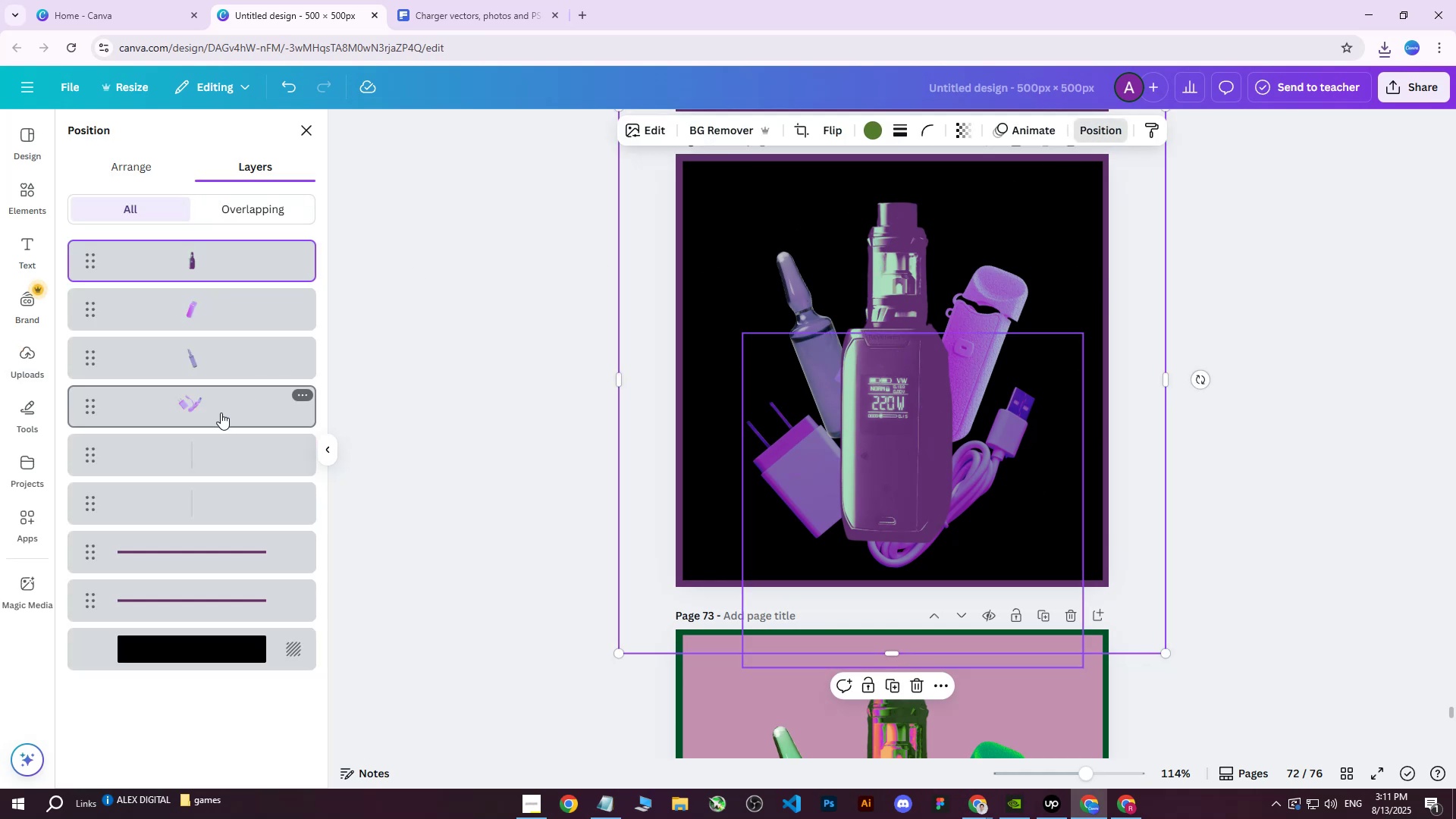 
left_click([220, 413])
 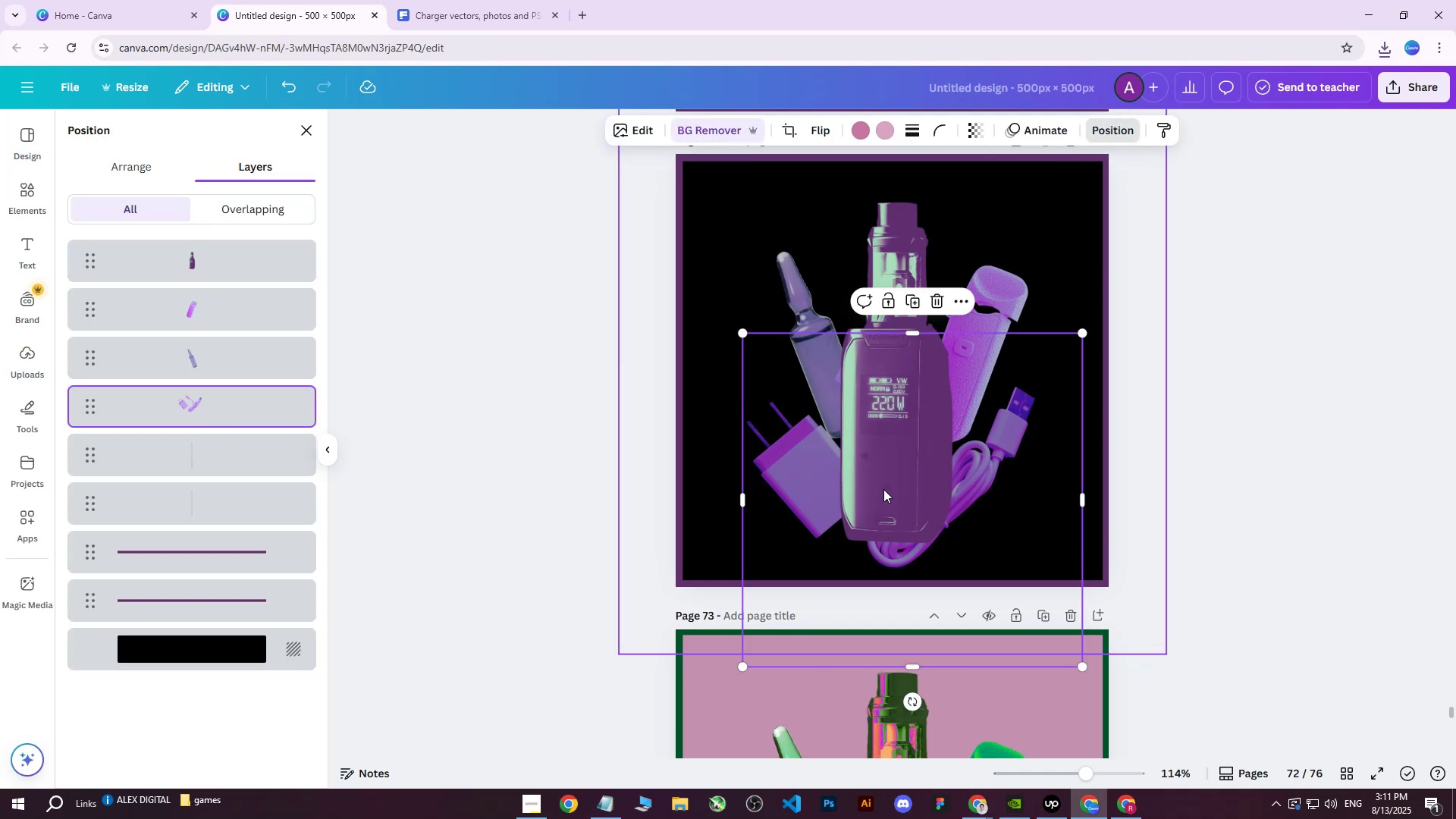 
hold_key(key=ArrowUp, duration=0.52)
 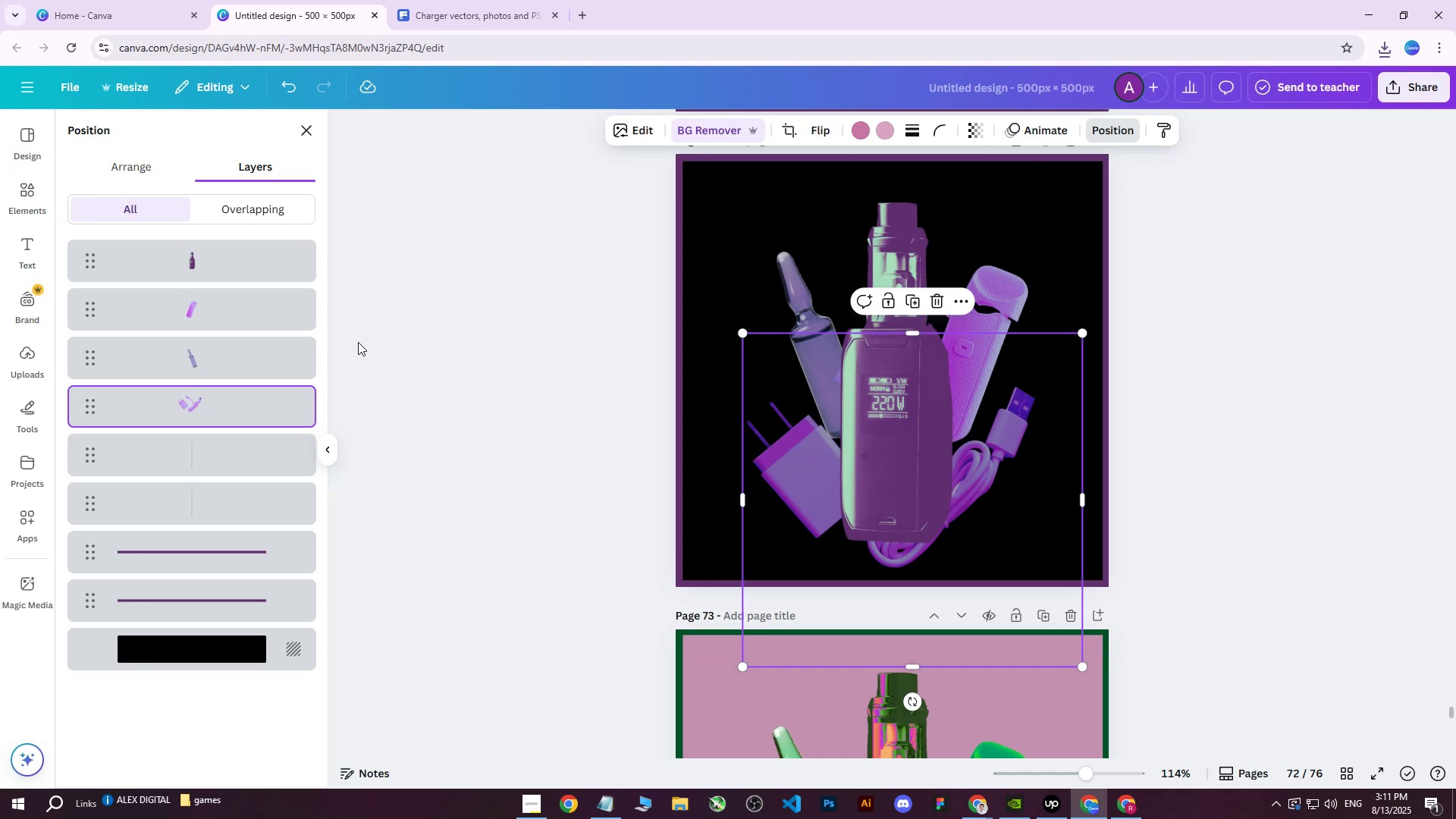 
left_click([192, 316])
 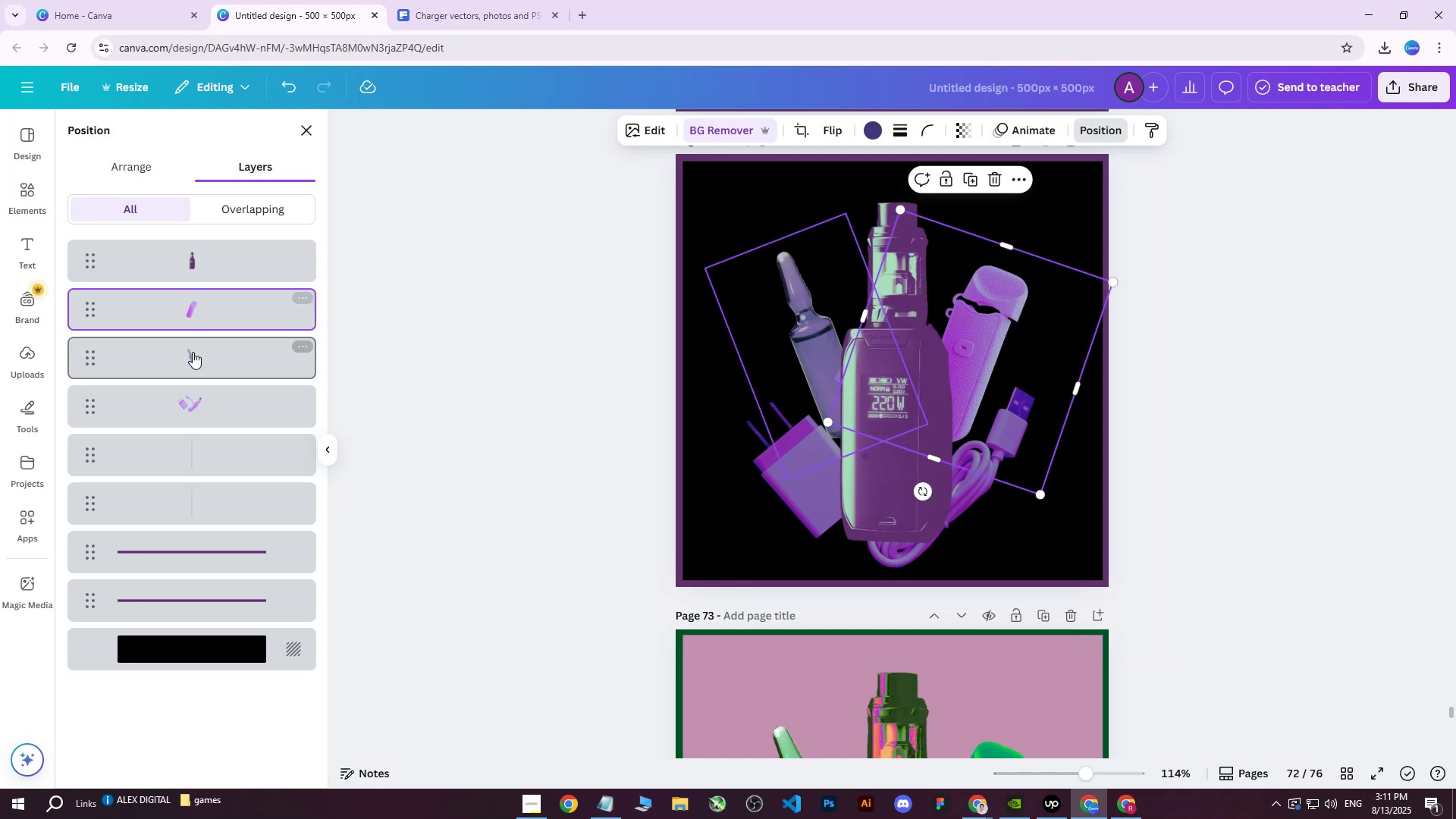 
left_click([188, 353])
 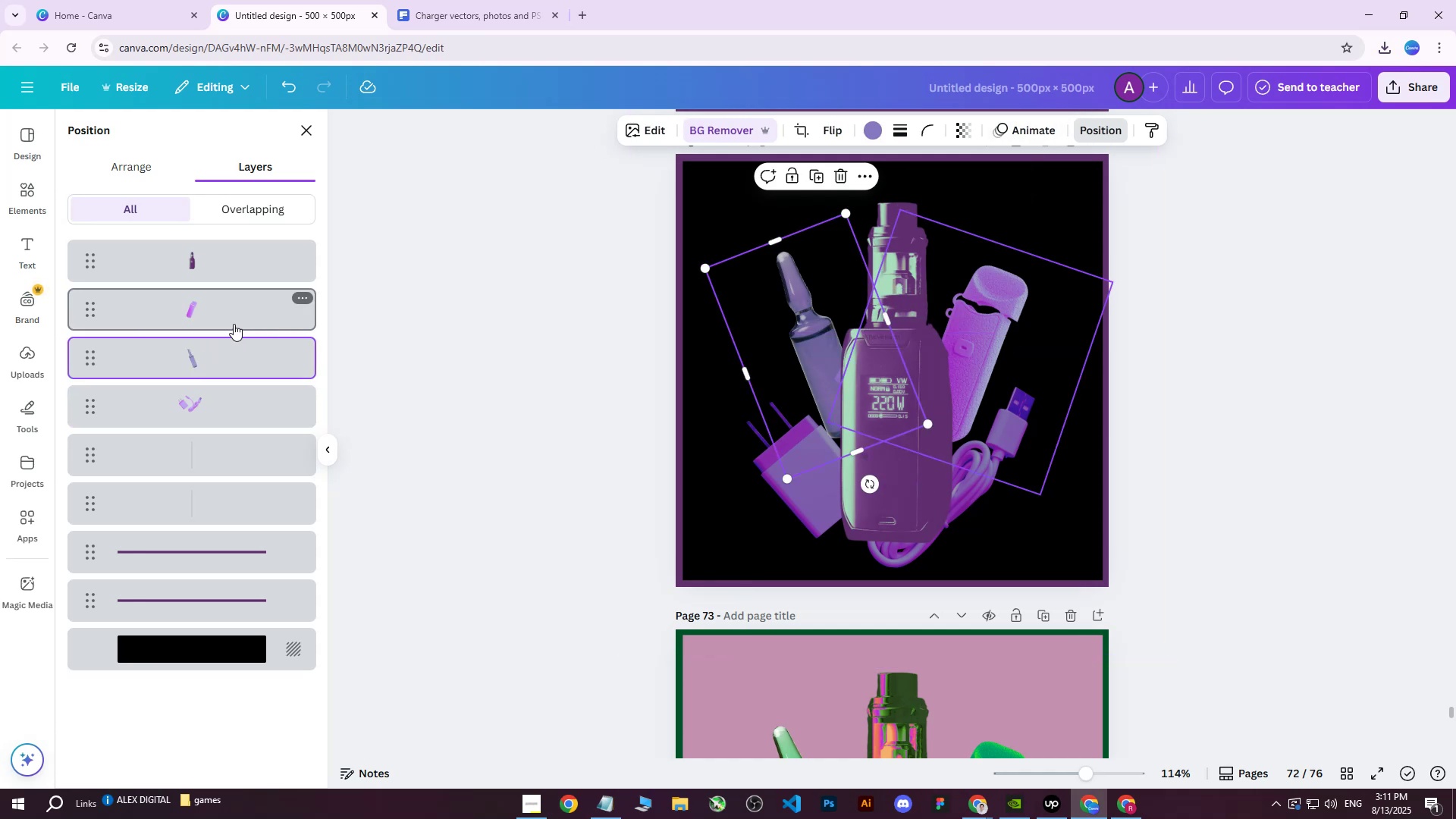 
key(Control+ControlLeft)
 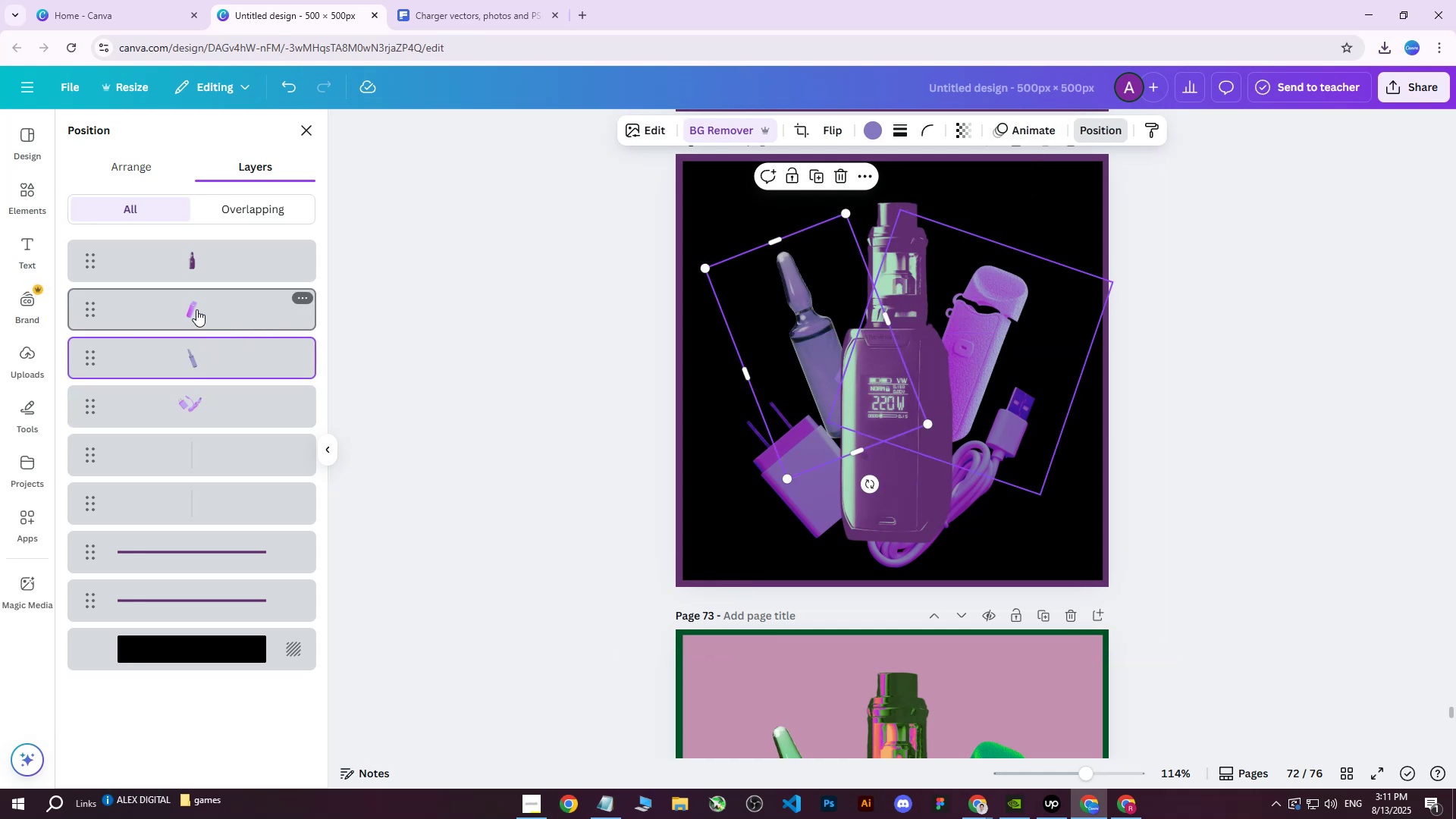 
left_click([196, 309])
 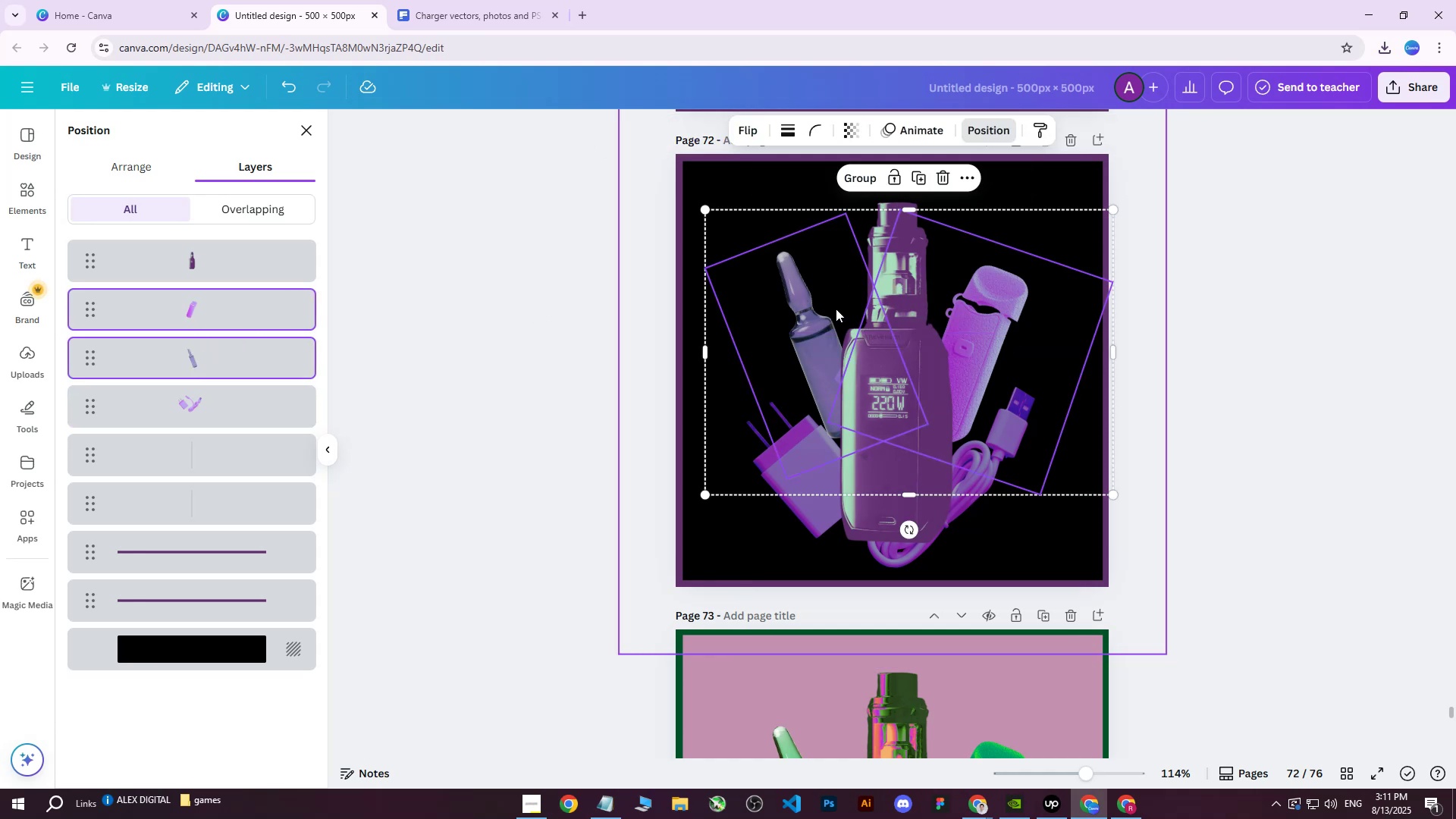 
hold_key(key=ArrowUp, duration=0.67)
 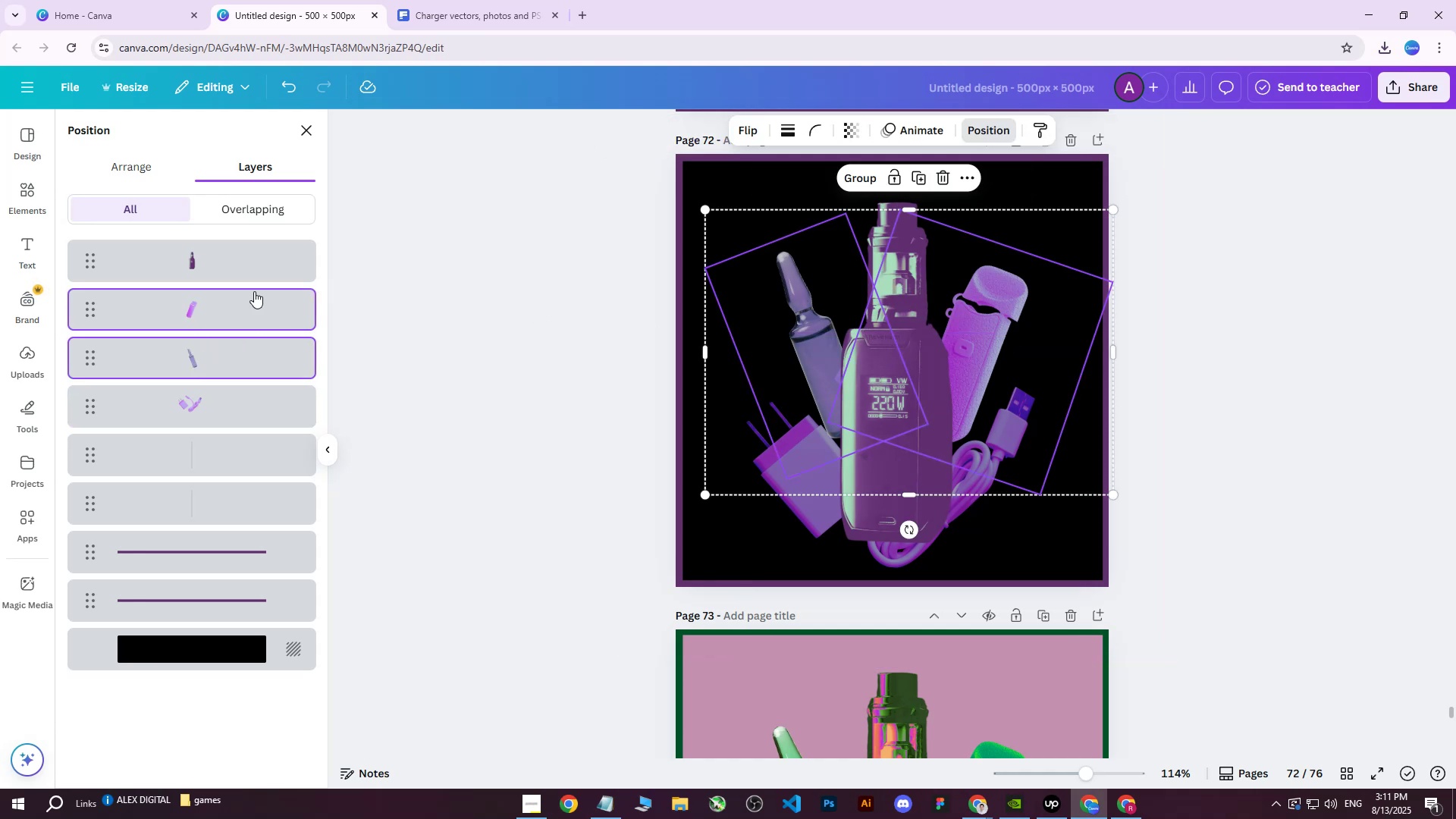 
left_click([190, 309])
 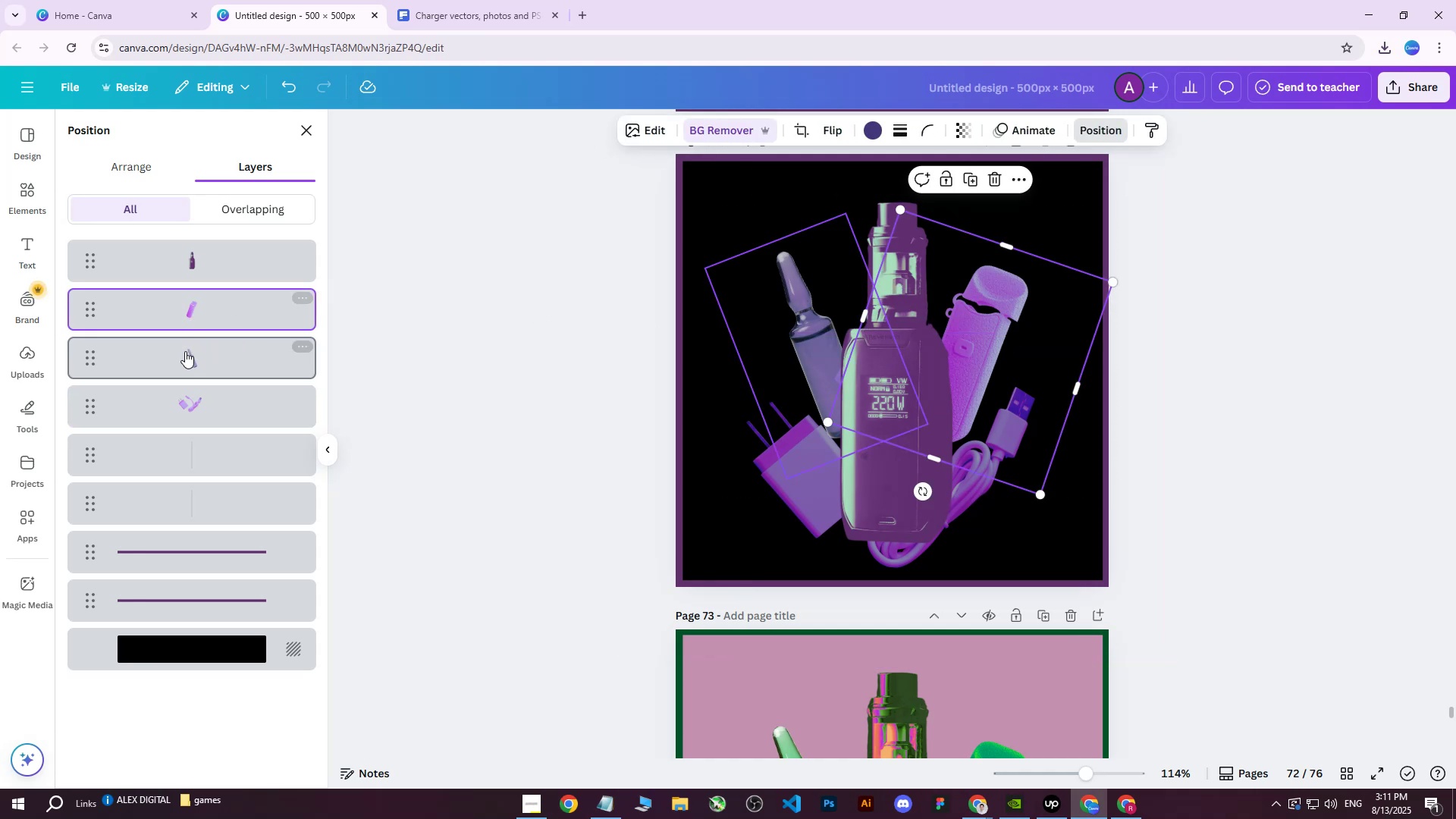 
key(Control+ControlLeft)
 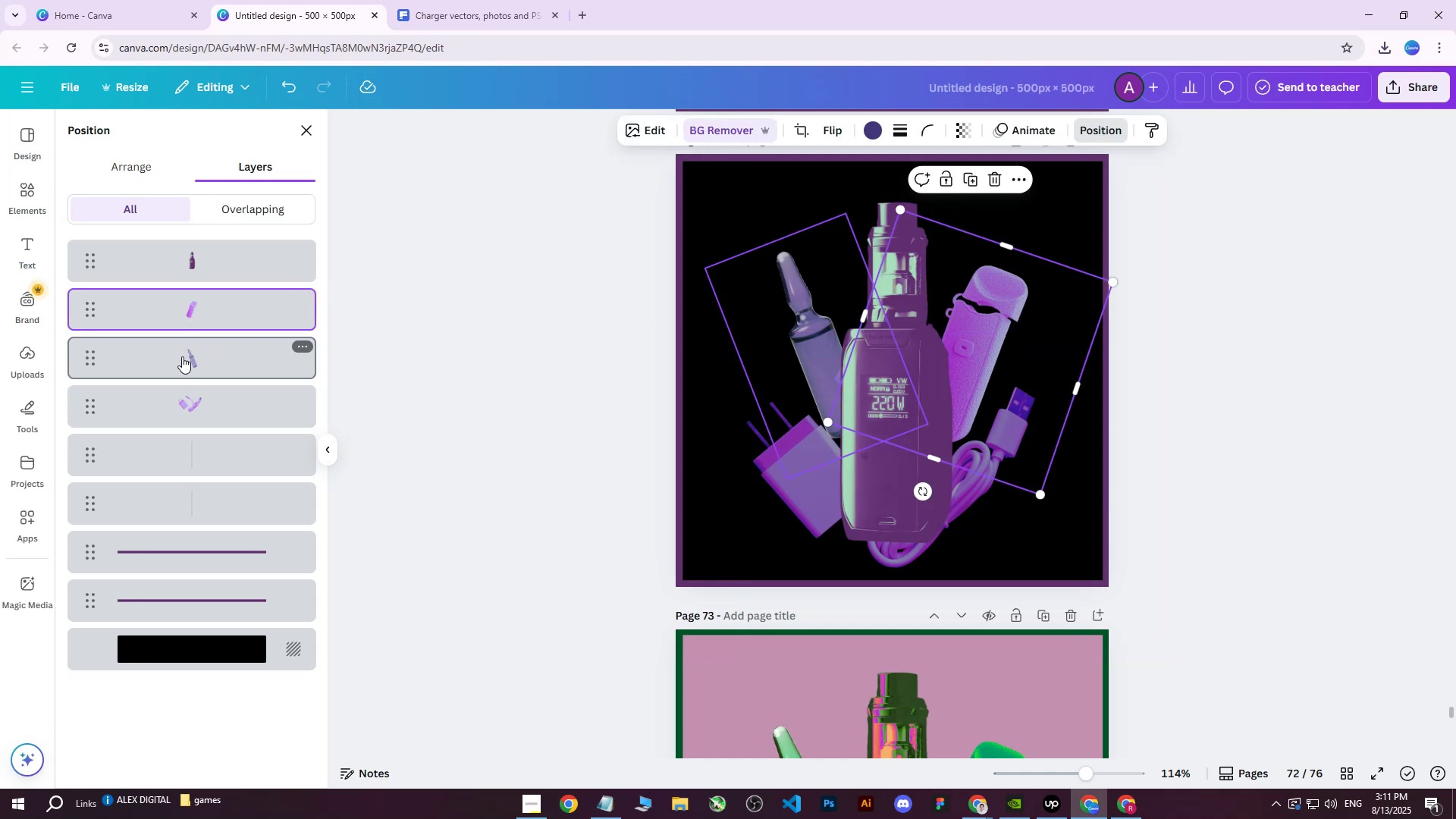 
left_click([182, 356])
 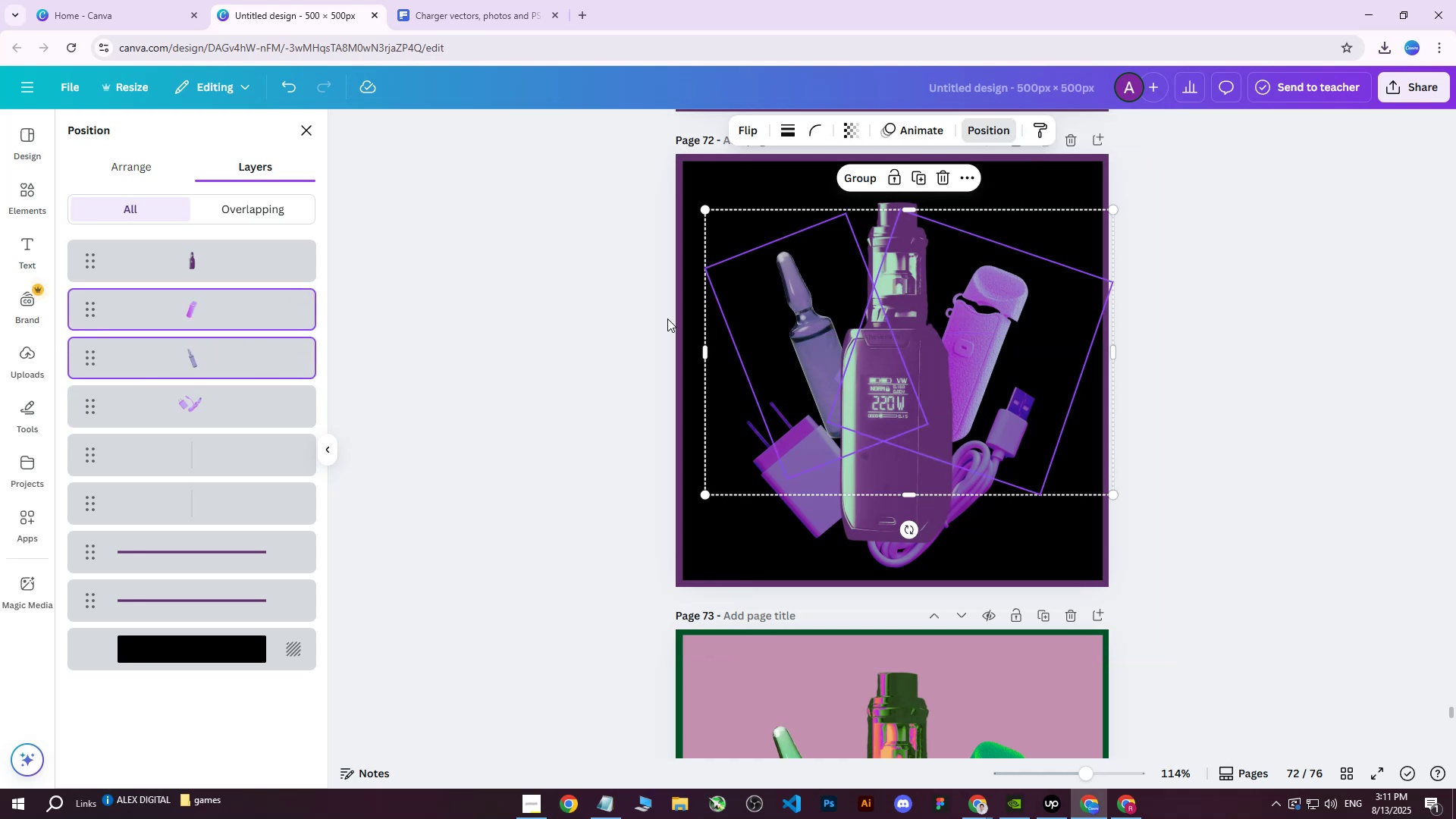 
hold_key(key=ArrowUp, duration=0.72)
 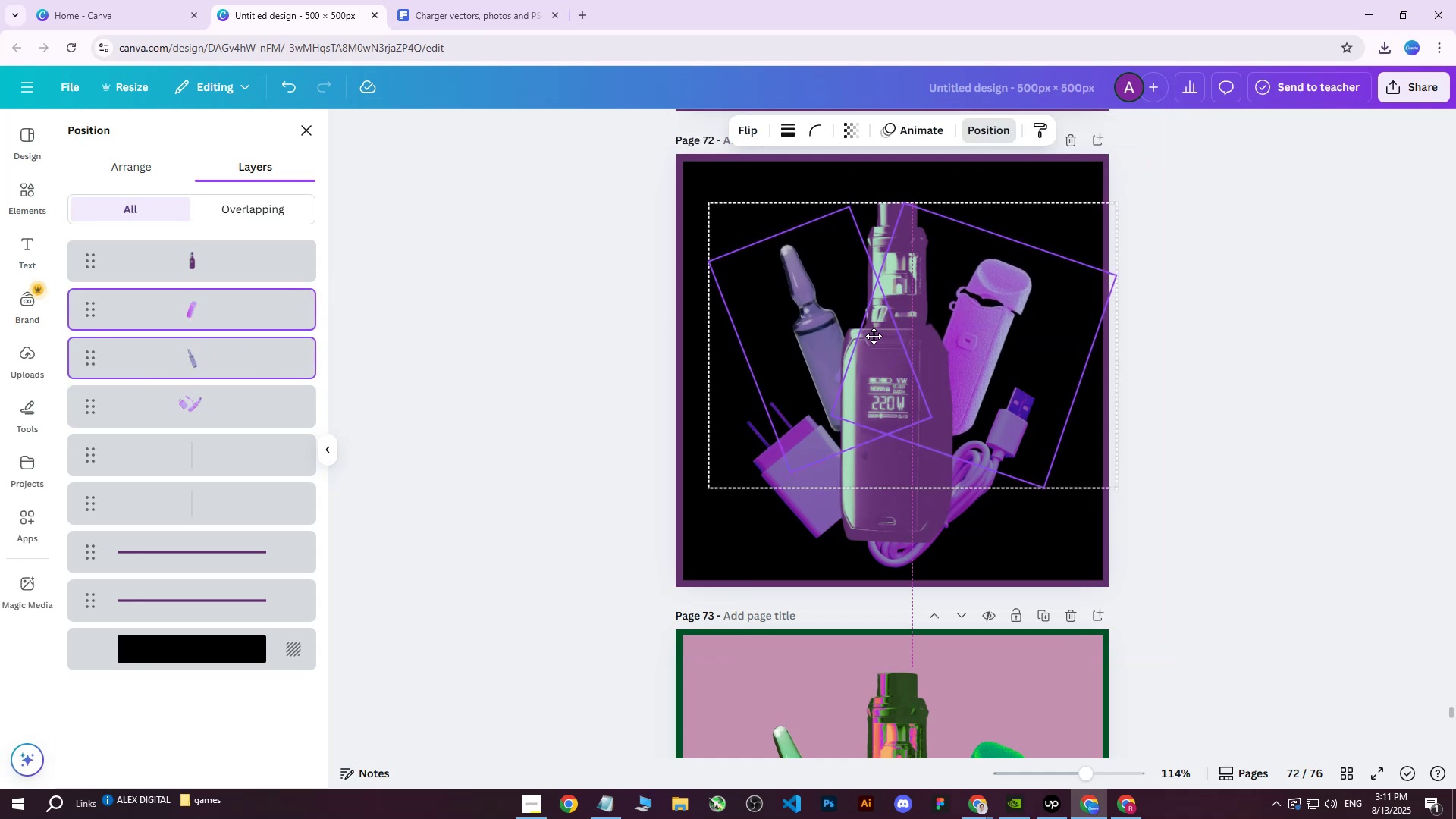 
left_click_drag(start_coordinate=[873, 343], to_coordinate=[873, 331])
 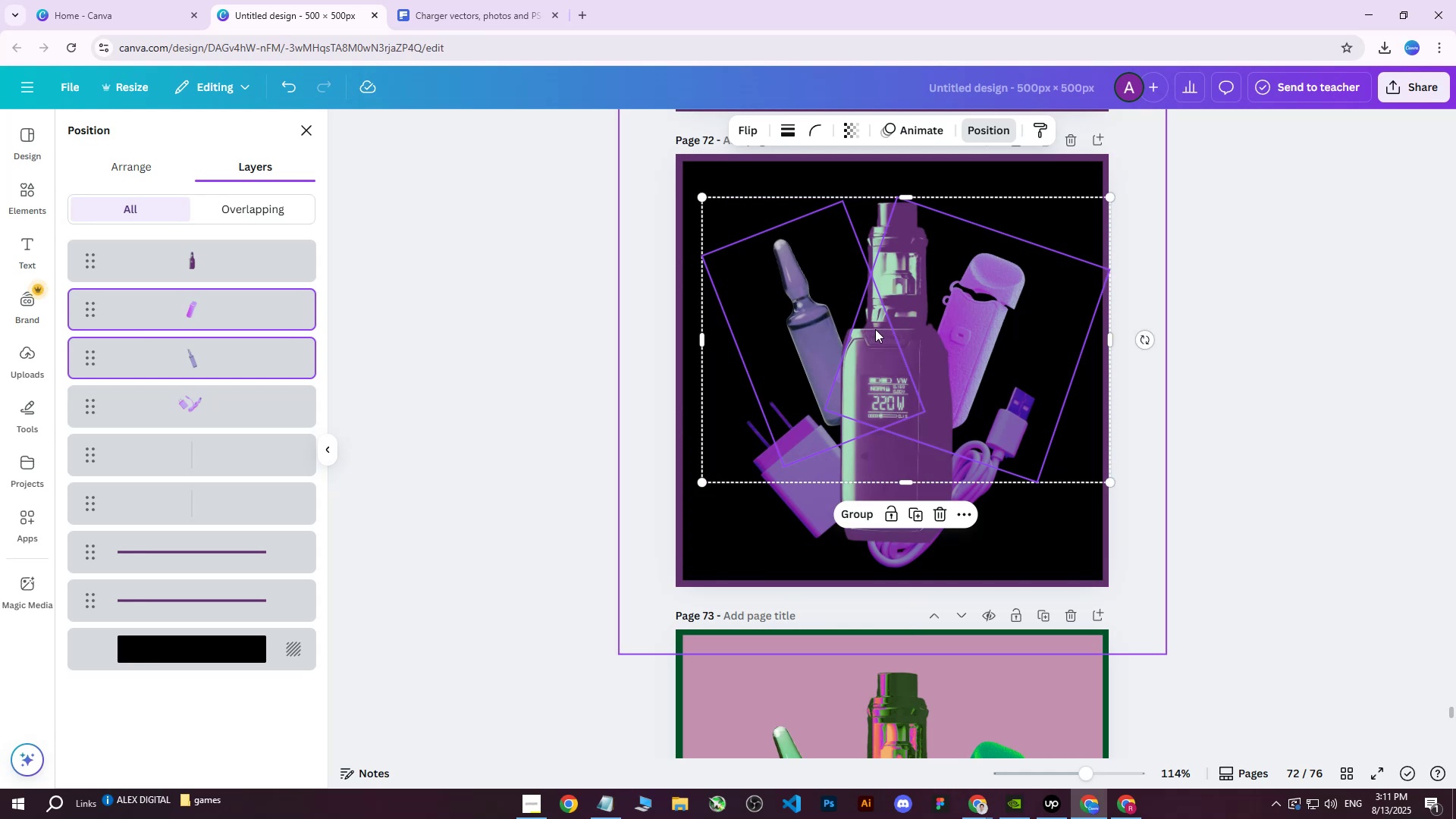 
key(Control+ControlLeft)
 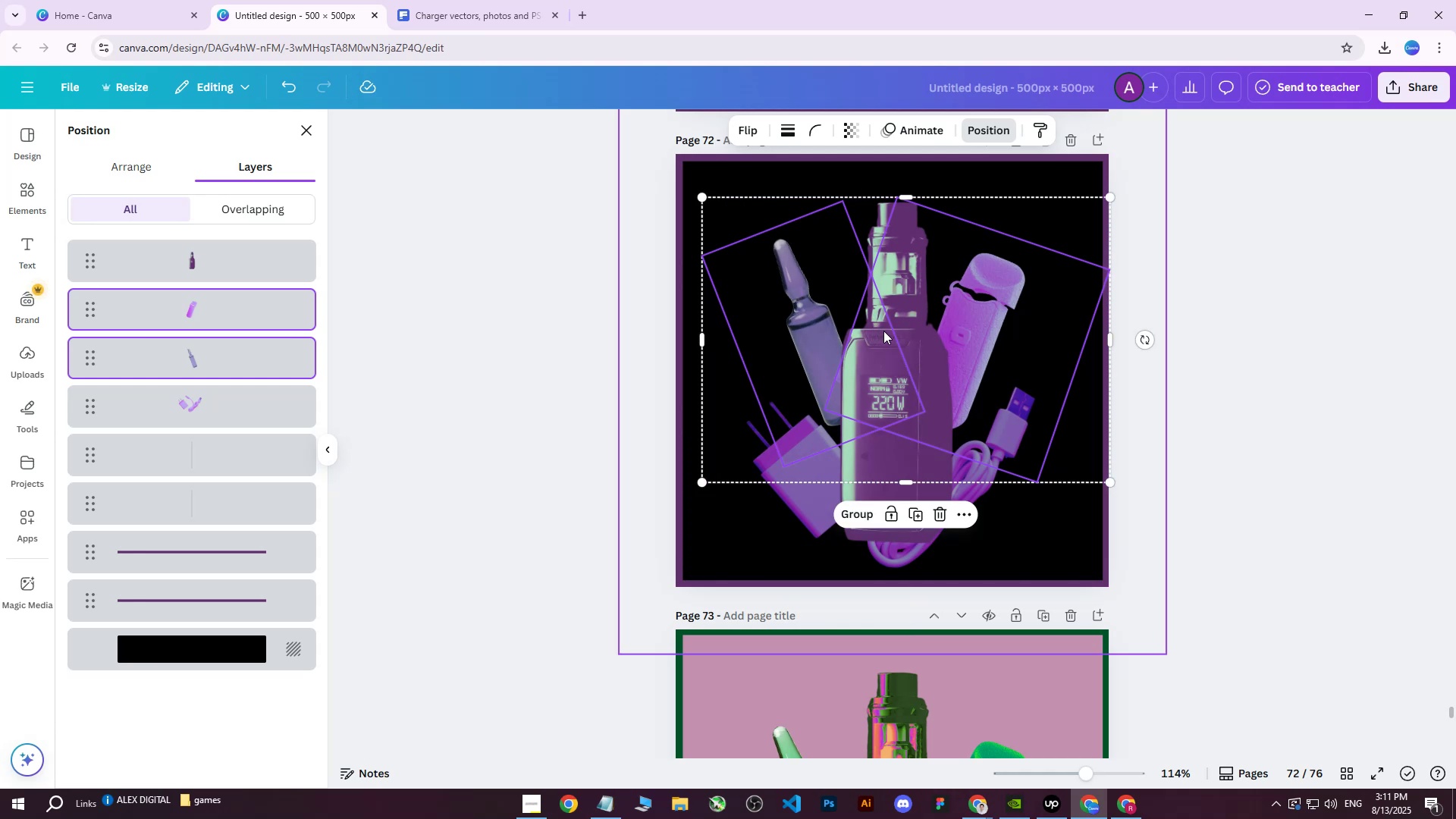 
key(Control+Z)
 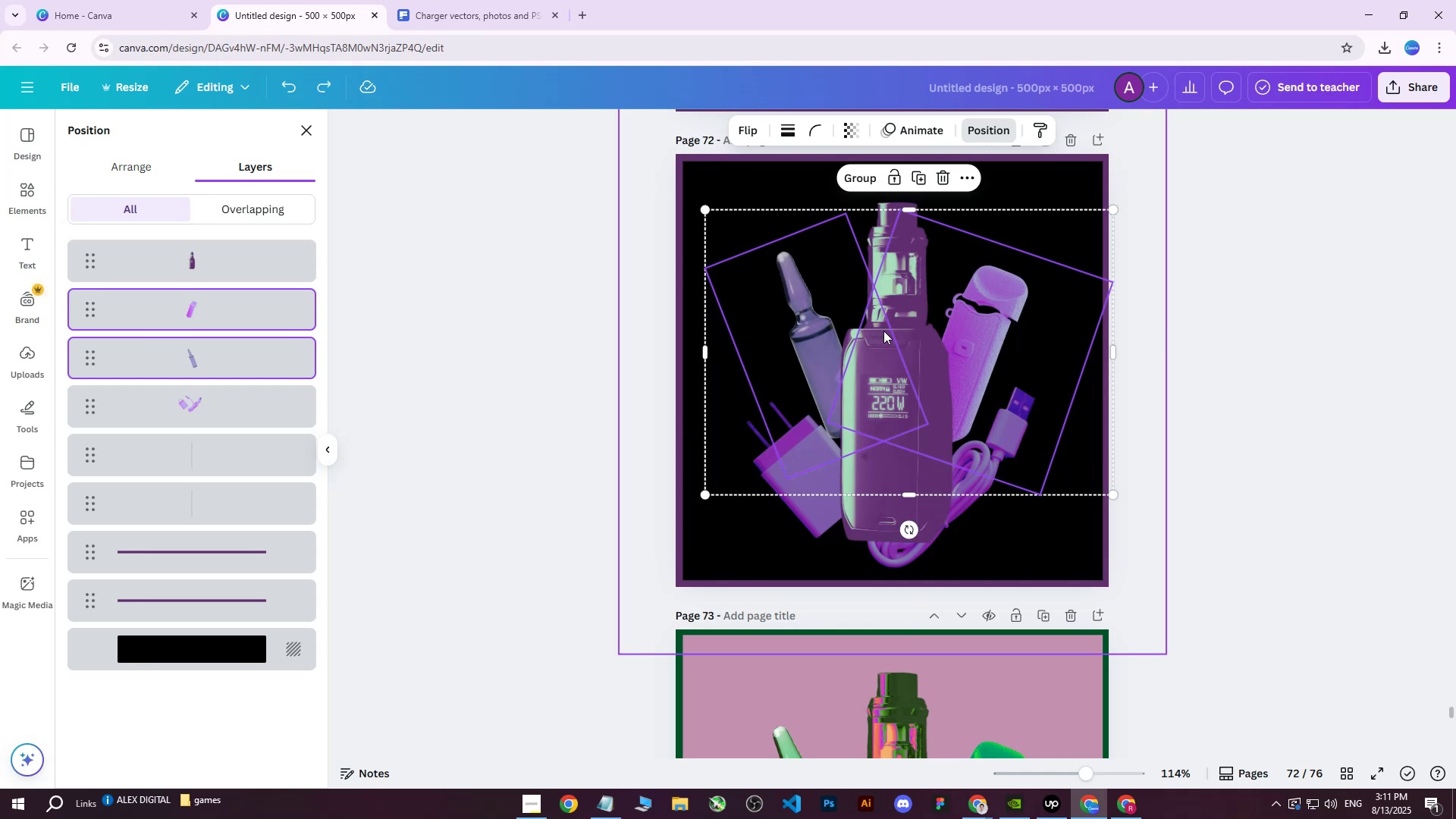 
key(ArrowUp)
 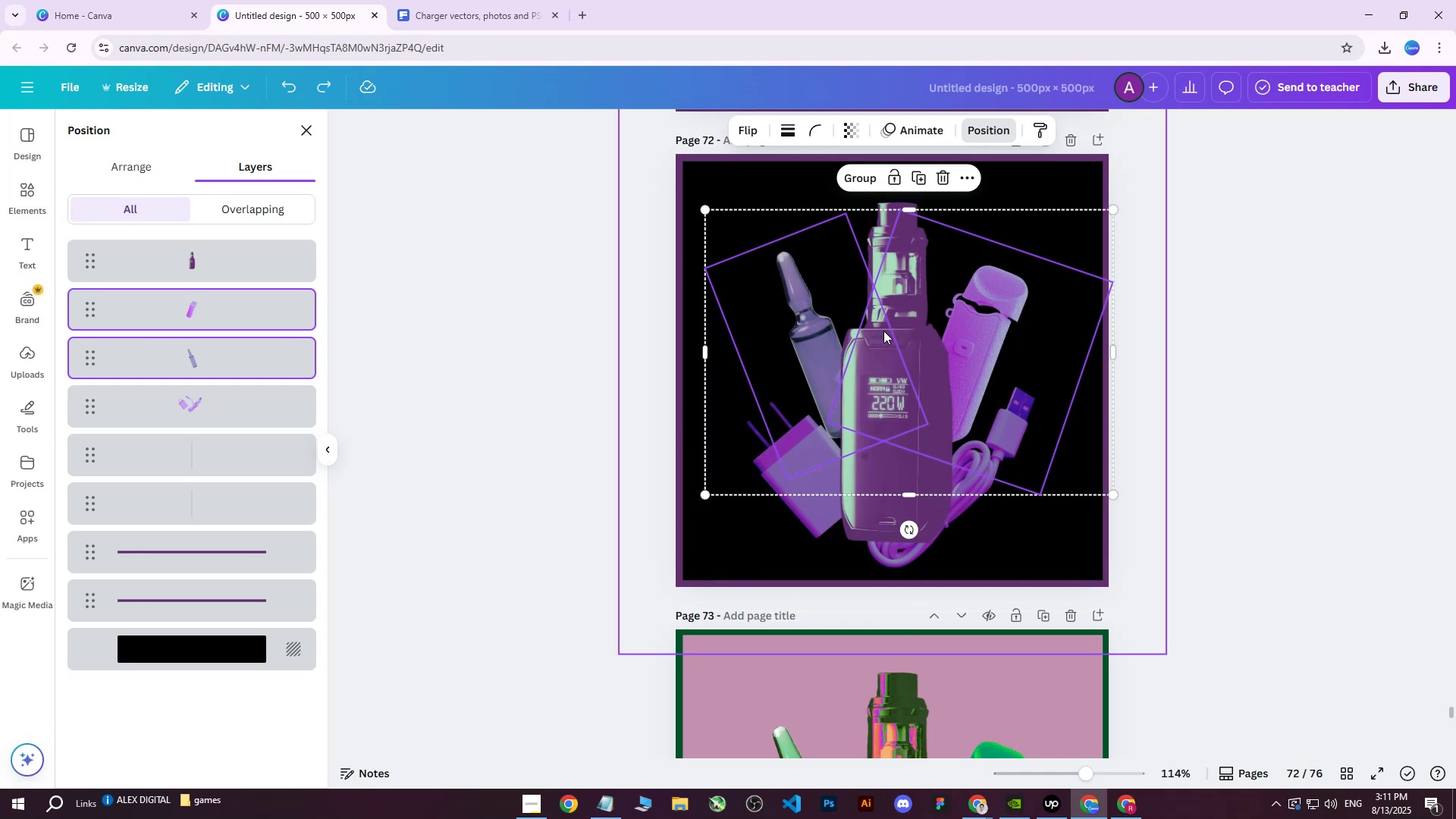 
key(ArrowUp)
 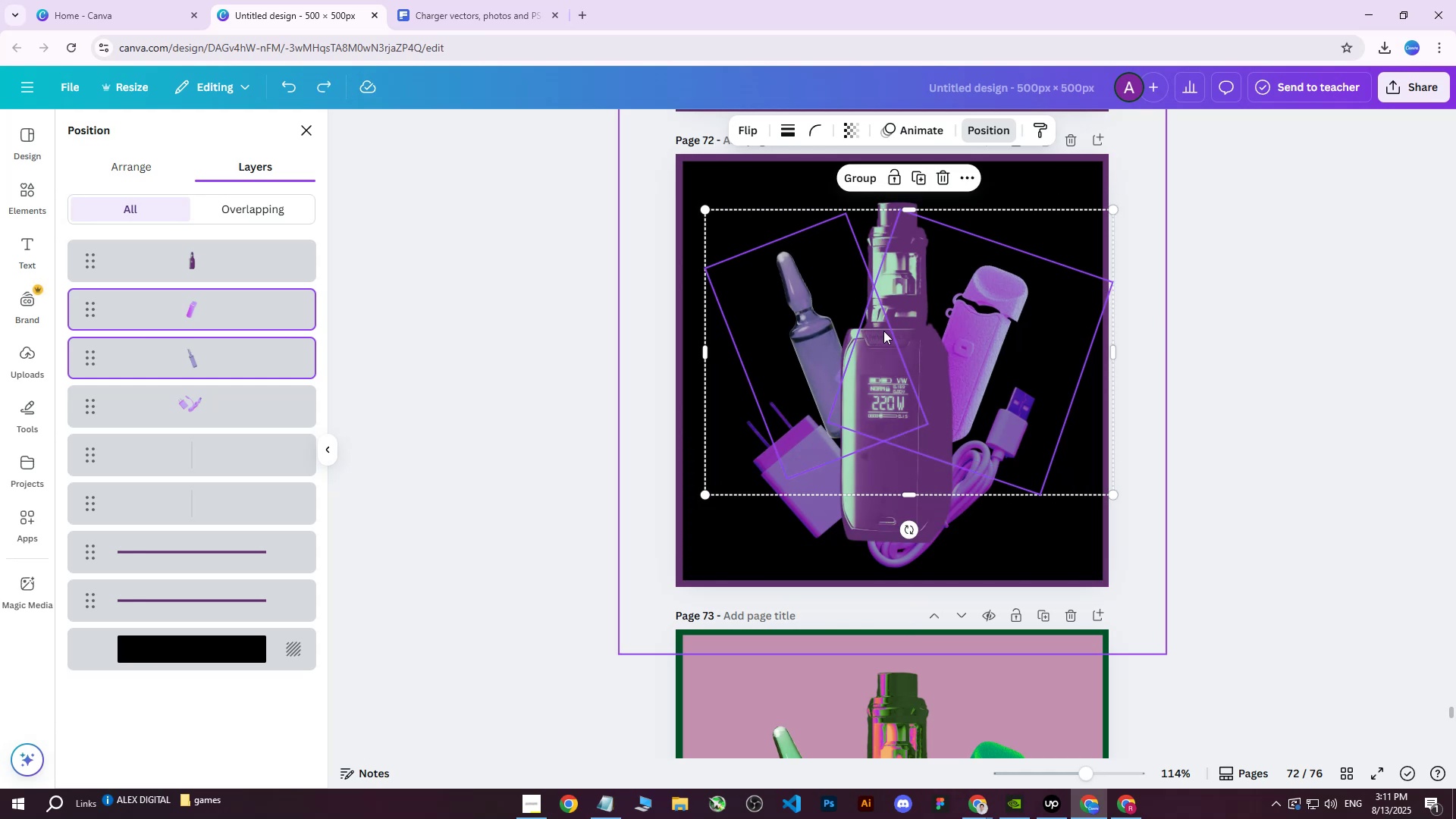 
key(ArrowUp)
 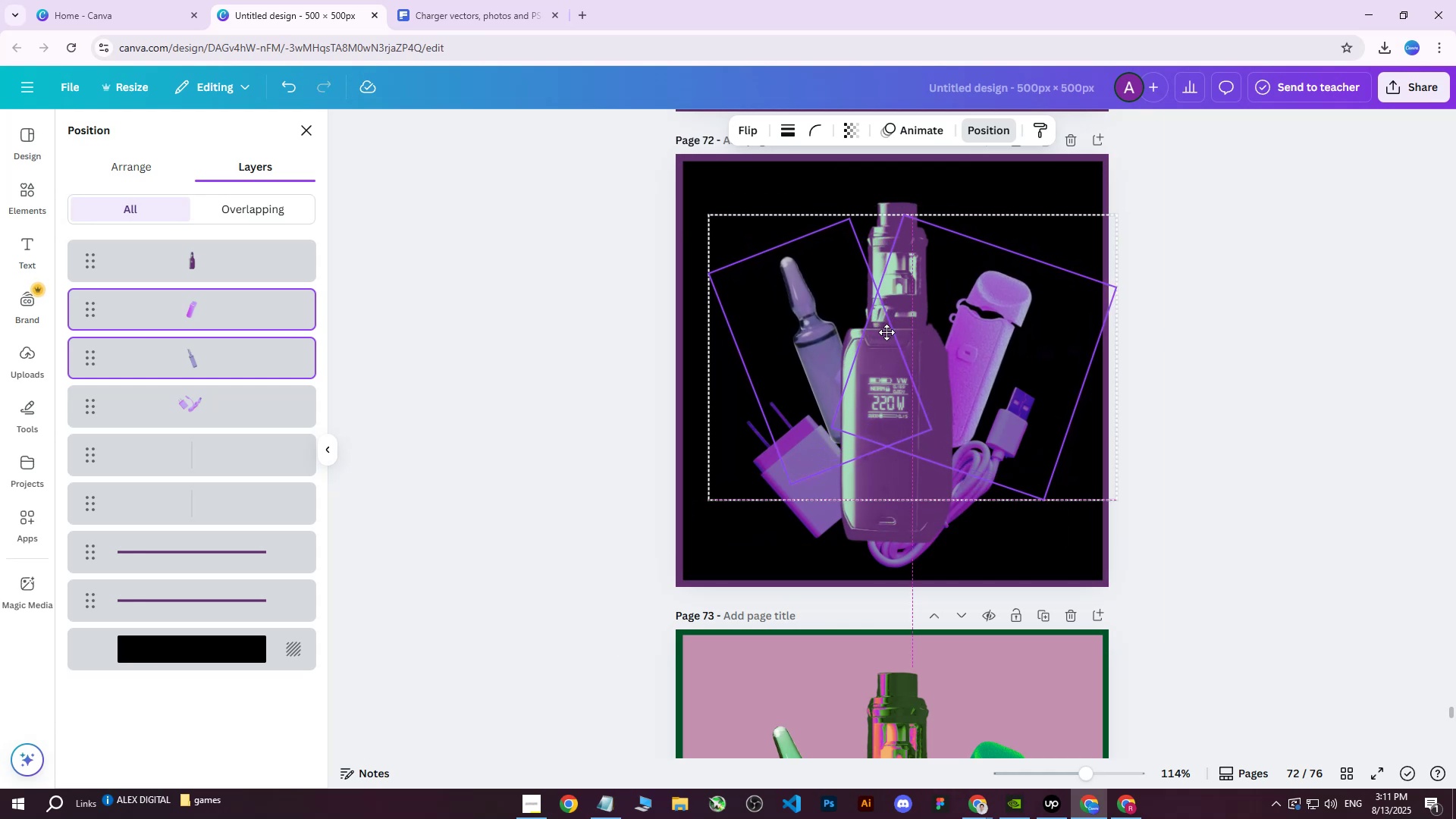 
wait(5.85)
 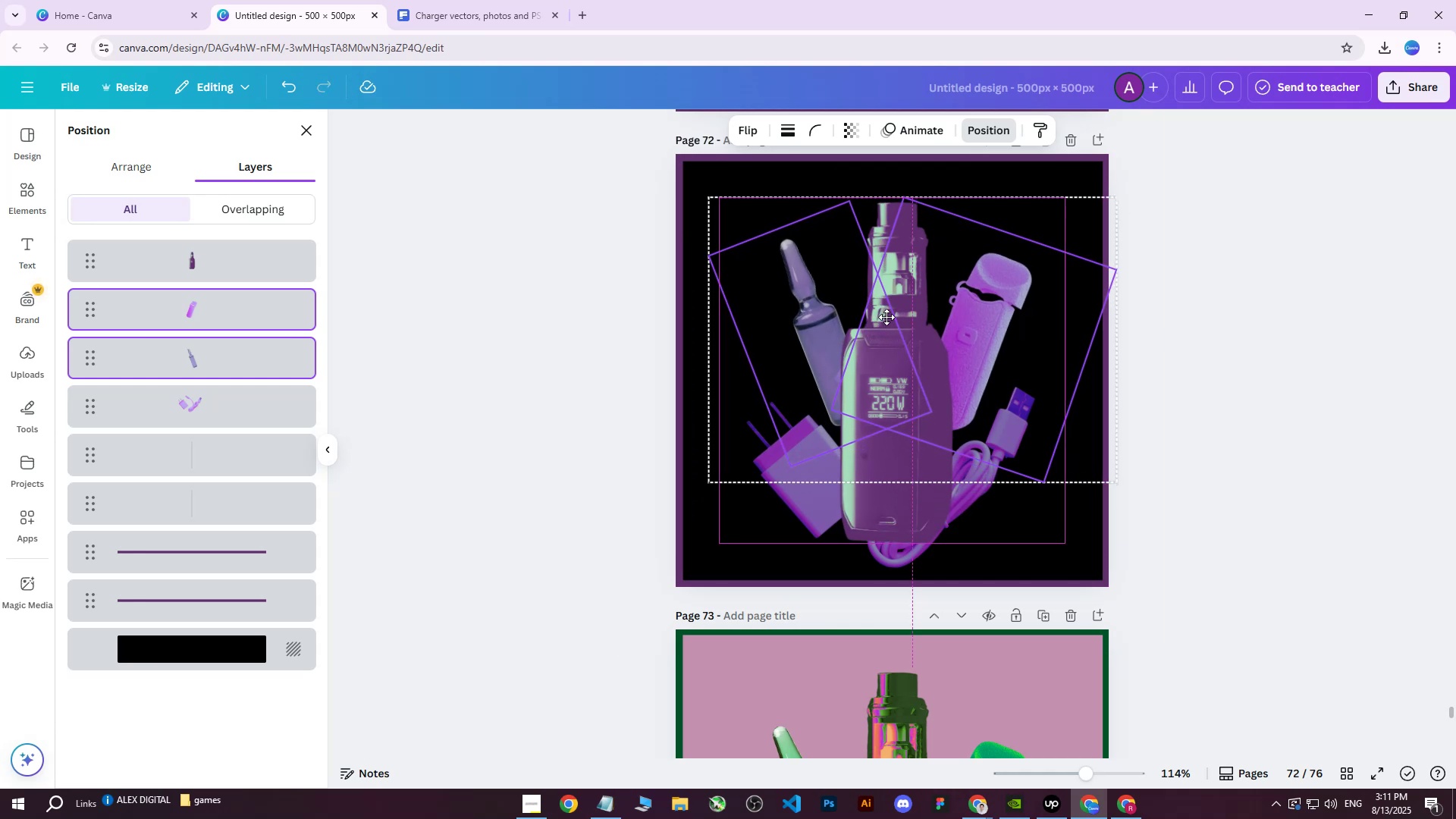 
scroll: coordinate [1001, 554], scroll_direction: down, amount: 2.0
 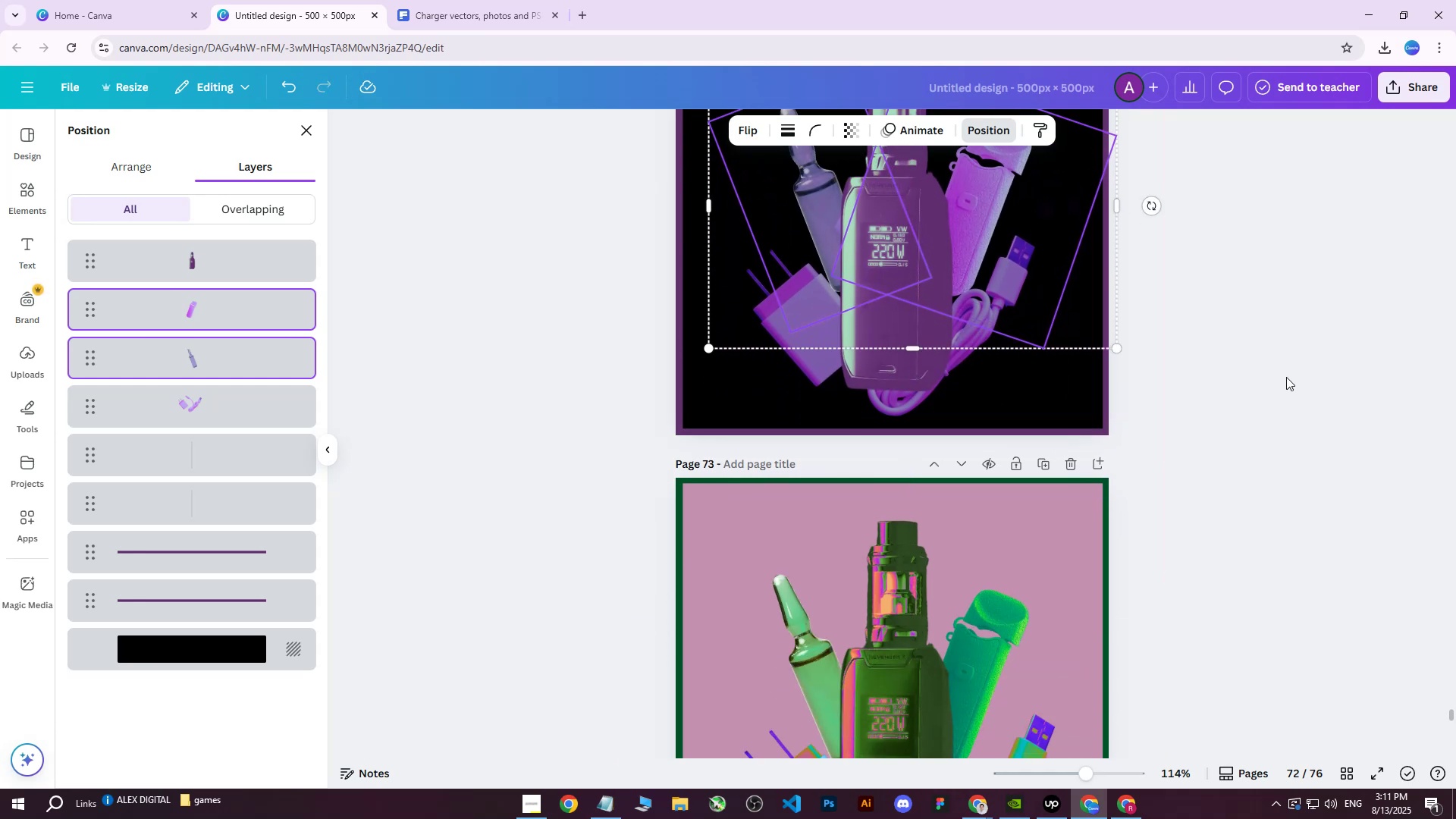 
left_click([1300, 362])
 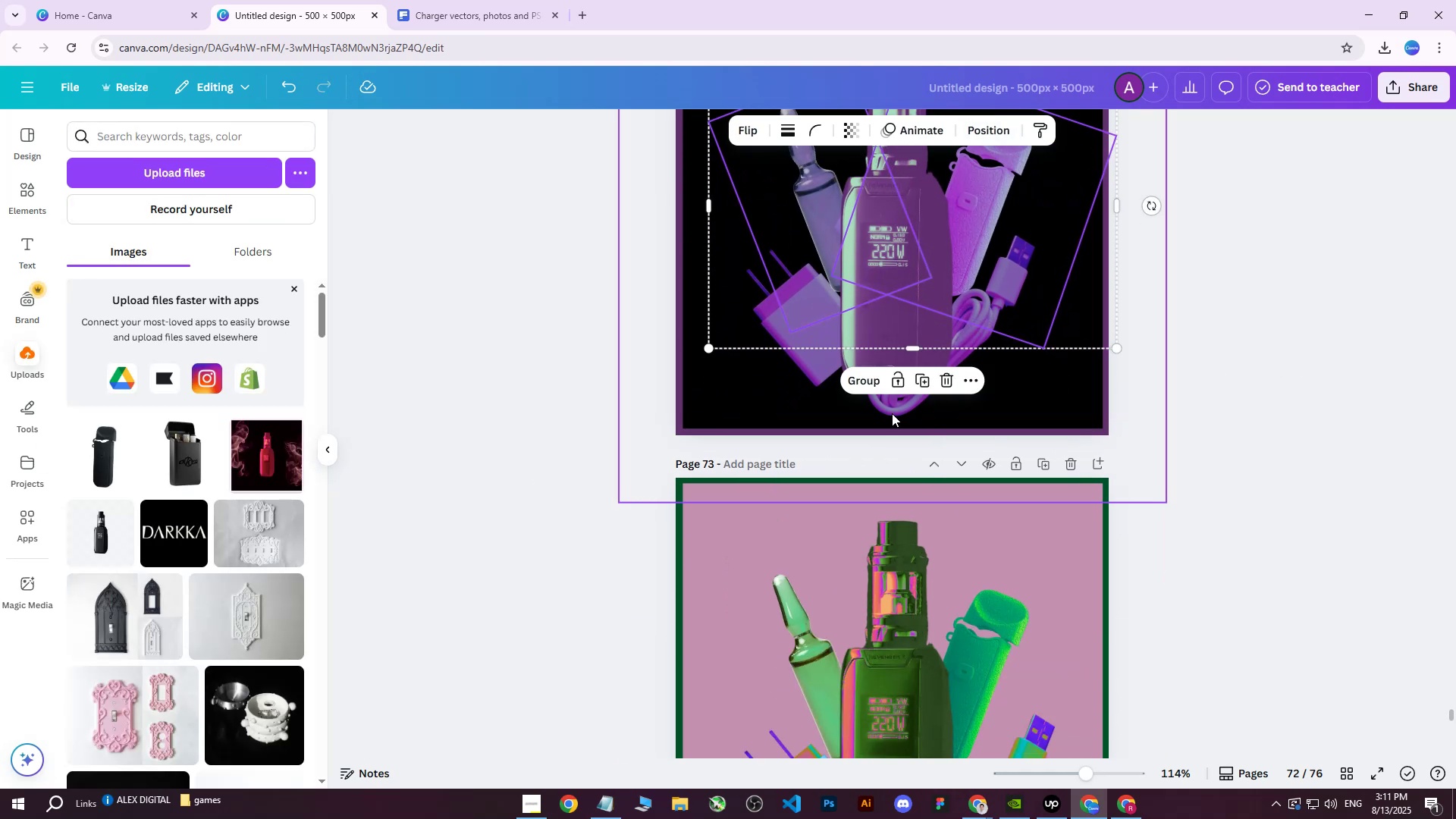 
left_click([852, 414])
 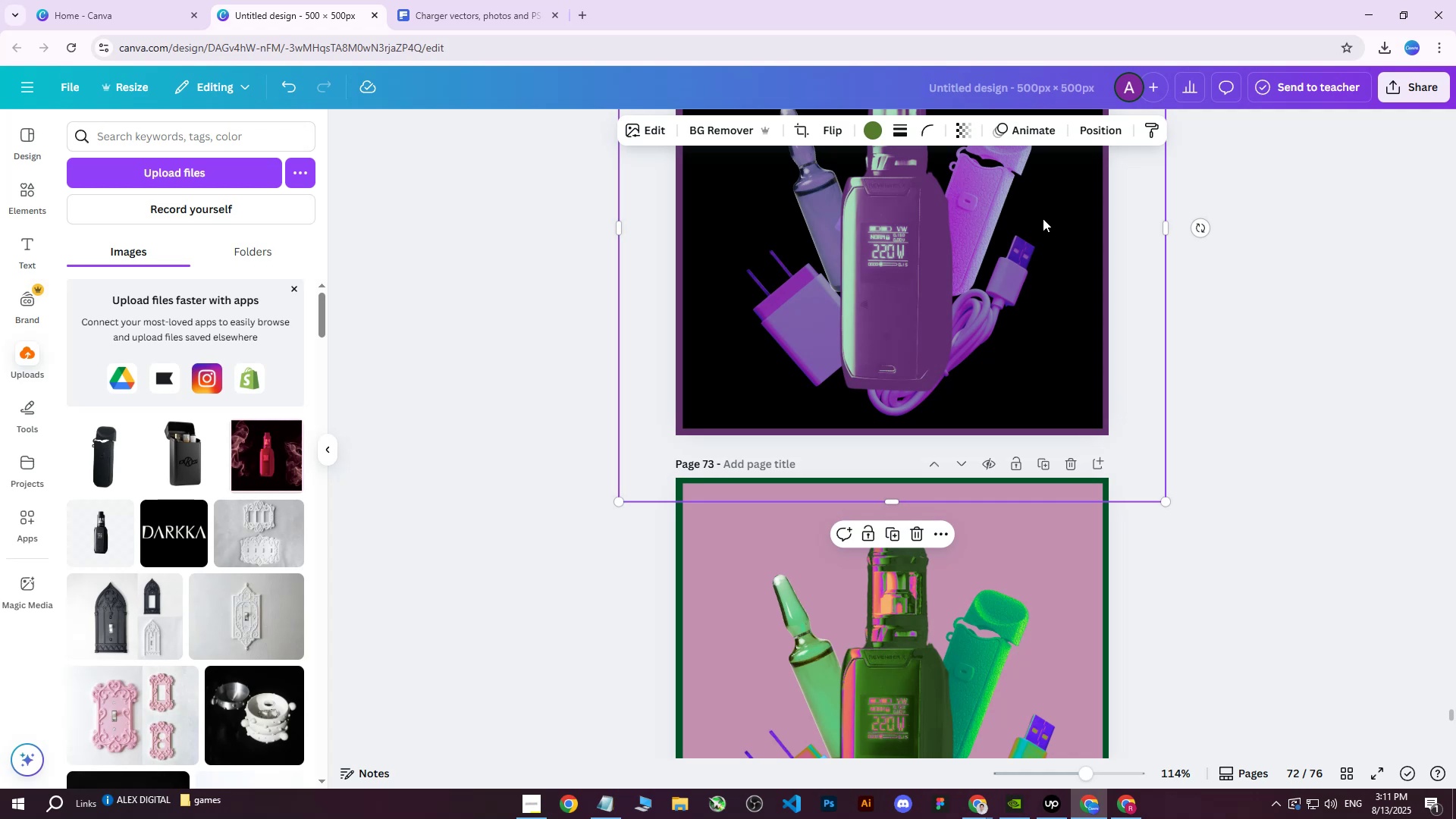 
left_click([1091, 132])
 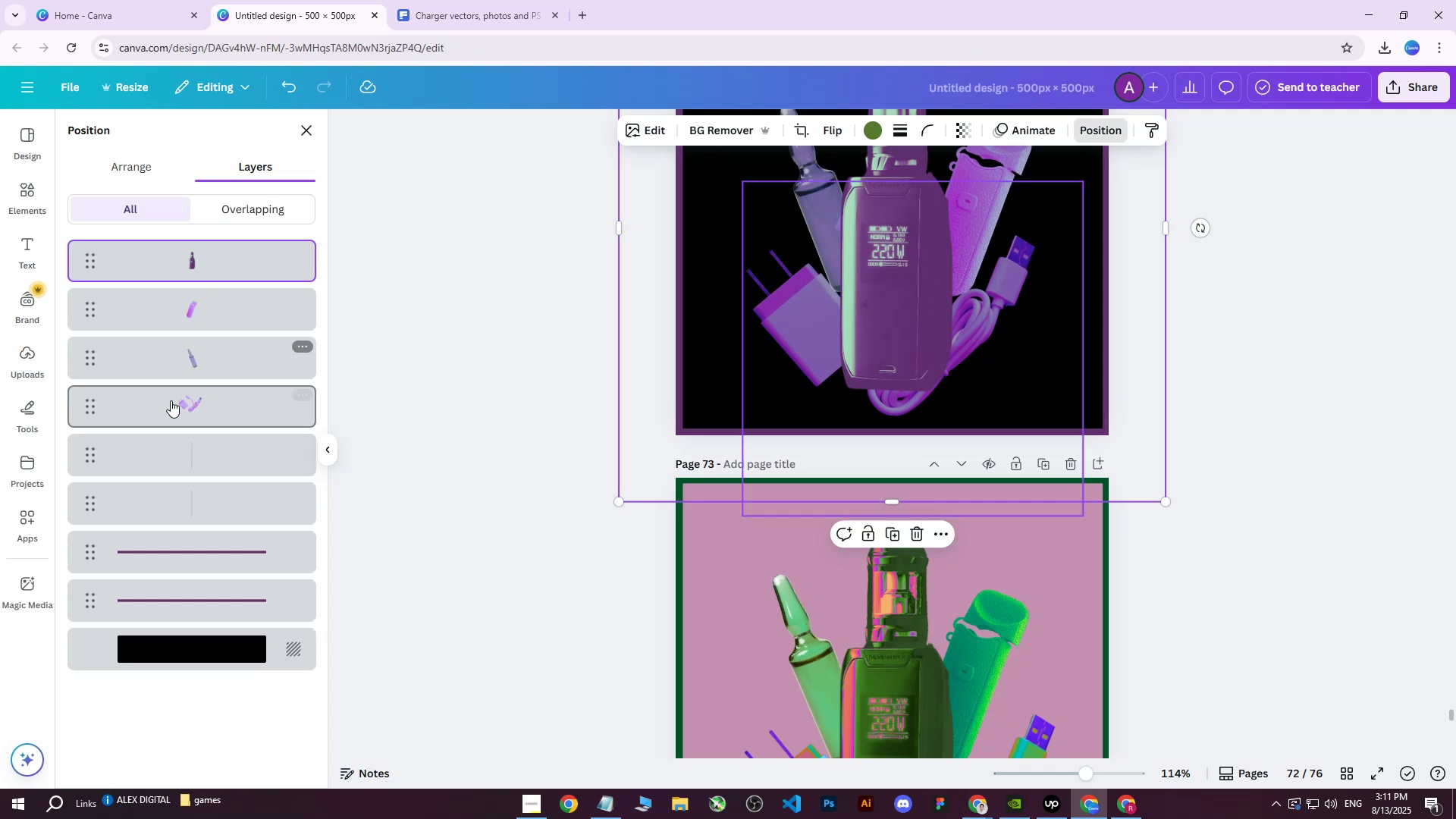 
left_click([174, 406])
 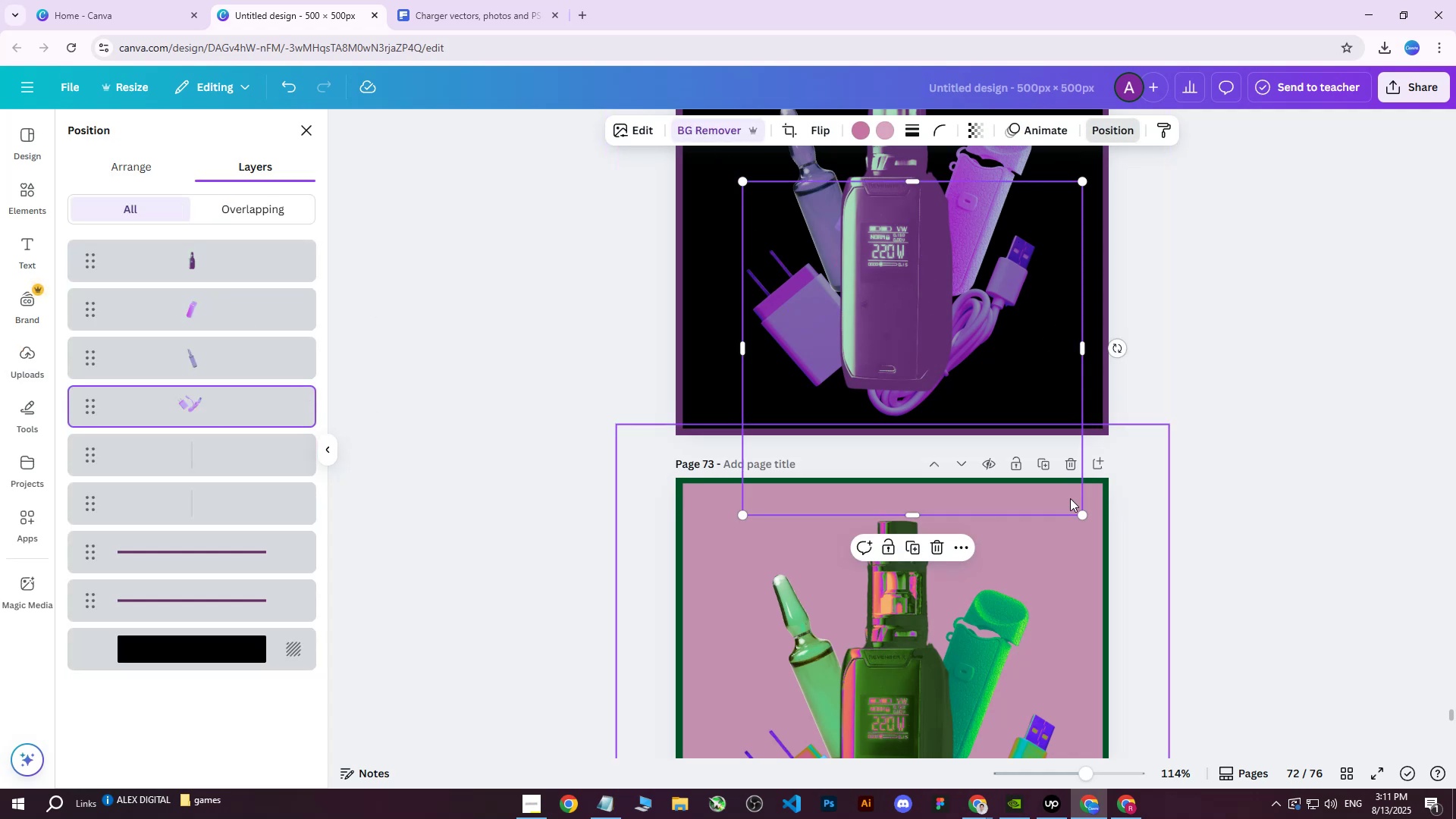 
left_click_drag(start_coordinate=[1082, 516], to_coordinate=[1069, 487])
 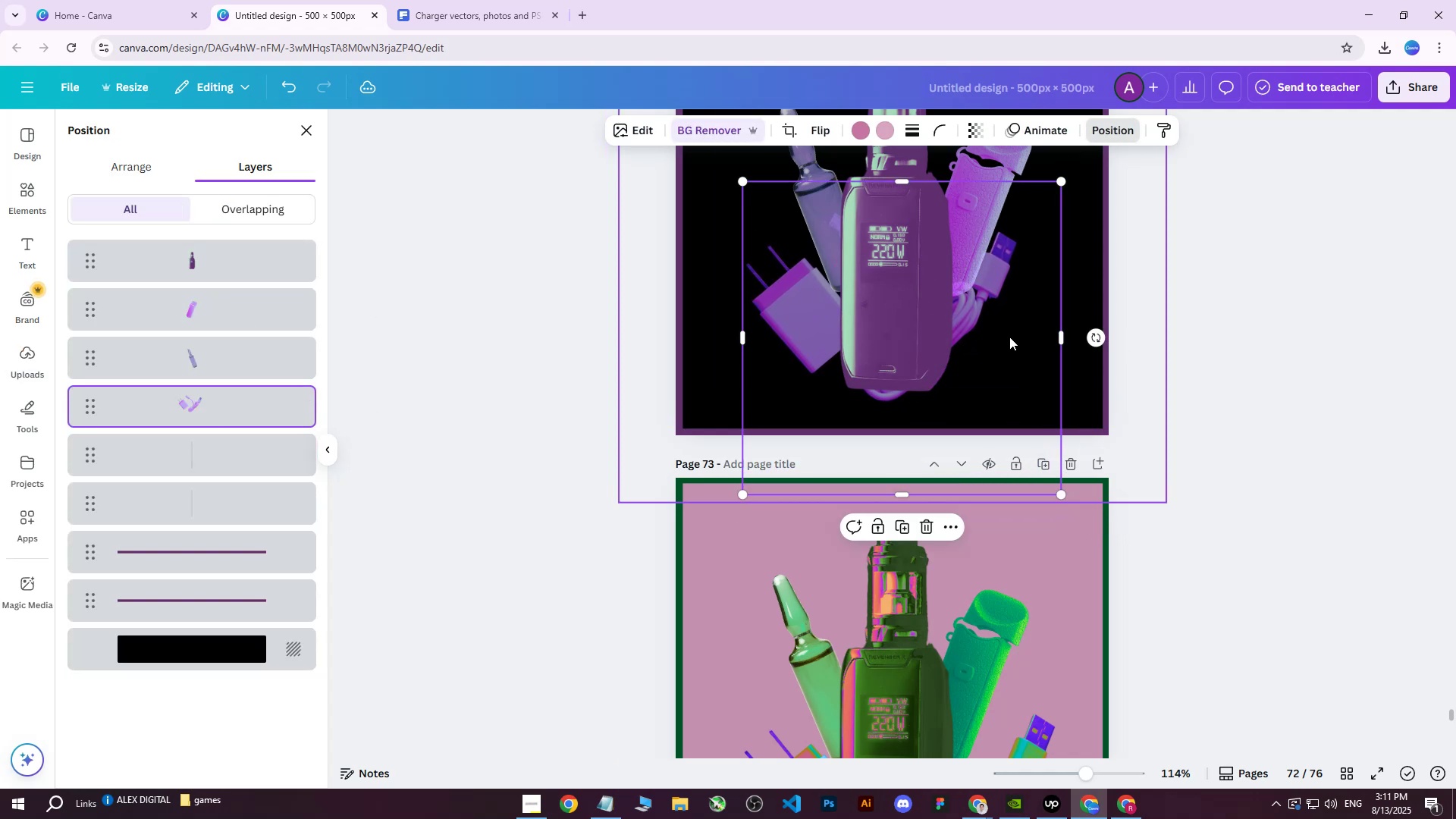 
left_click_drag(start_coordinate=[995, 327], to_coordinate=[1005, 337])
 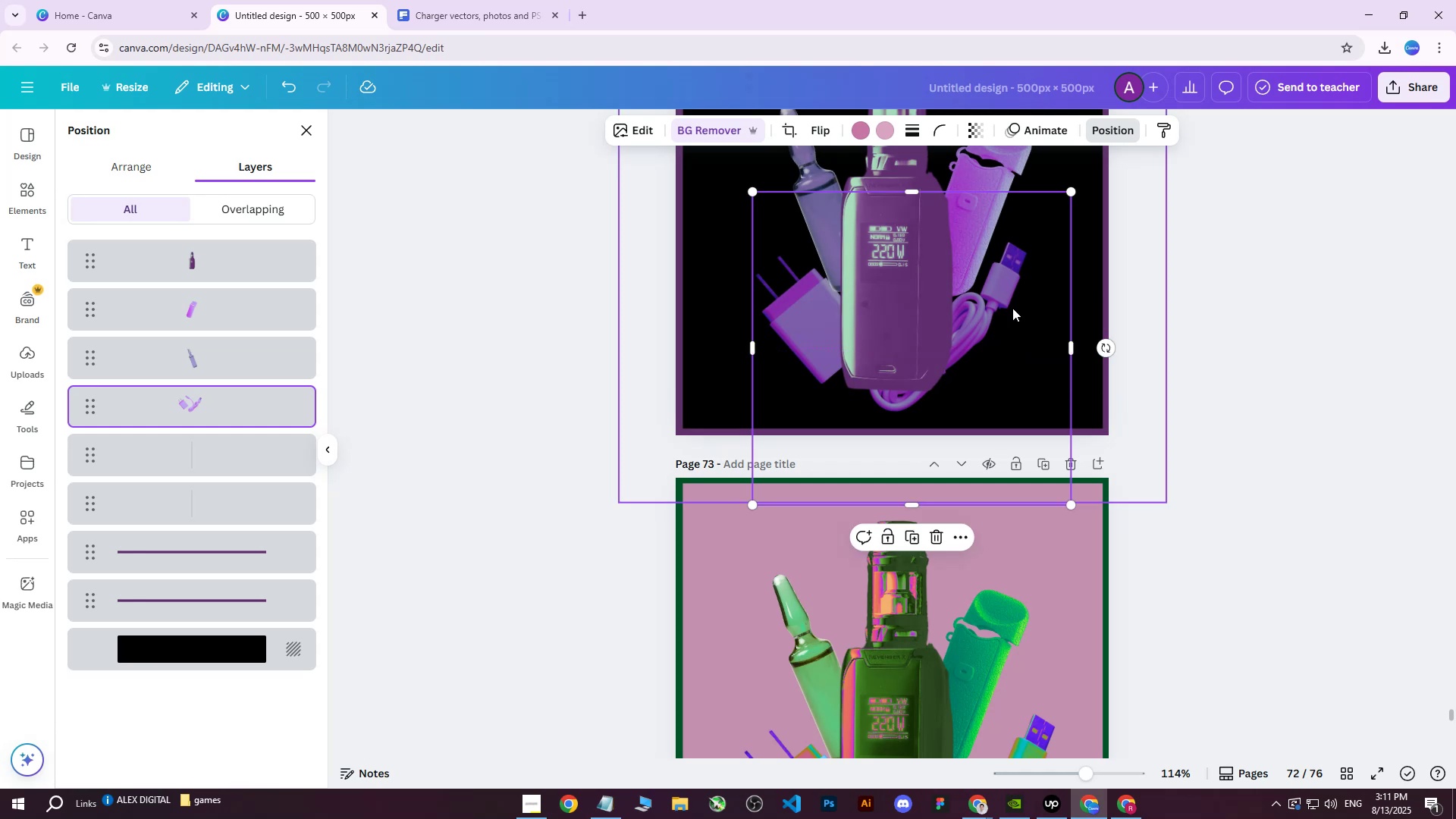 
scroll: coordinate [1013, 306], scroll_direction: up, amount: 2.0
 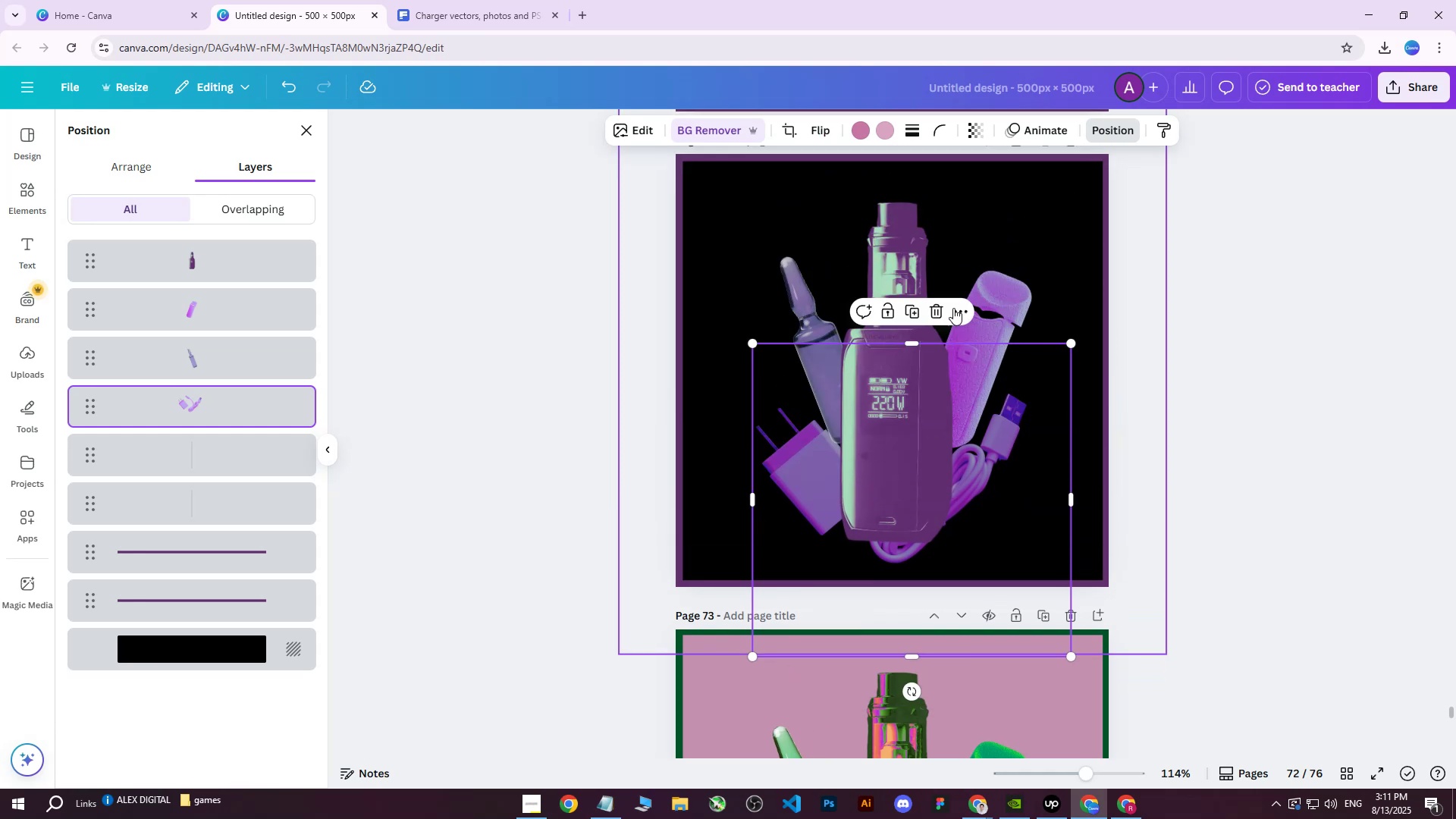 
left_click([763, 293])
 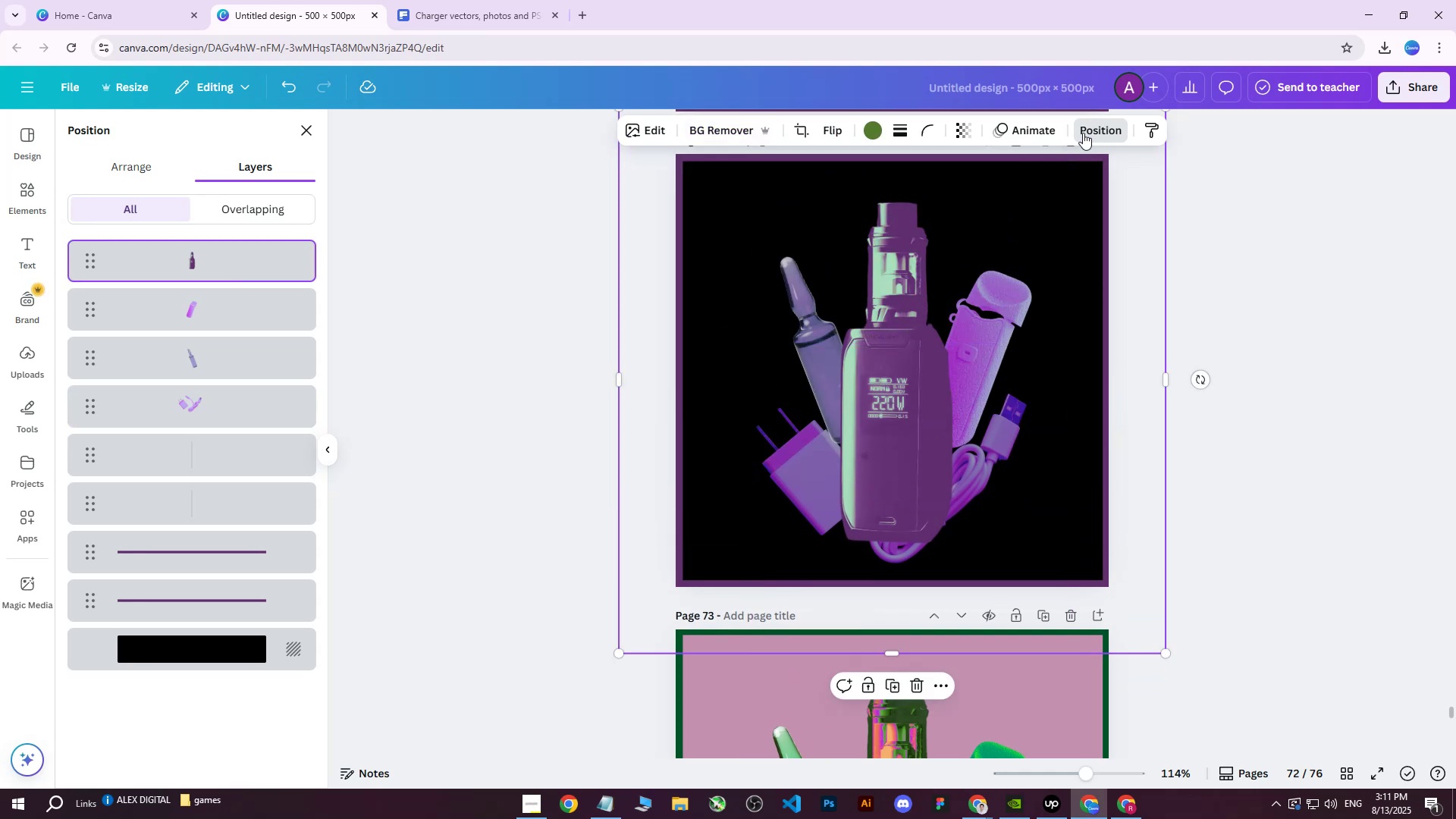 
double_click([1092, 133])
 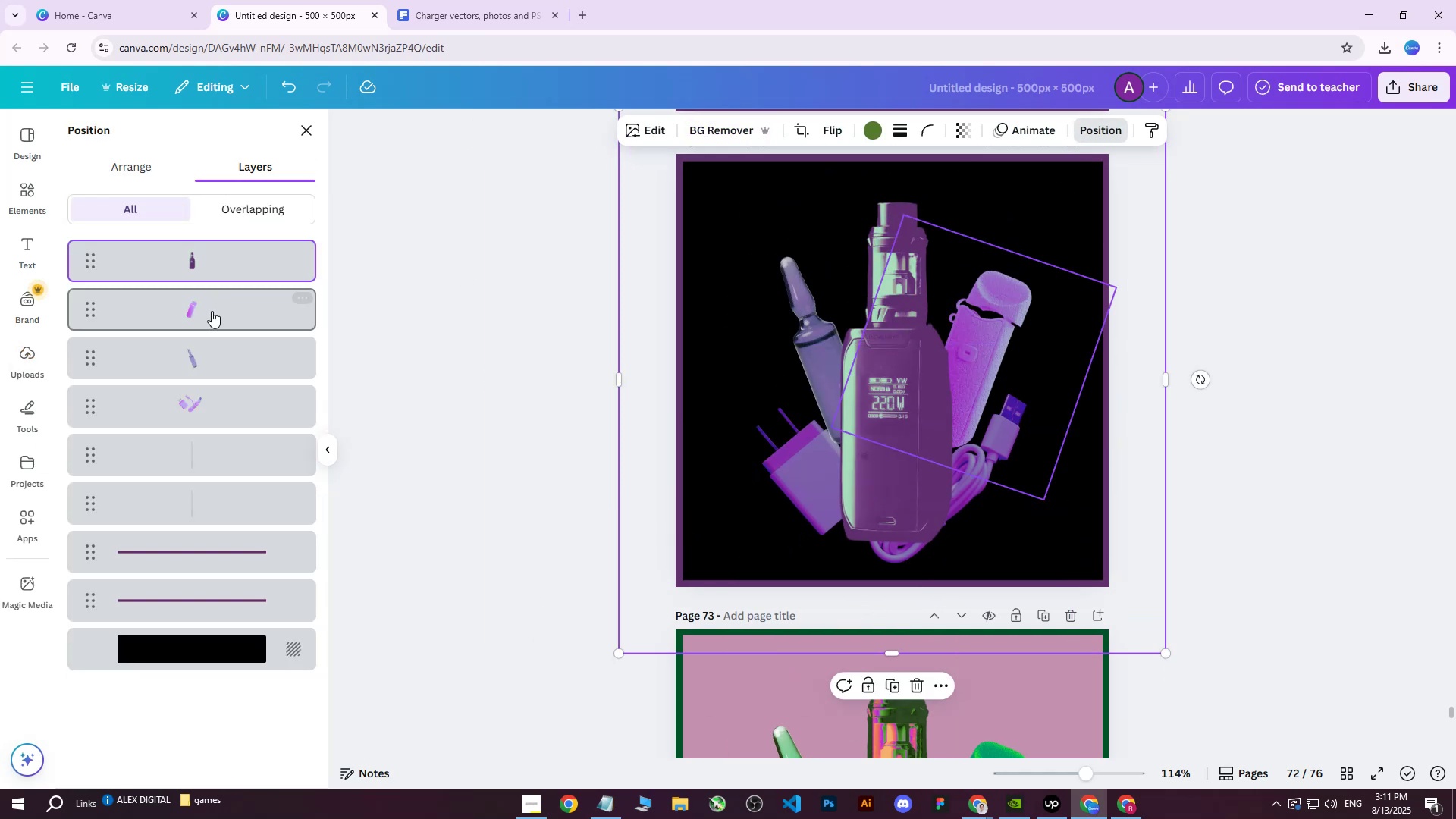 
left_click([174, 349])
 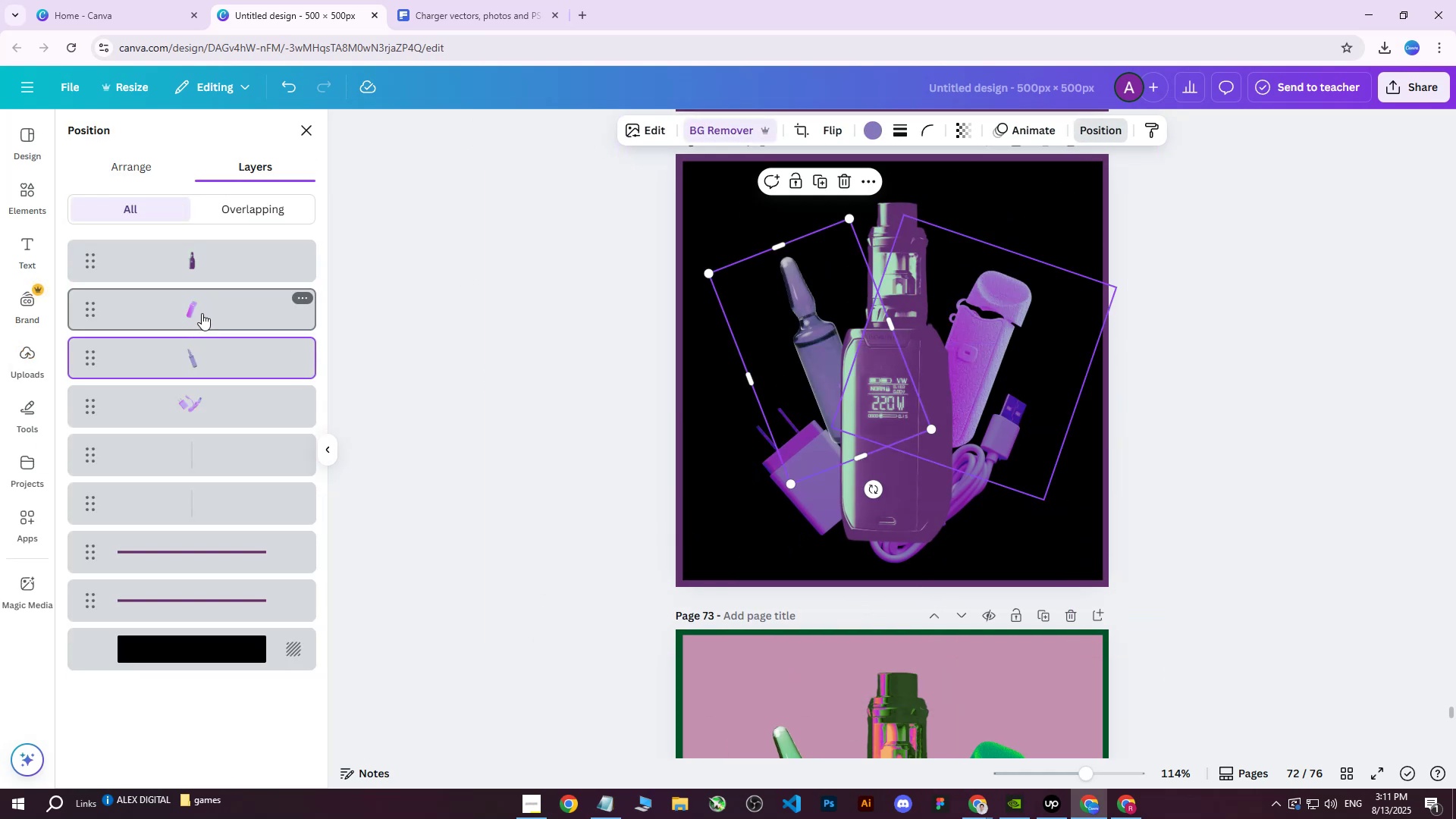 
hold_key(key=ControlLeft, duration=0.49)
left_click([200, 313])
 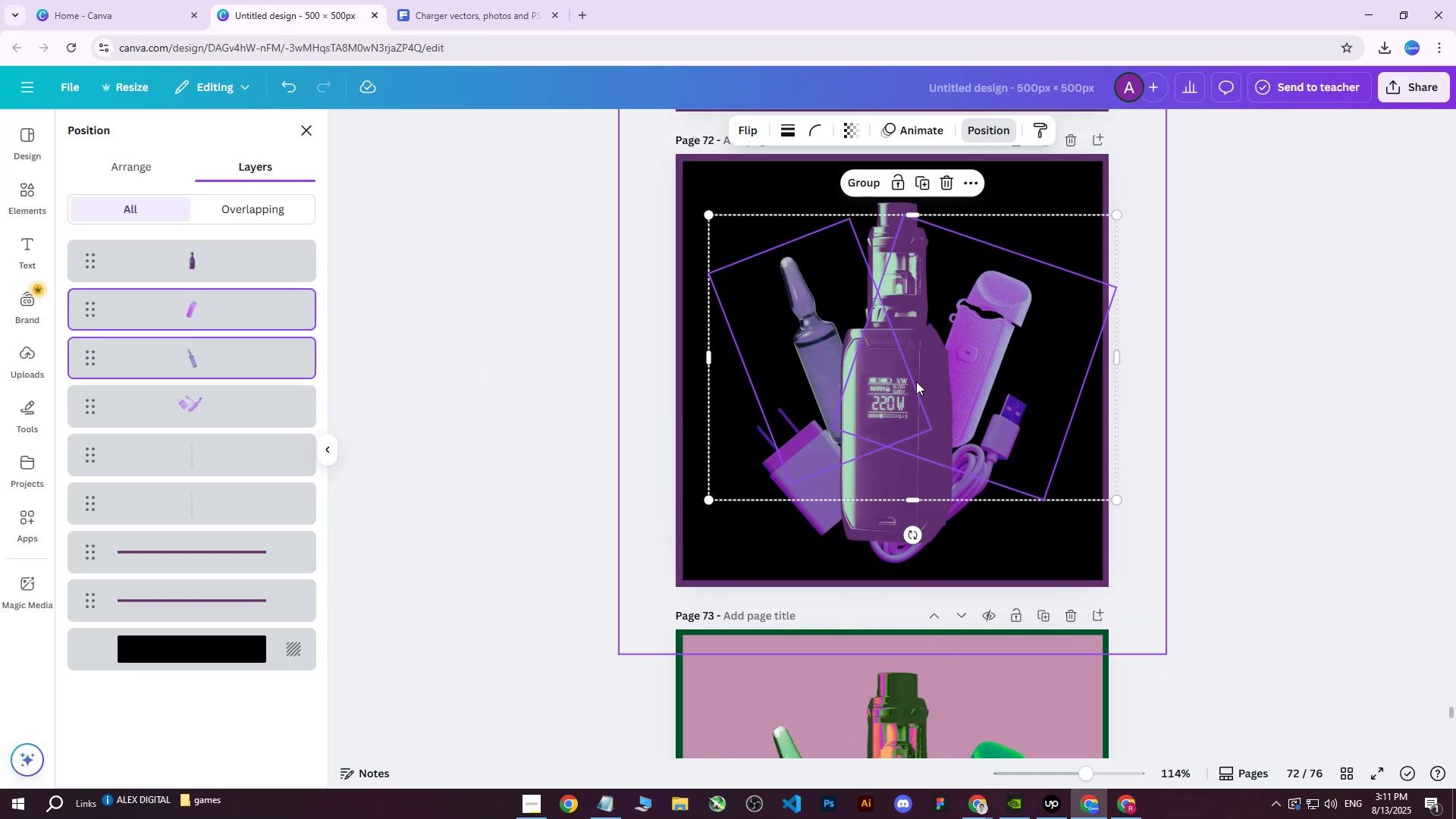 
left_click_drag(start_coordinate=[908, 353], to_coordinate=[890, 384])
 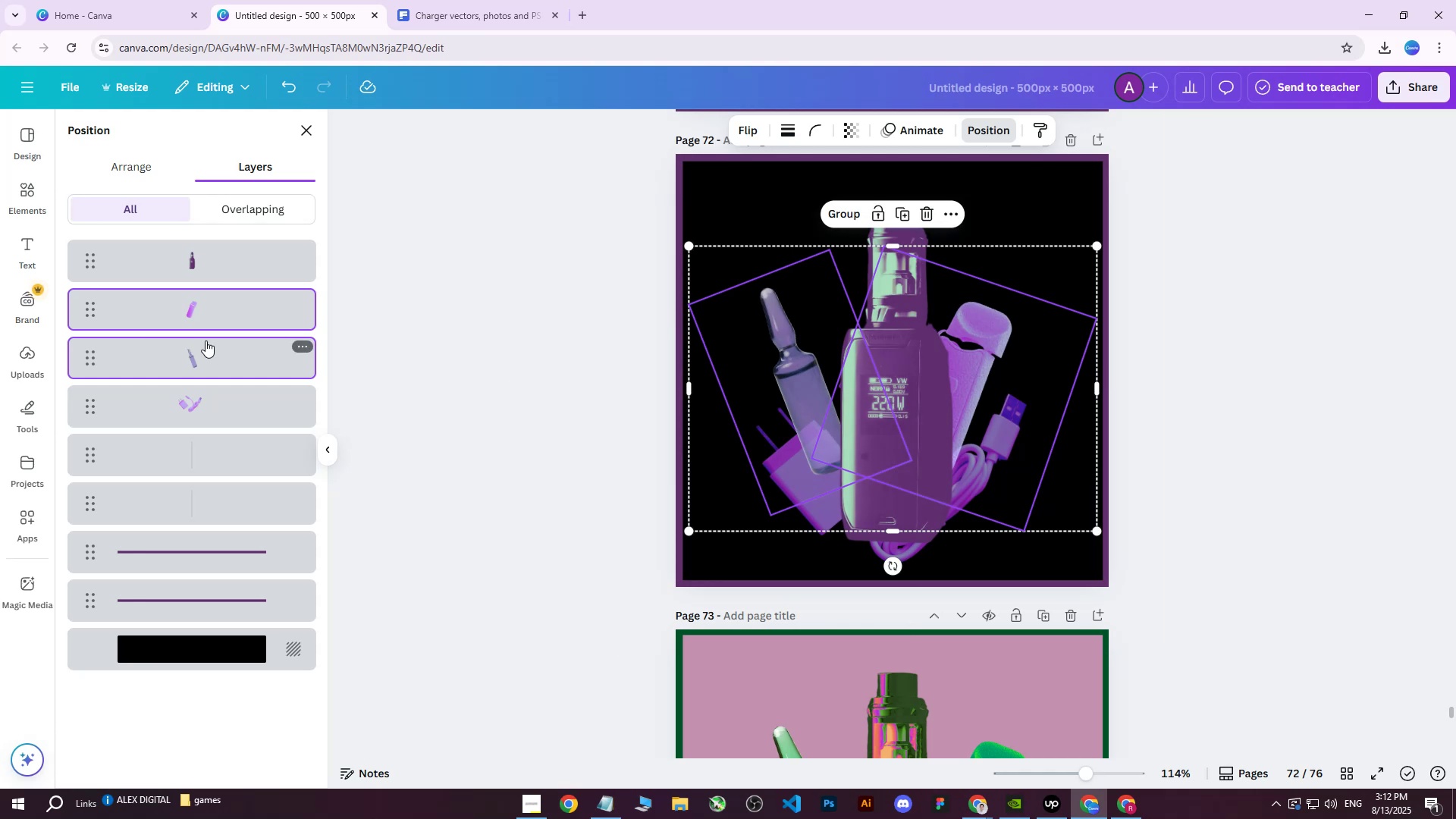 
left_click([202, 312])
 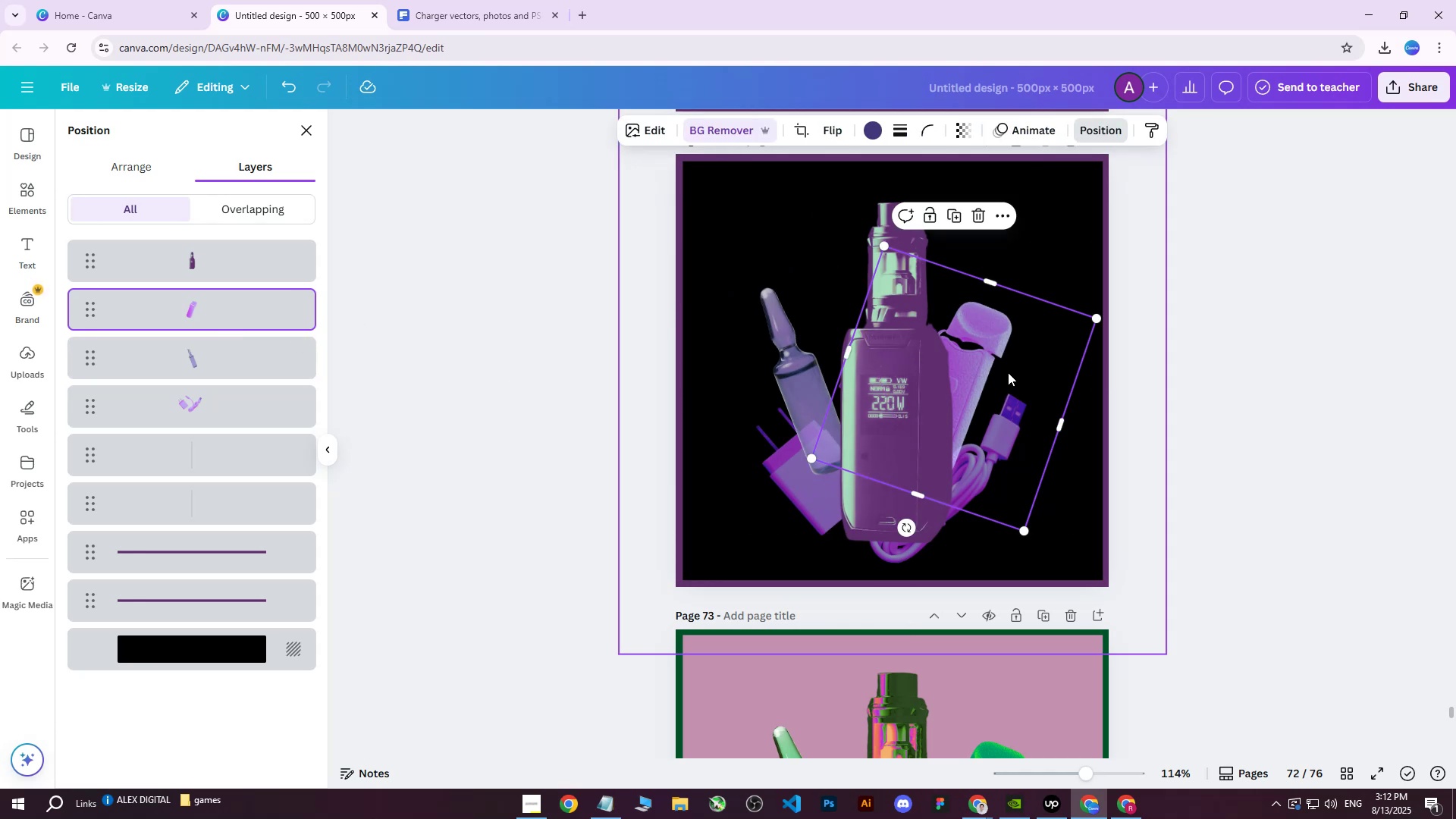 
left_click_drag(start_coordinate=[956, 366], to_coordinate=[974, 347])
 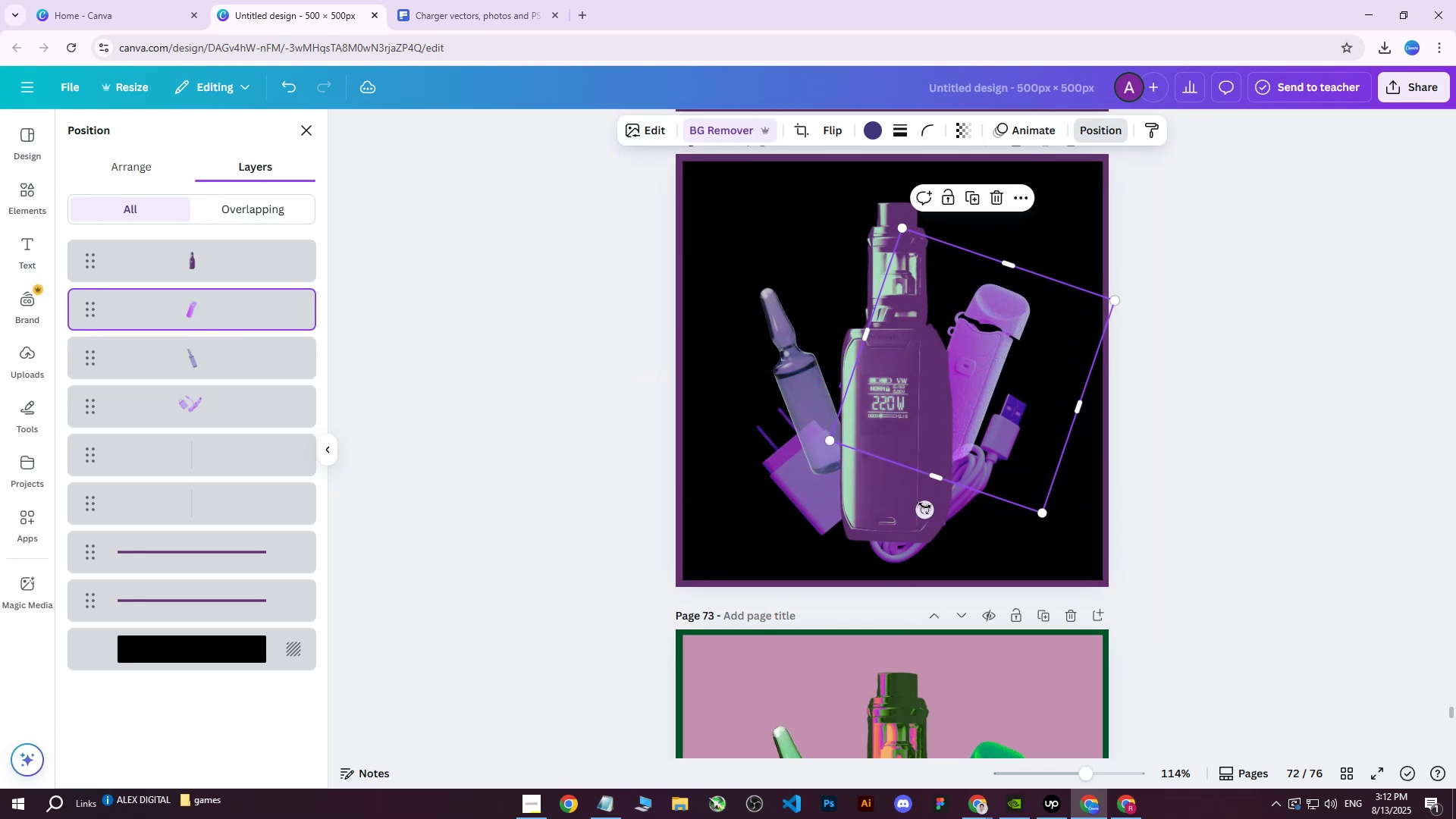 
left_click_drag(start_coordinate=[924, 506], to_coordinate=[876, 510])
 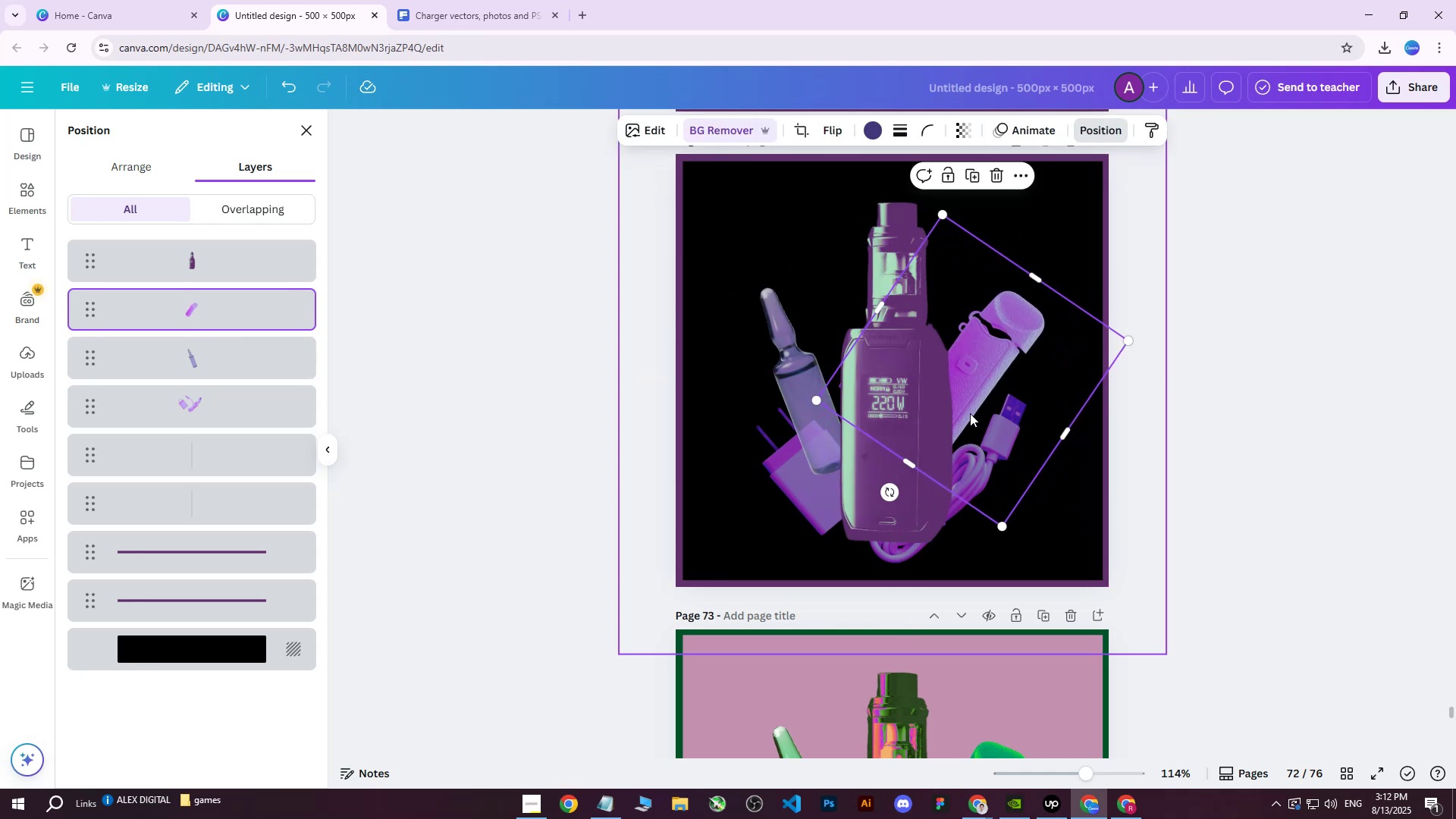 
left_click_drag(start_coordinate=[977, 395], to_coordinate=[979, 386])
 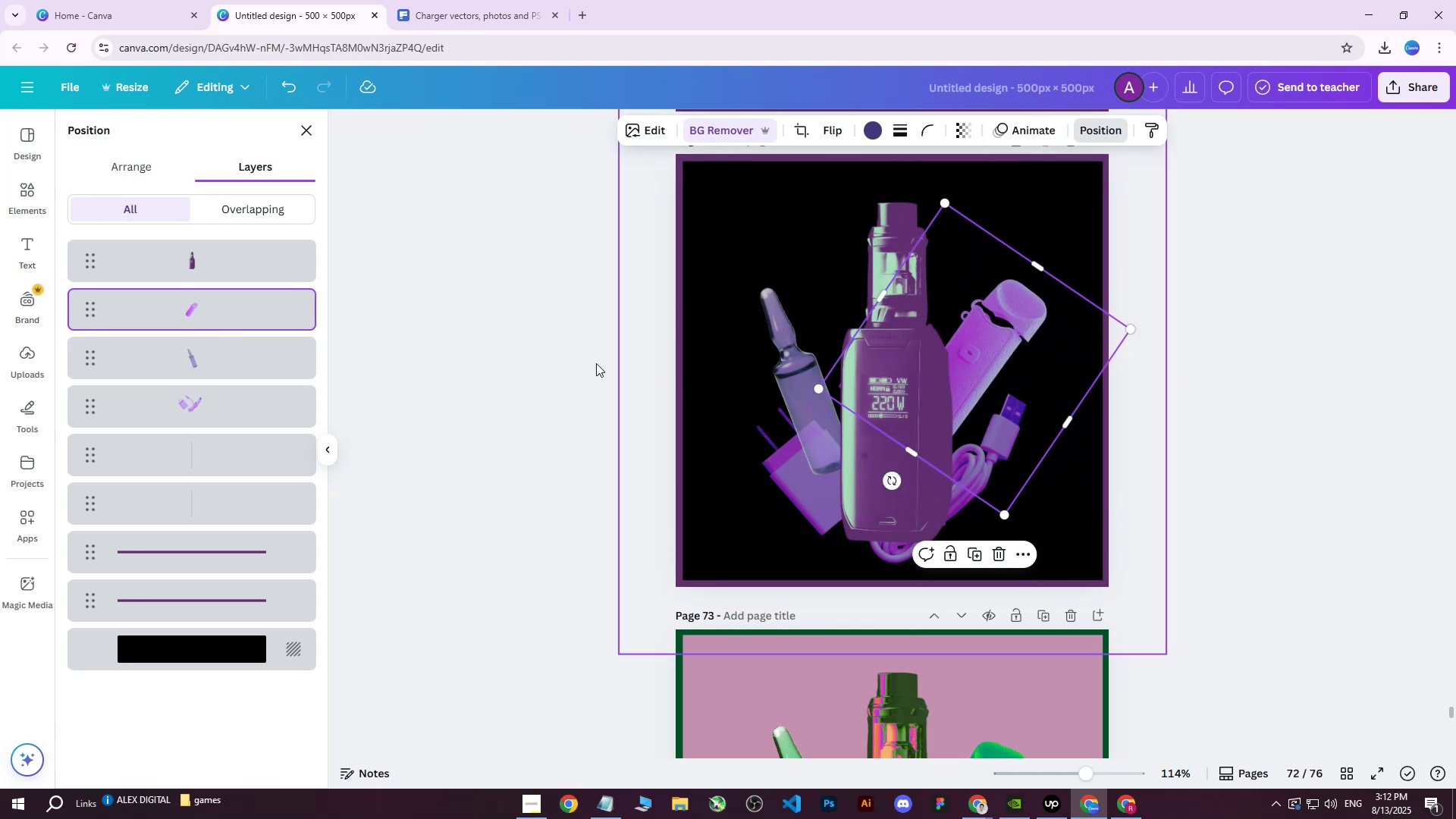 
left_click([221, 356])
 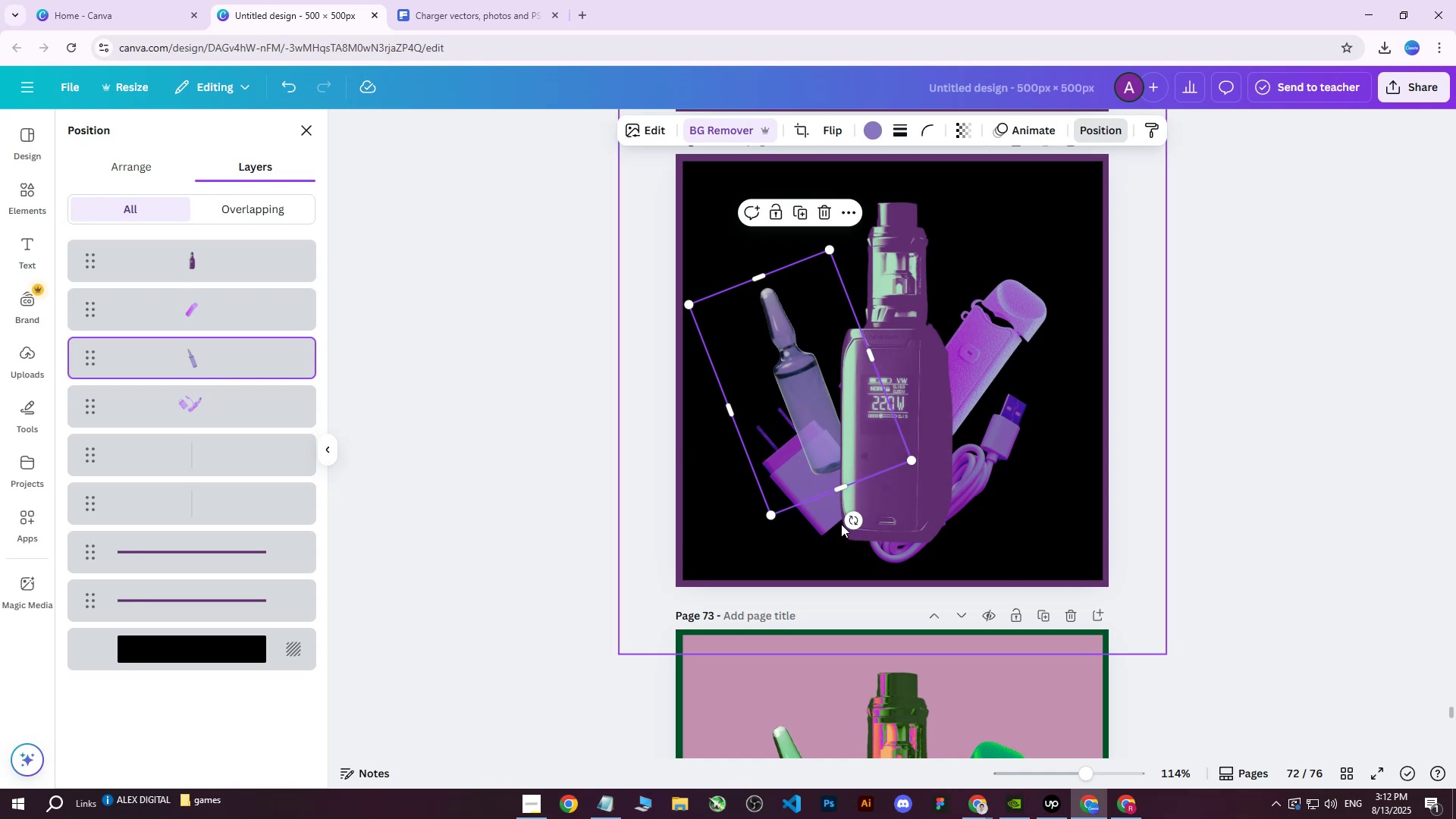 
left_click_drag(start_coordinate=[849, 522], to_coordinate=[890, 496])
 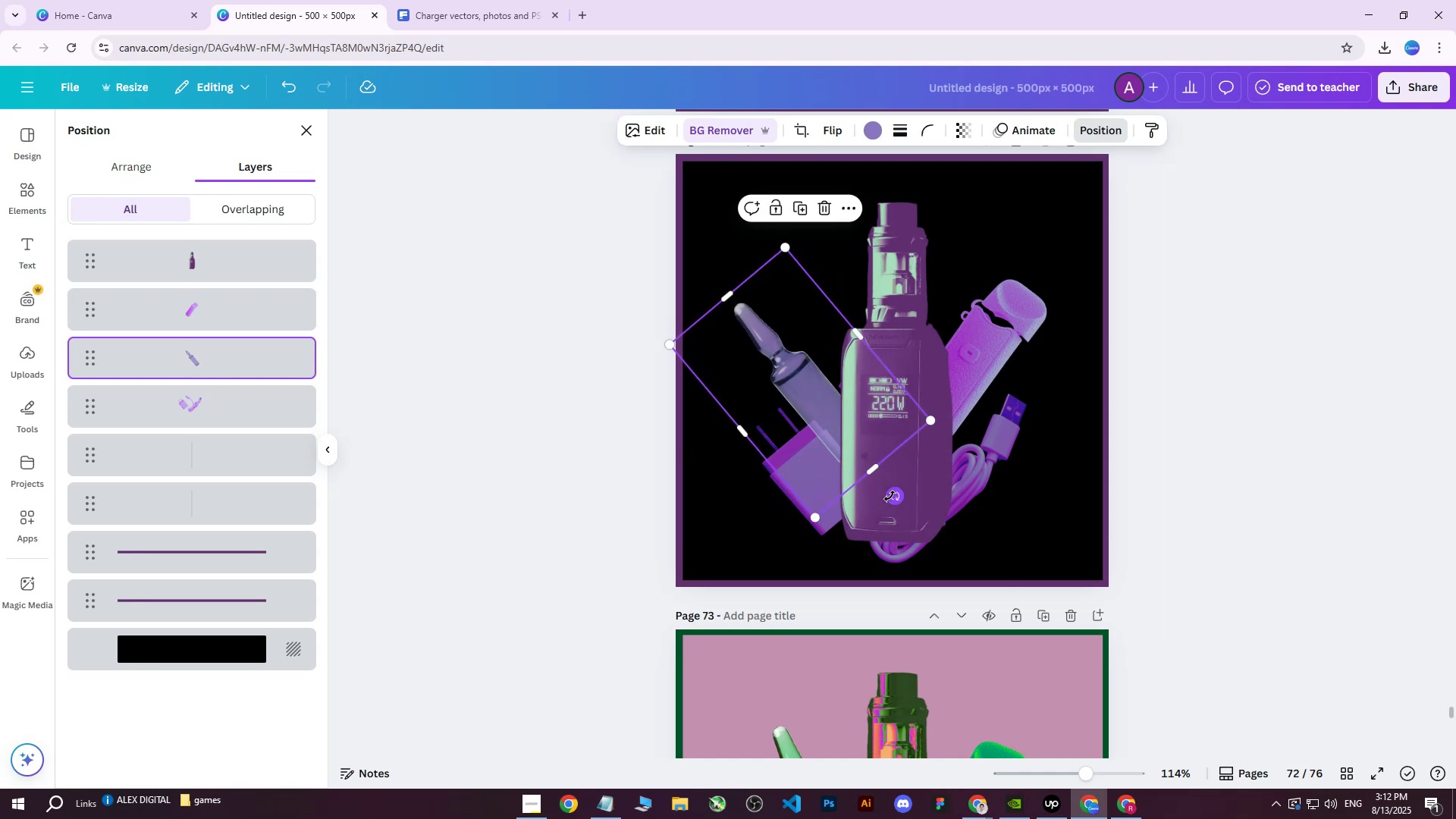 
left_click([890, 496])
 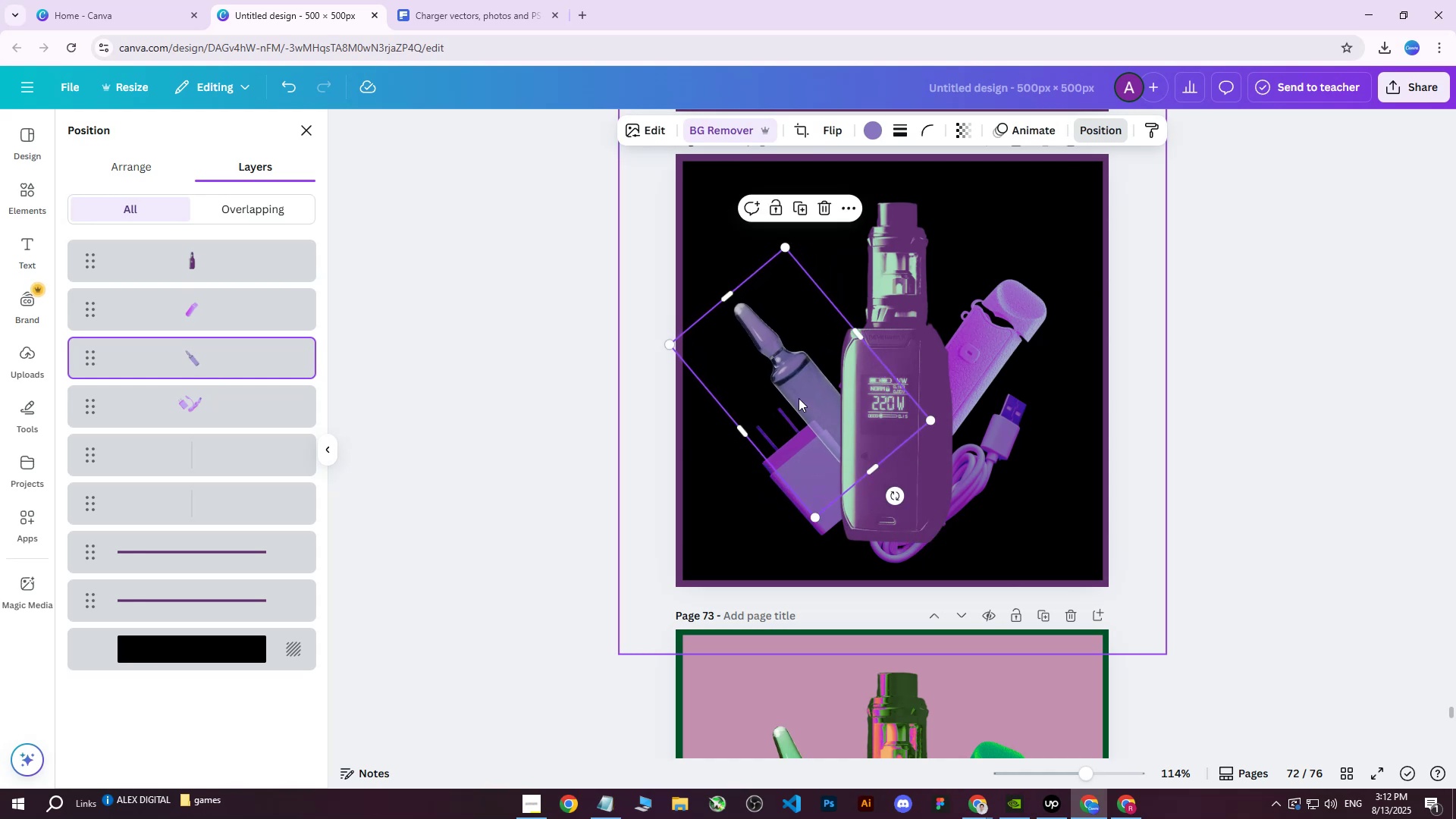 
left_click_drag(start_coordinate=[799, 384], to_coordinate=[824, 363])
 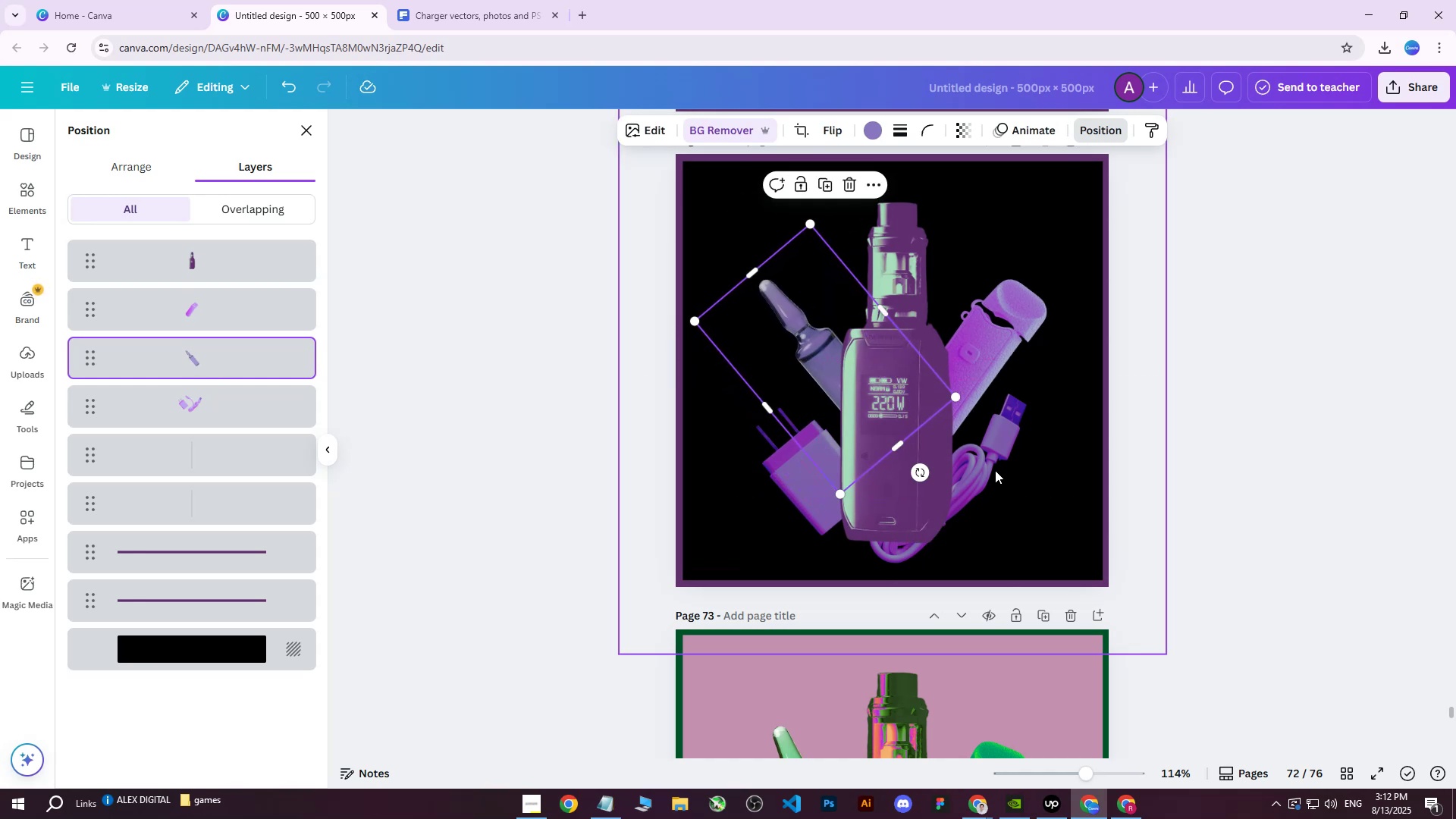 
left_click_drag(start_coordinate=[917, 470], to_coordinate=[899, 497])
 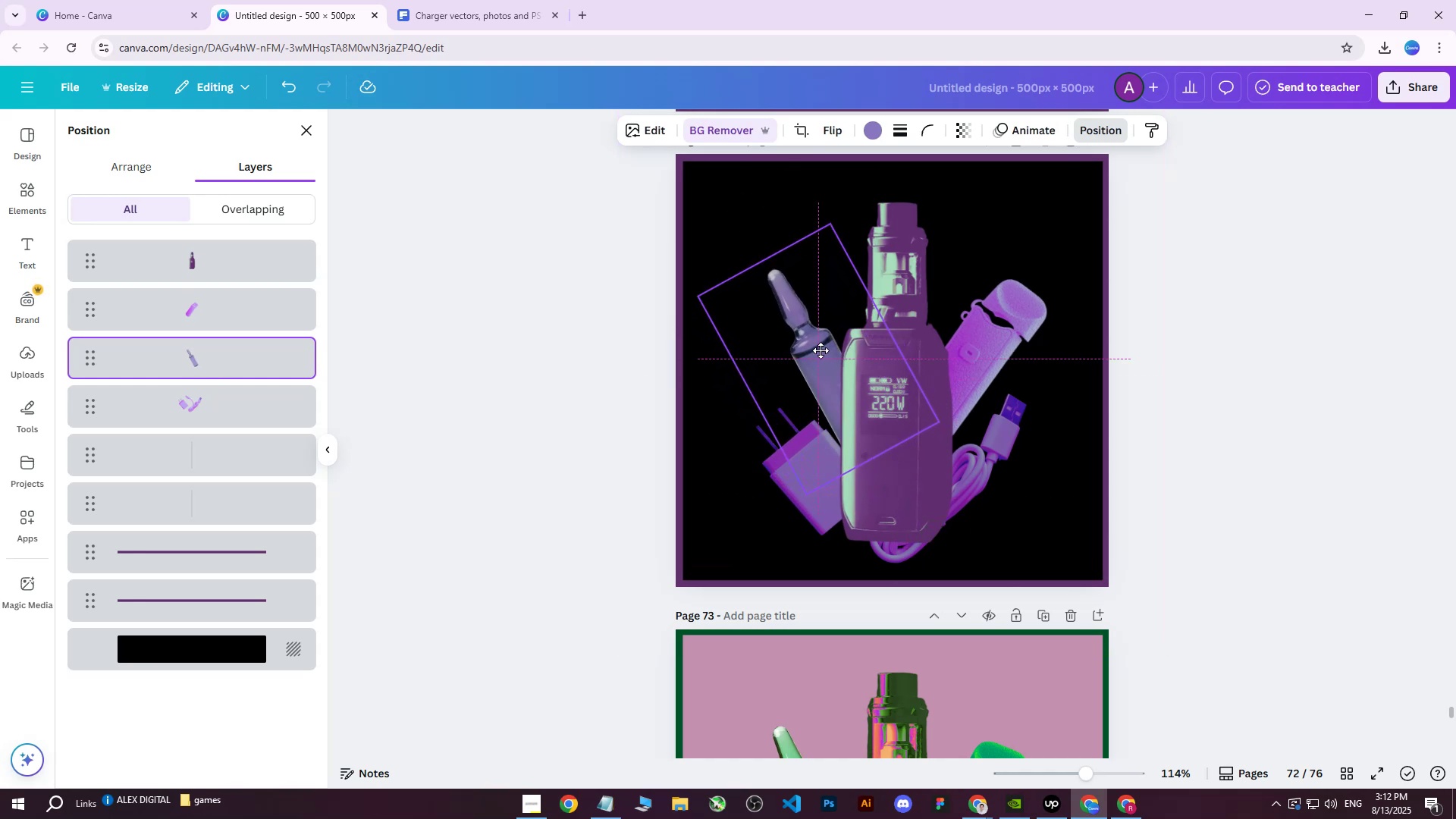 
left_click([827, 350])
 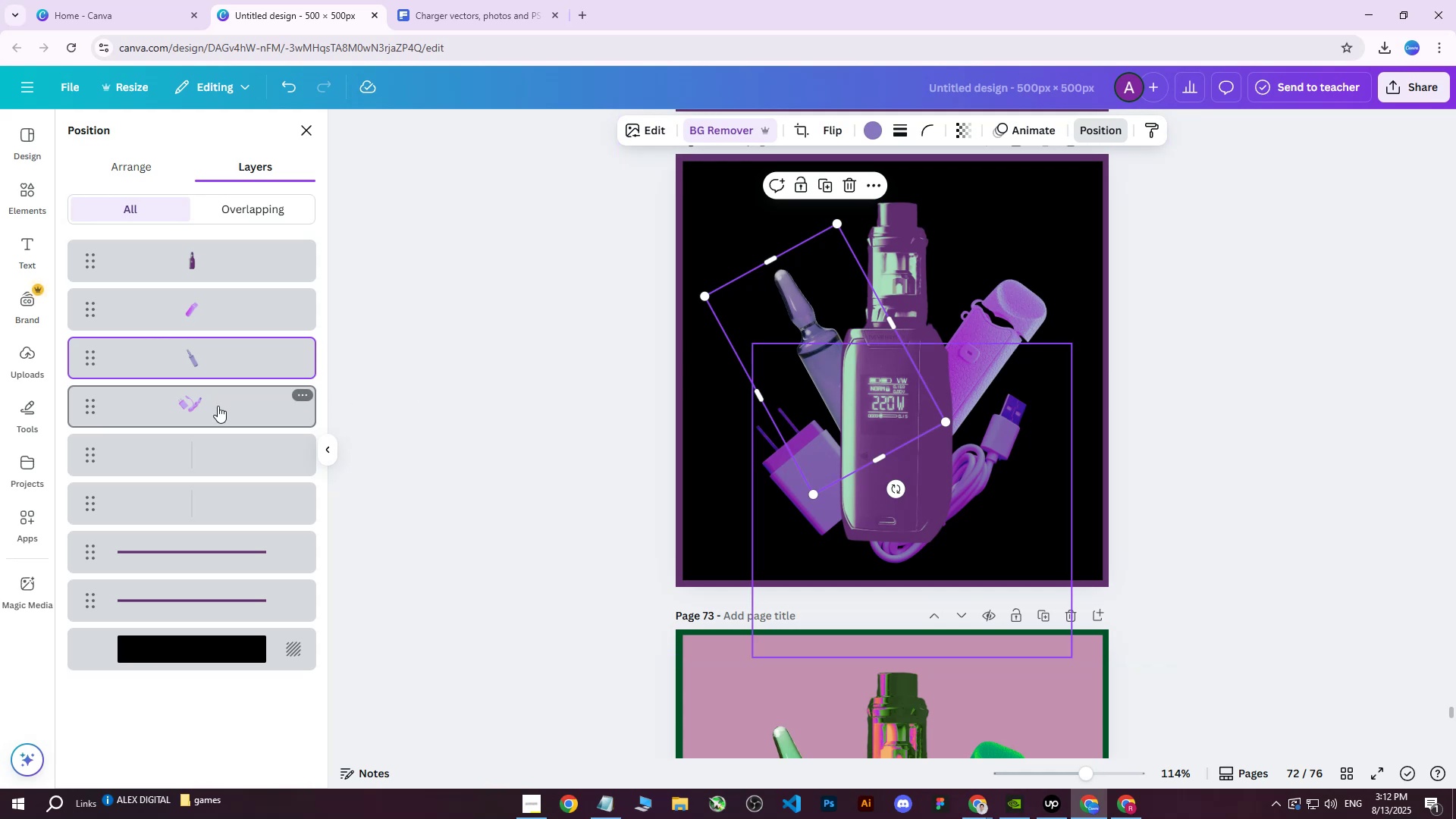 
left_click([191, 317])
 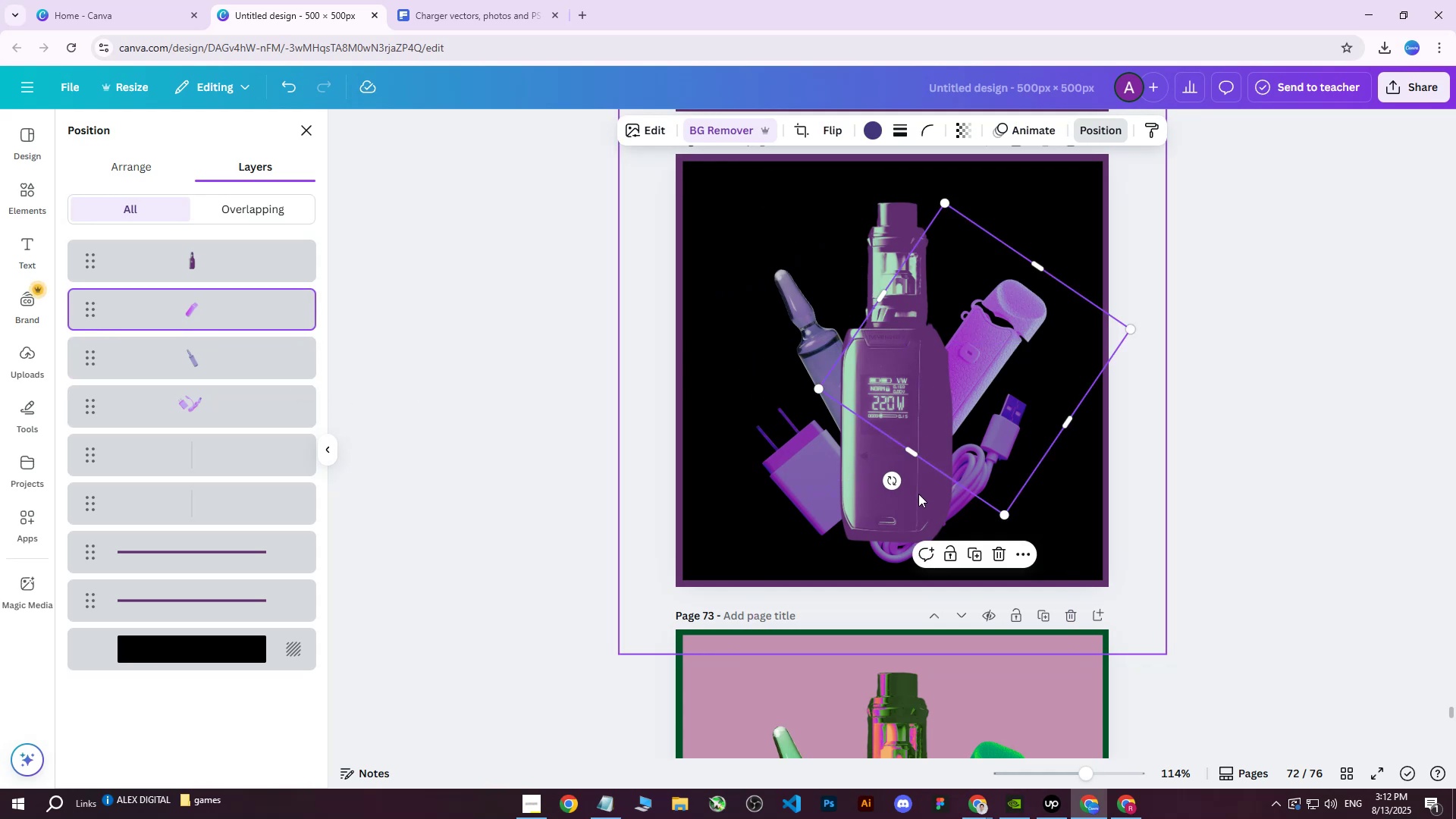 
left_click_drag(start_coordinate=[890, 483], to_coordinate=[908, 485])
 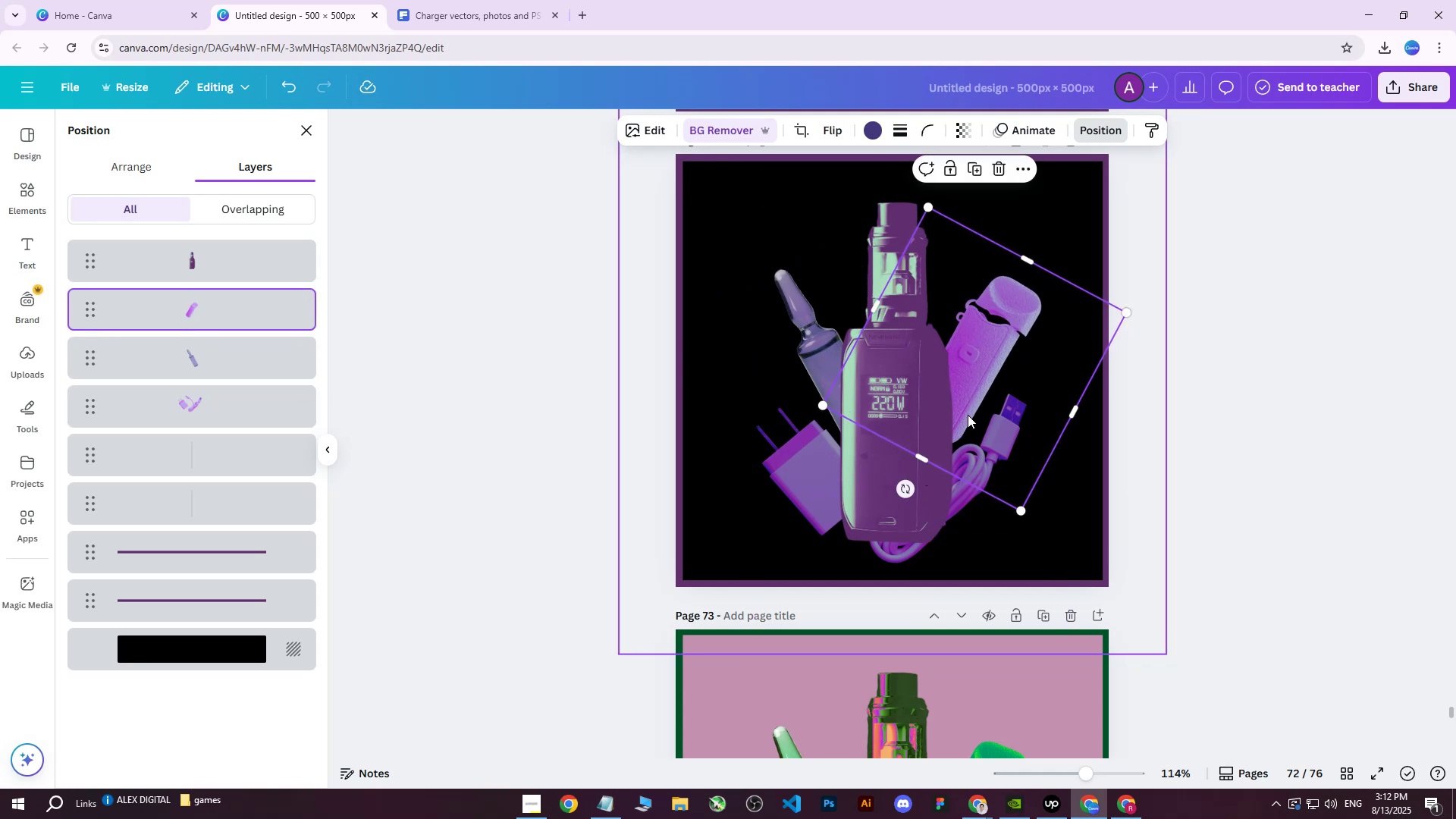 
left_click_drag(start_coordinate=[973, 399], to_coordinate=[968, 401])
 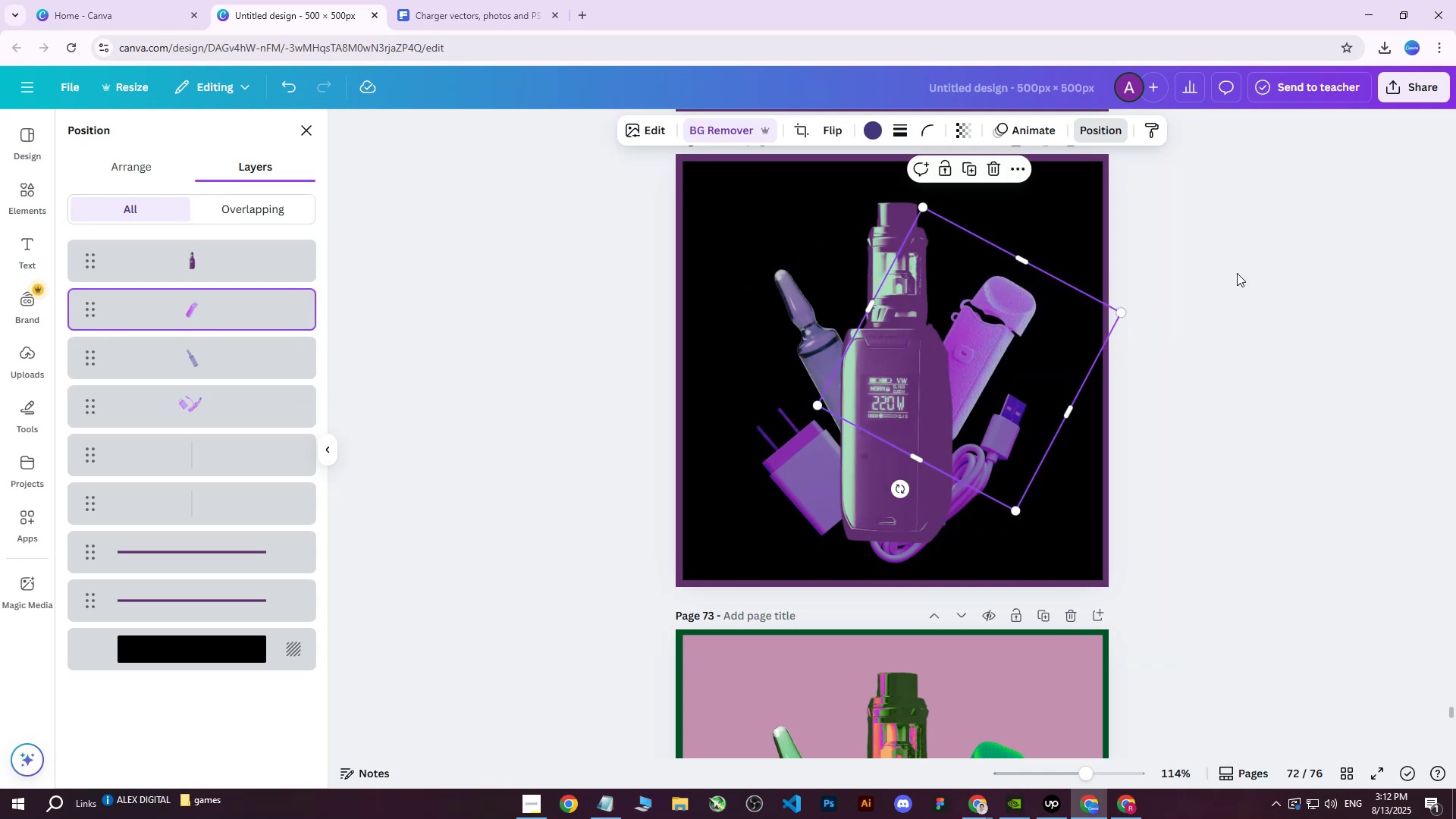 
left_click([1237, 273])
 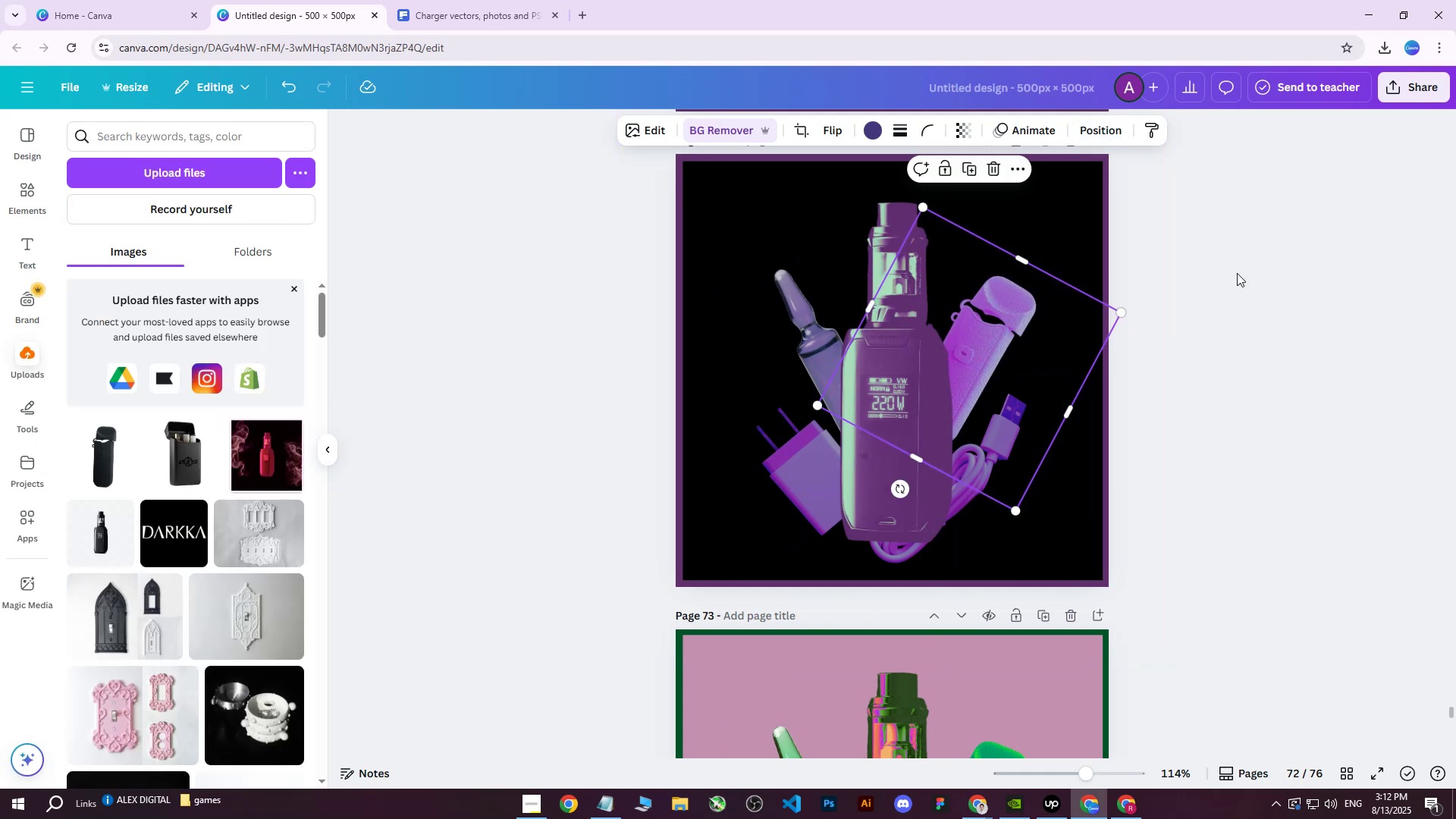 
double_click([1237, 273])
 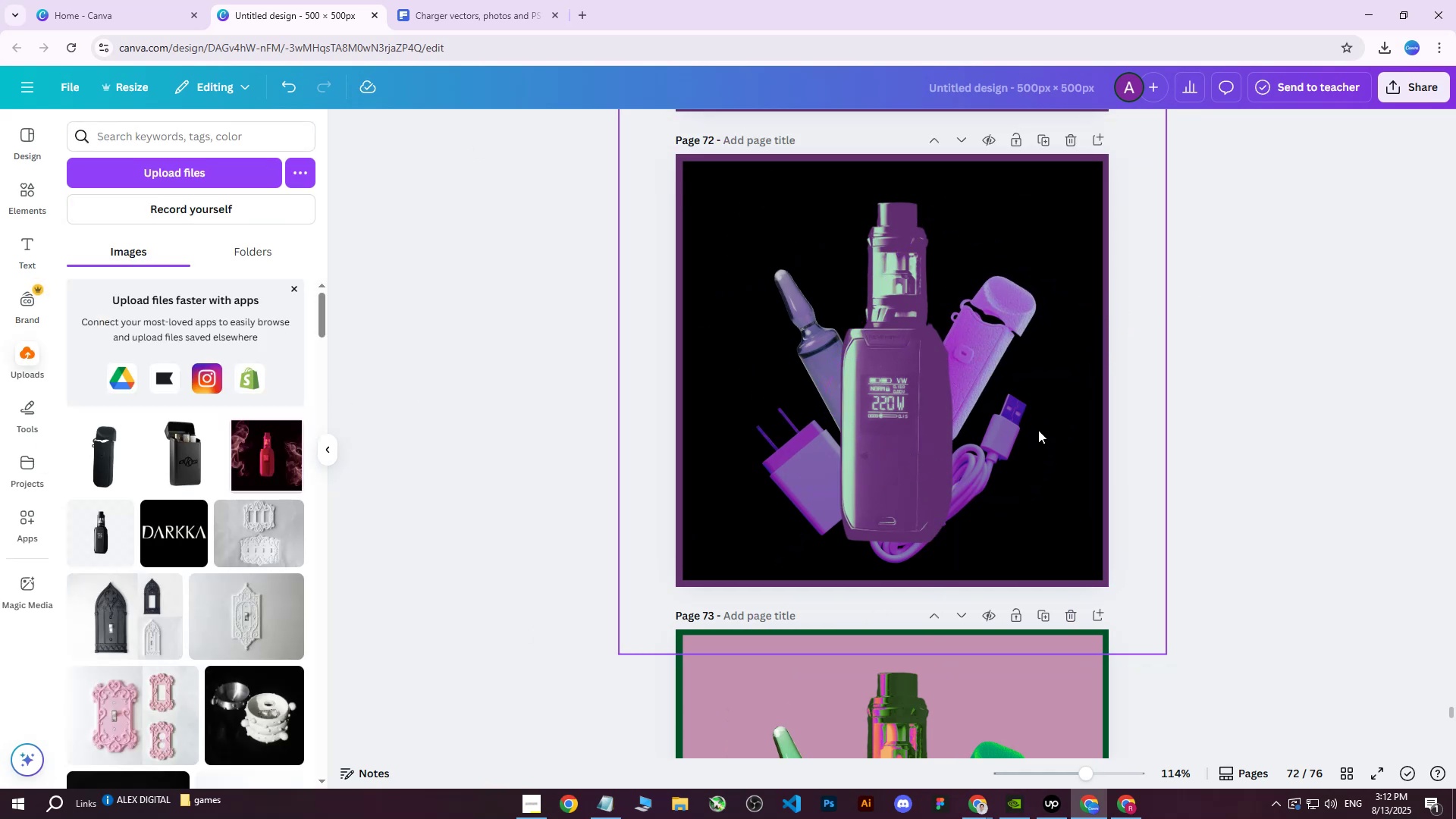 
left_click([991, 419])
 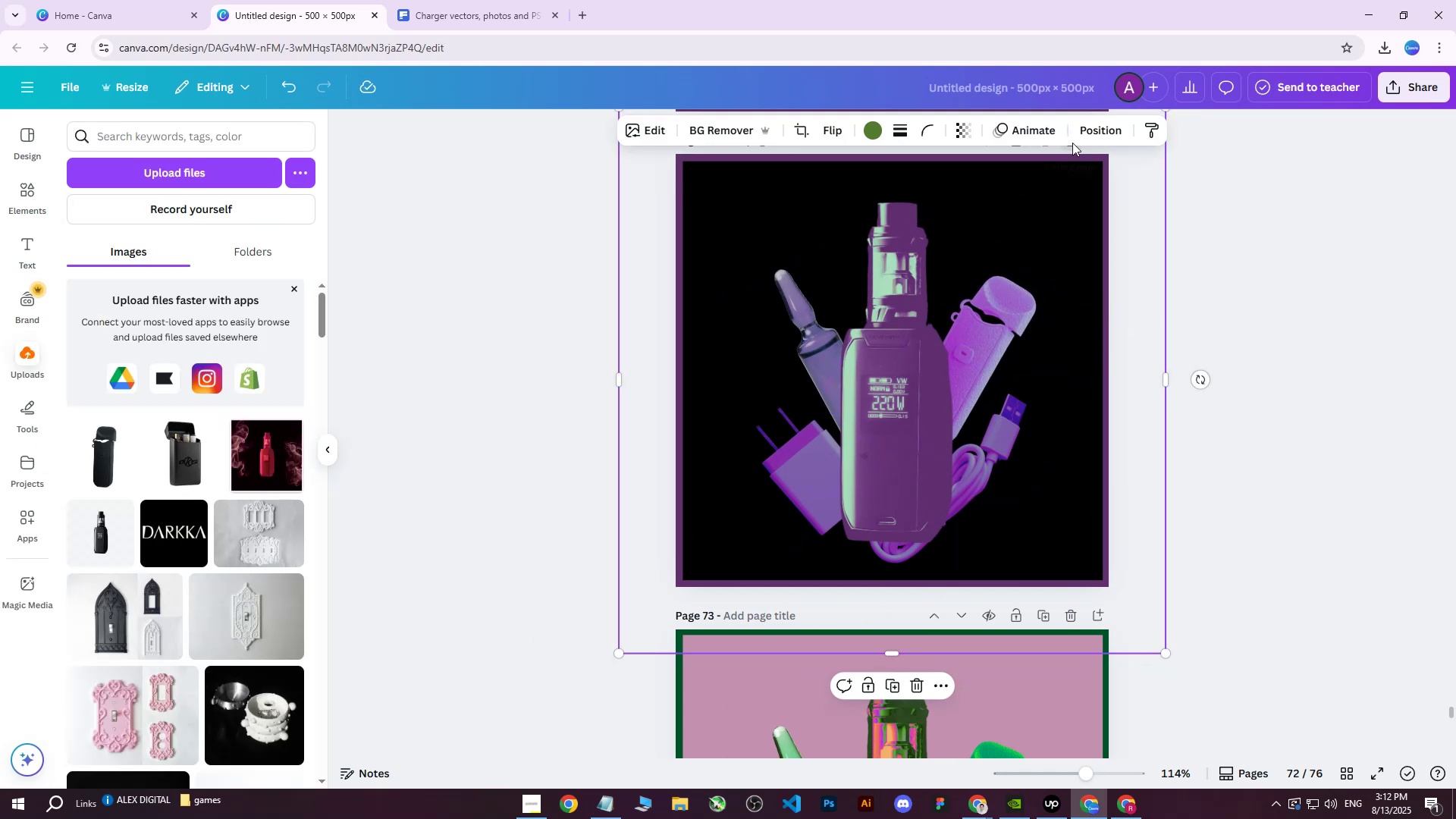 
left_click([1094, 133])
 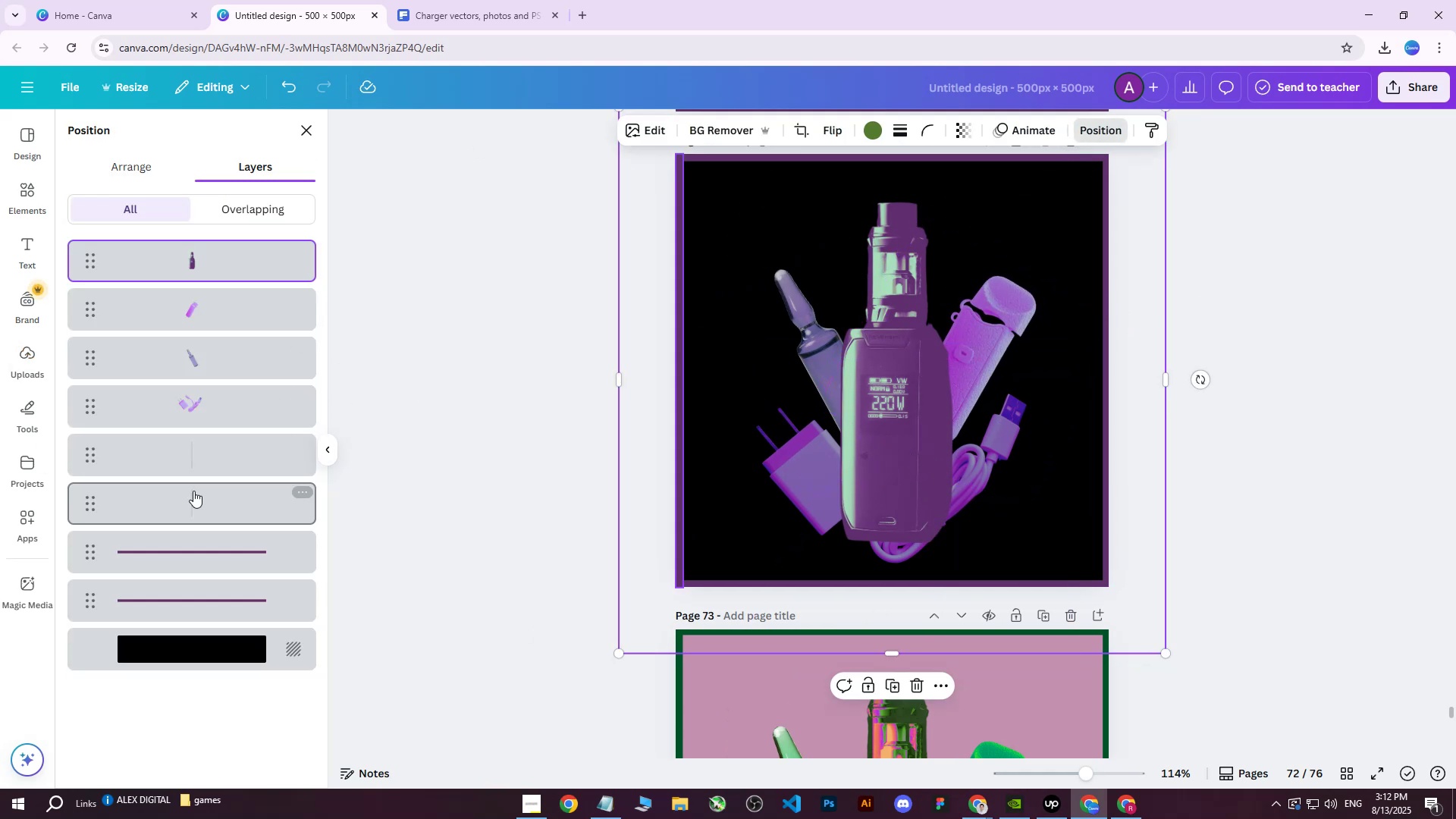 
left_click([201, 413])
 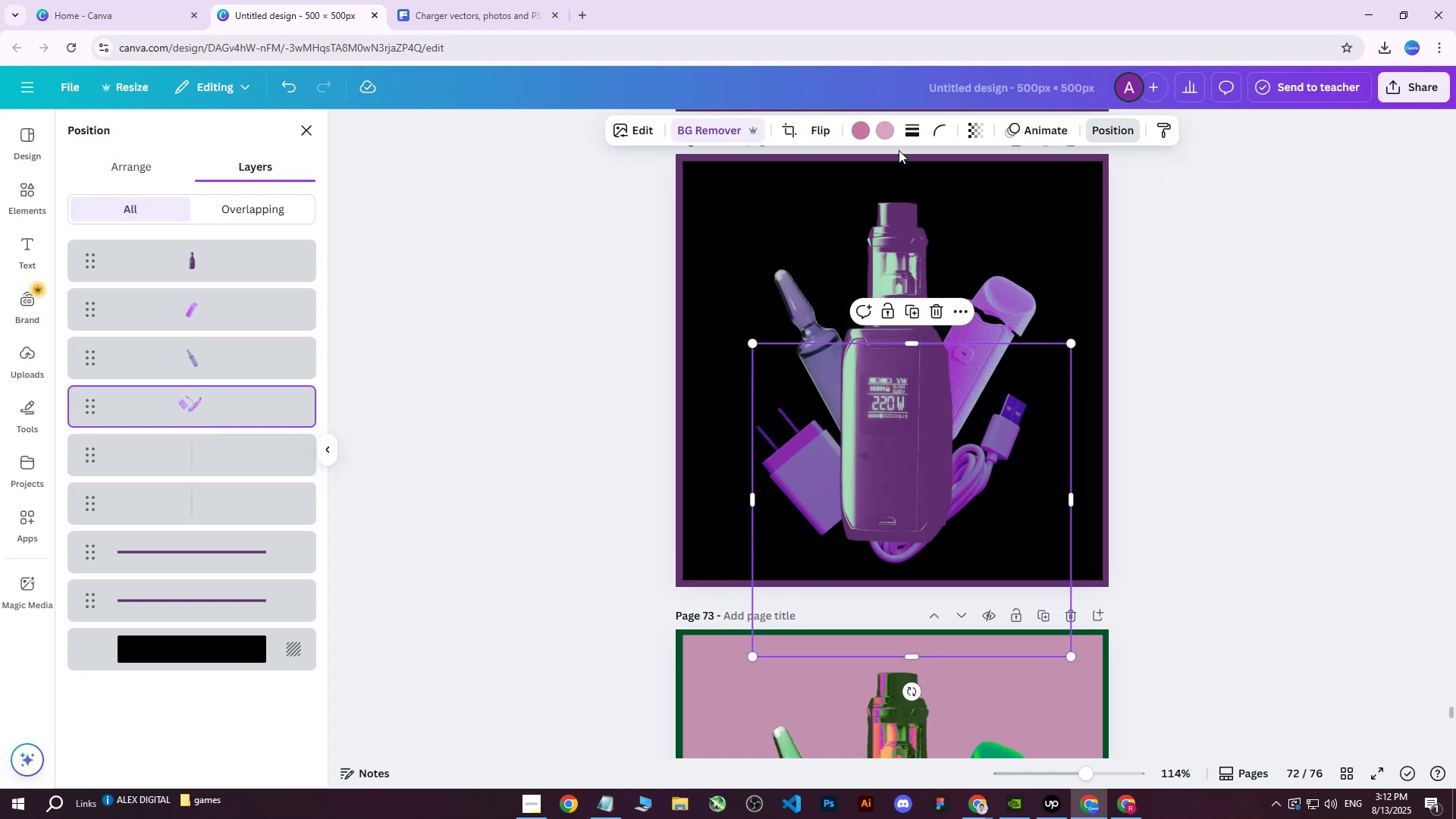 
left_click([783, 131])
 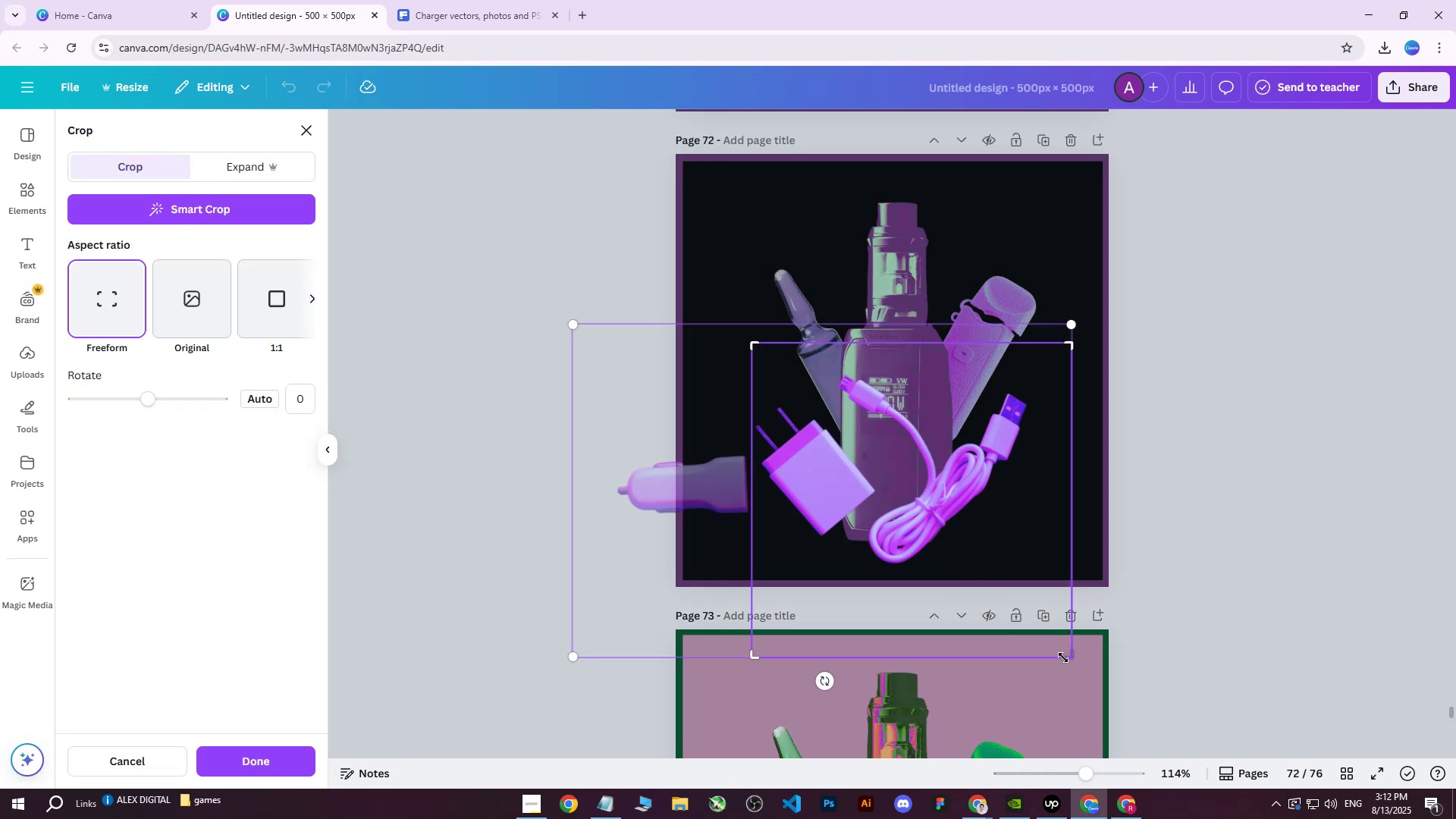 
left_click_drag(start_coordinate=[1068, 659], to_coordinate=[1043, 538])
 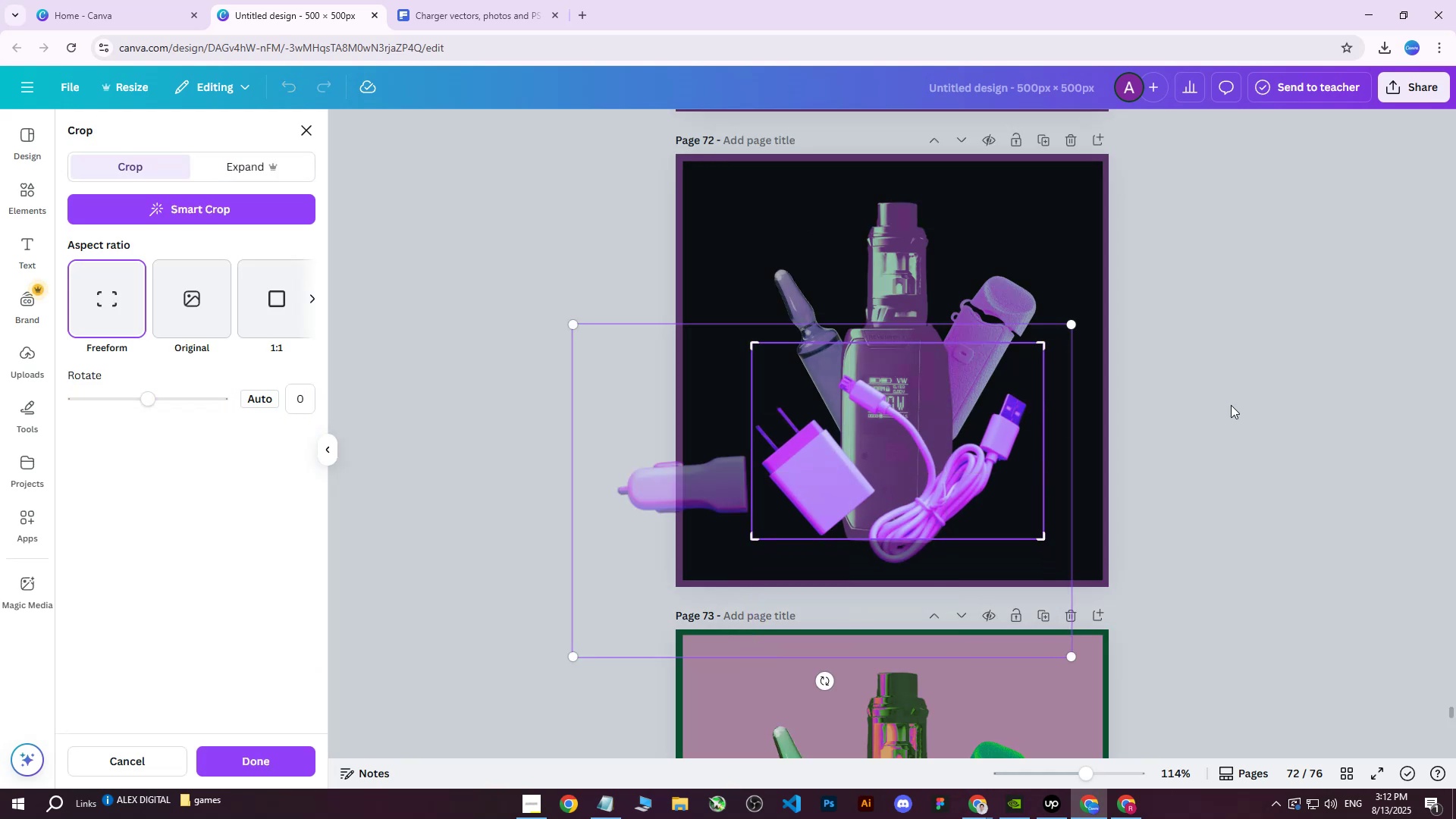 
left_click([1231, 405])
 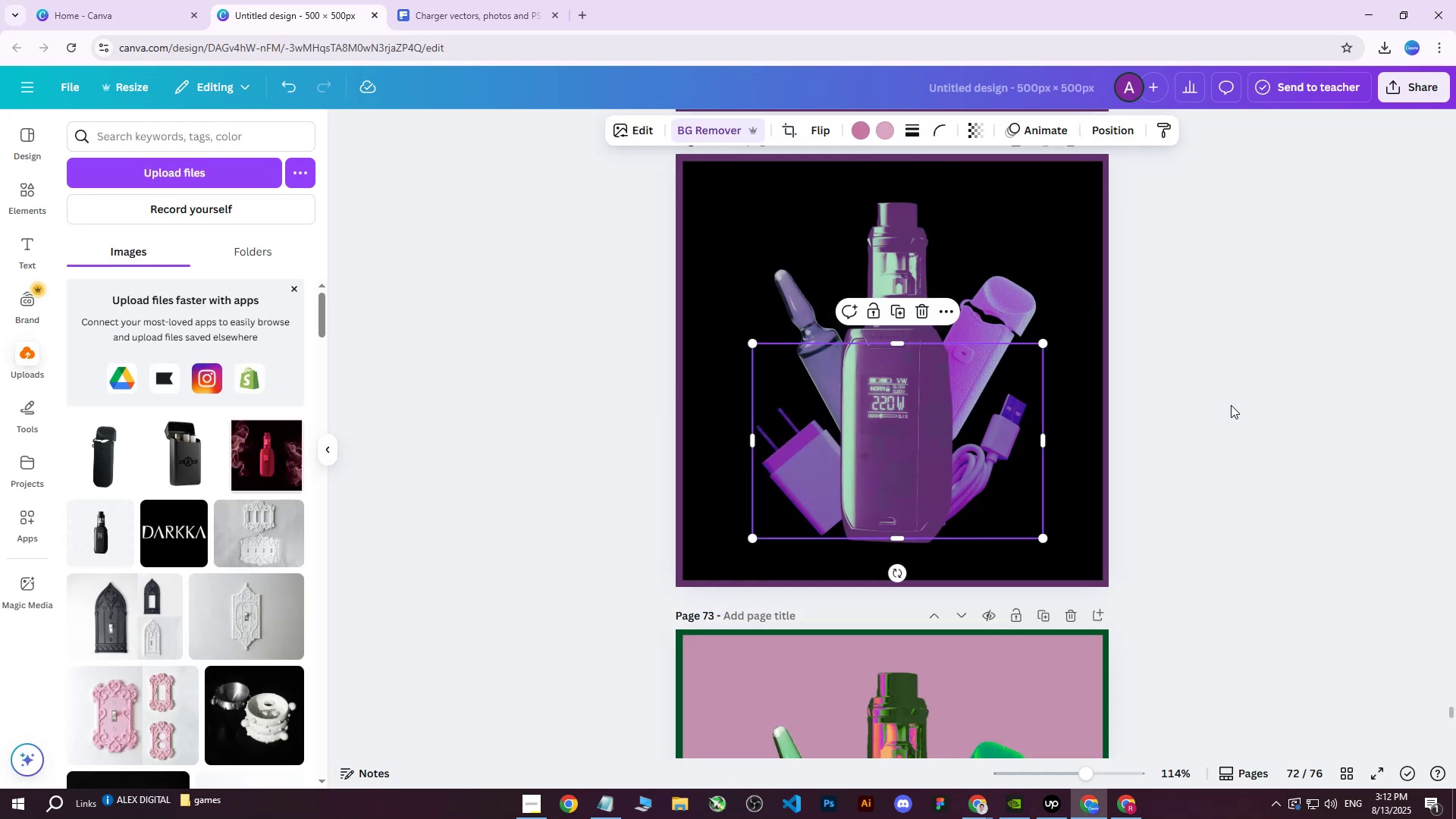 
left_click([1231, 405])
 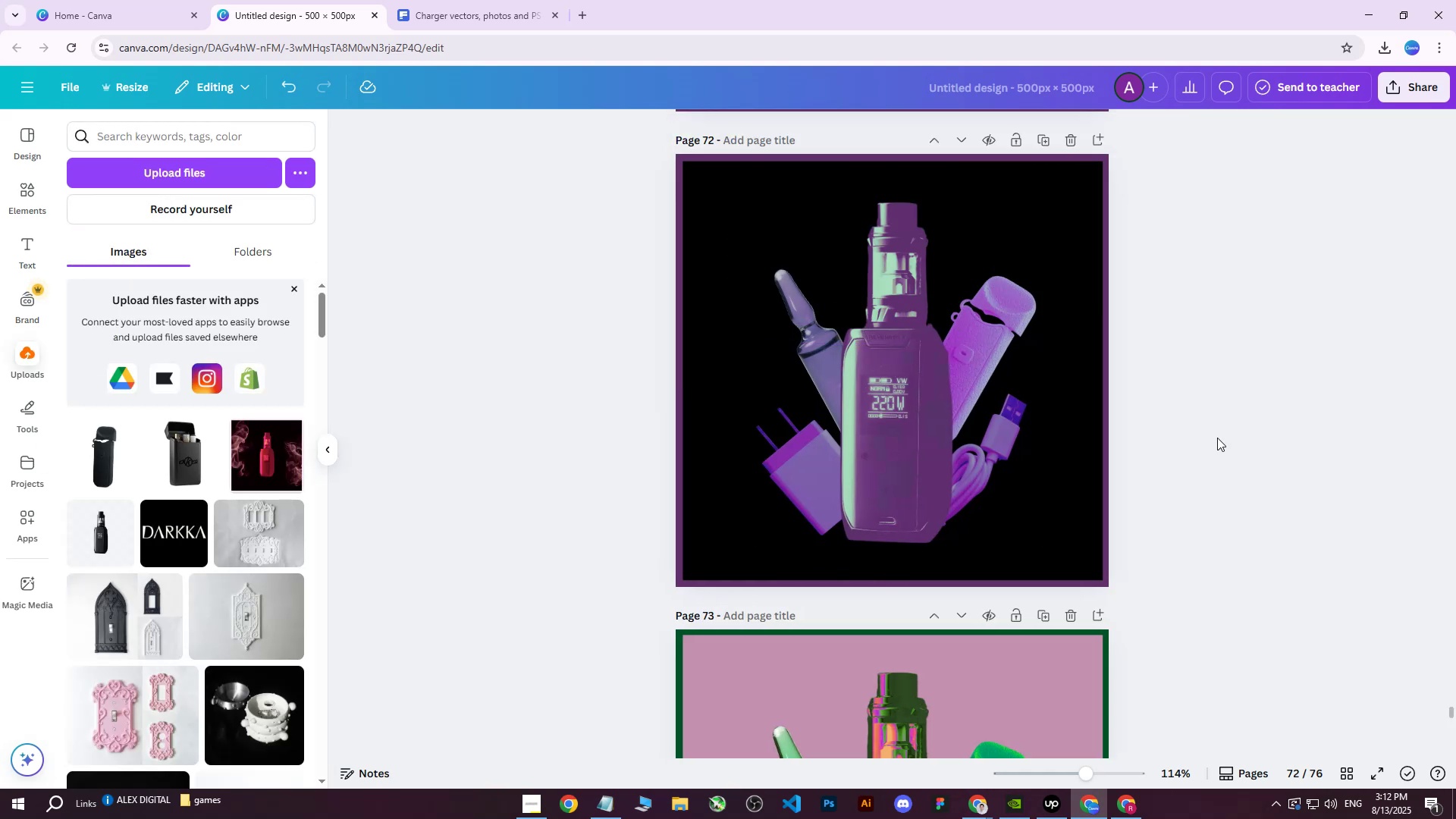 
scroll: coordinate [1081, 555], scroll_direction: down, amount: 7.0
 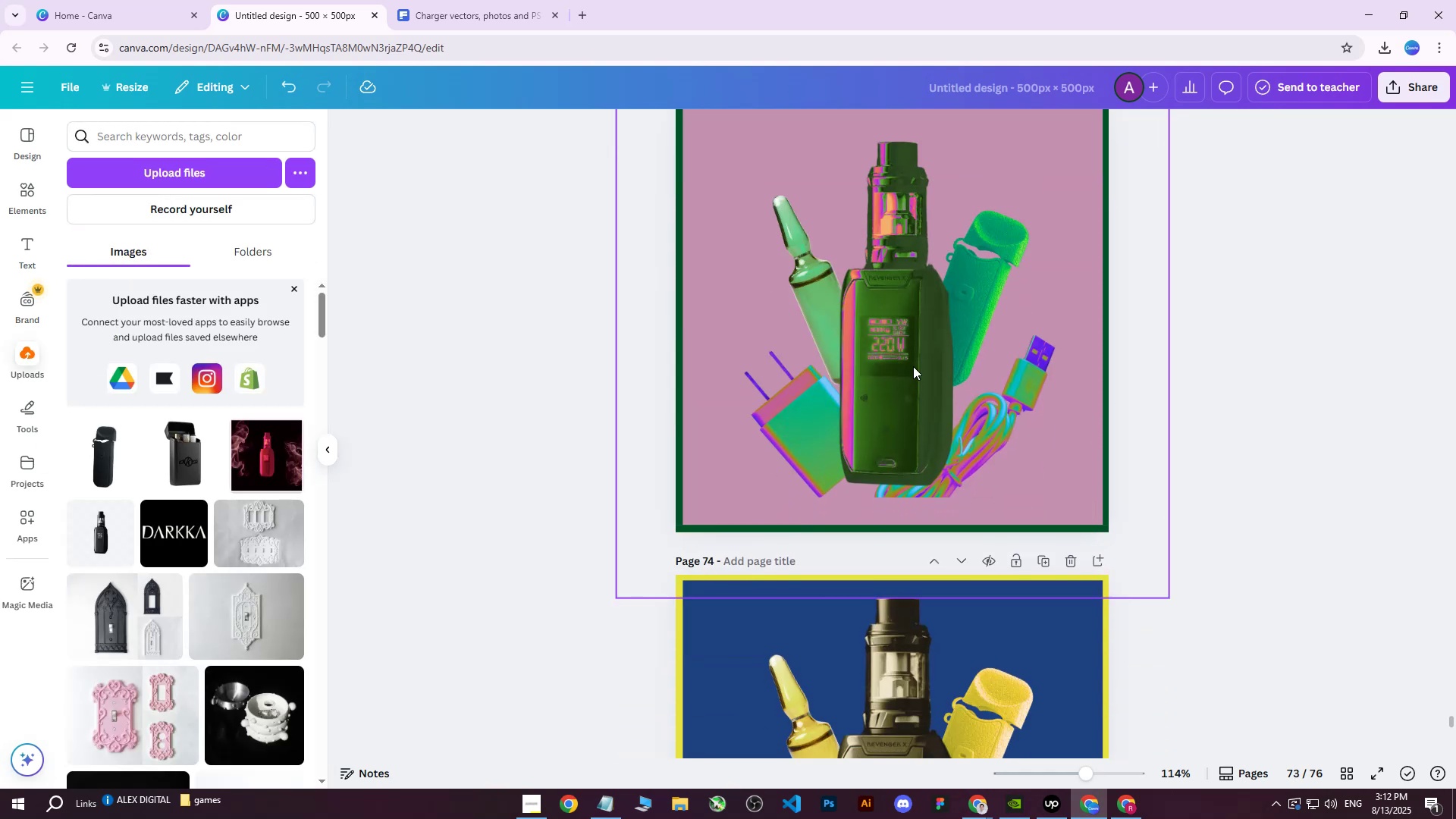 
left_click([913, 366])
 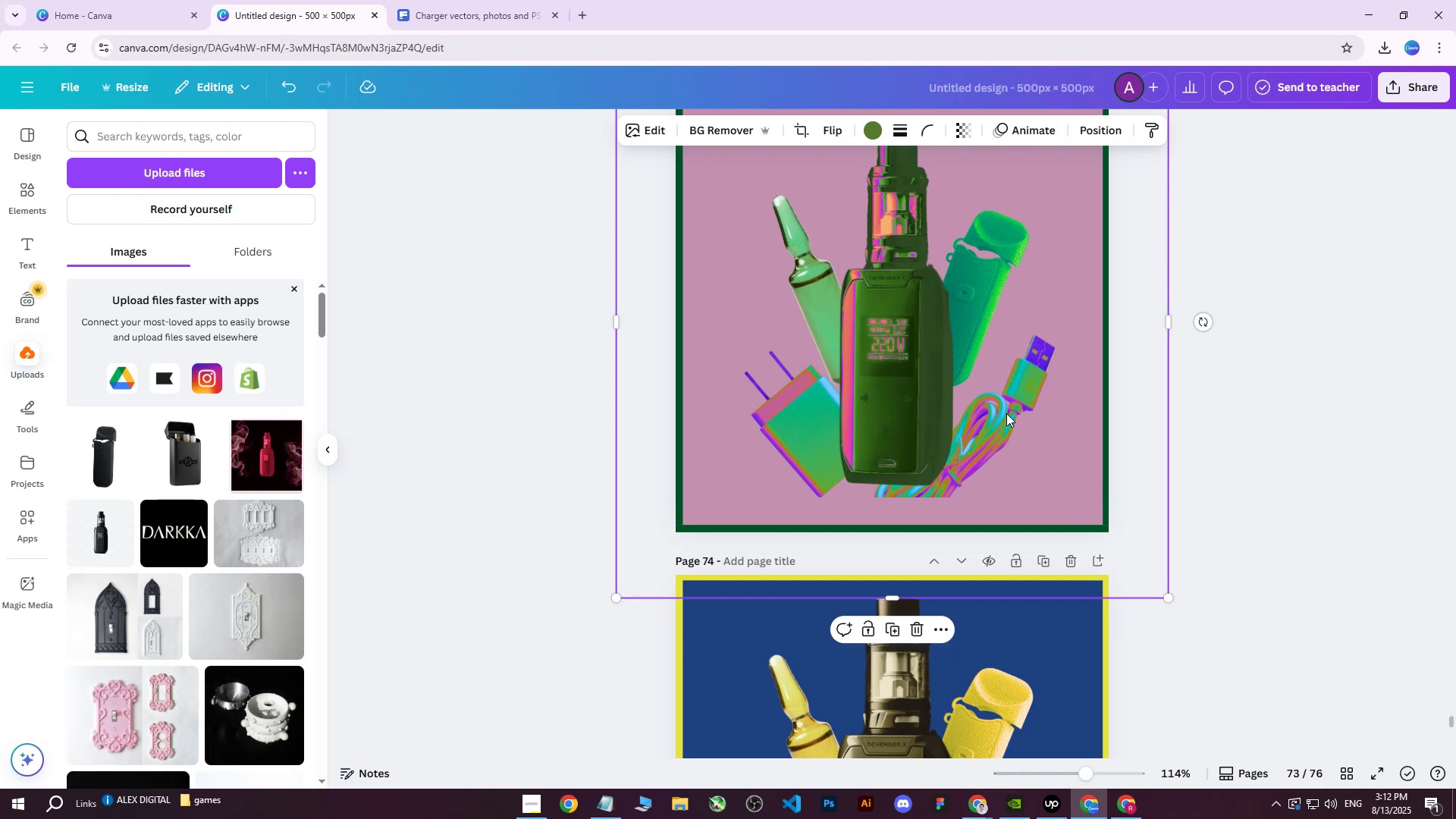 
left_click([1006, 413])
 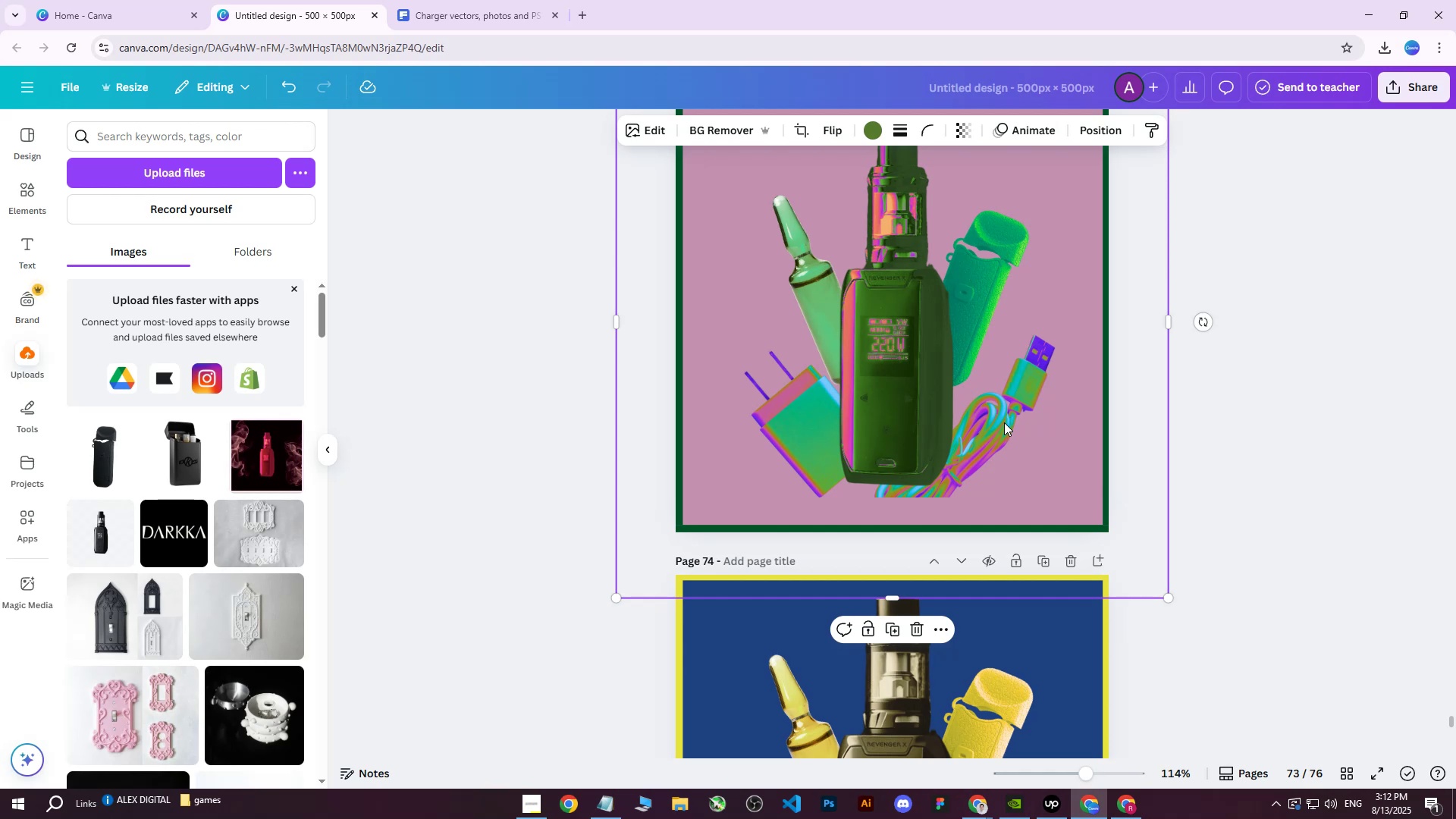 
scroll: coordinate [1216, 443], scroll_direction: none, amount: 0.0
 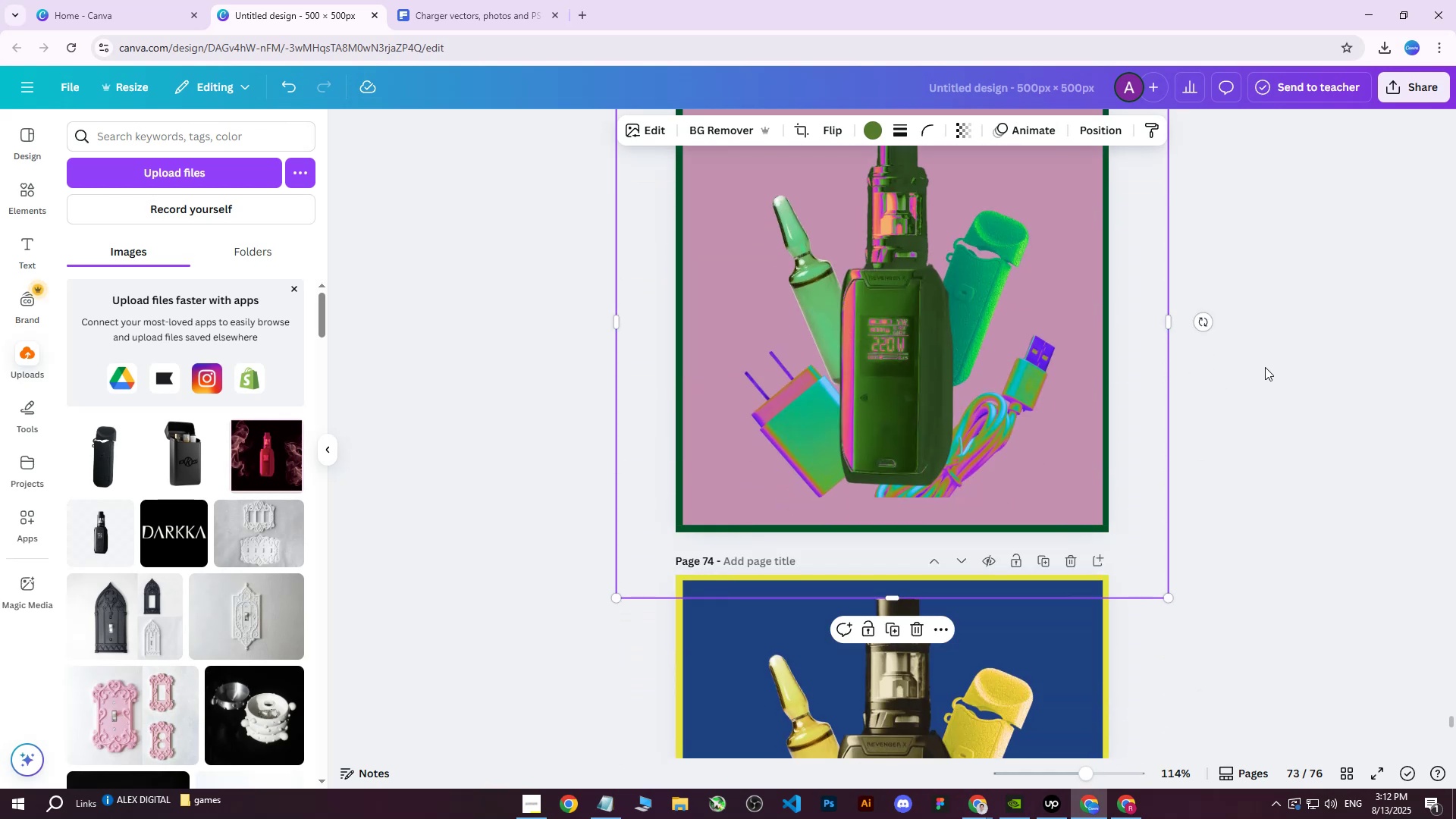 
scroll: coordinate [1232, 460], scroll_direction: up, amount: 9.0
 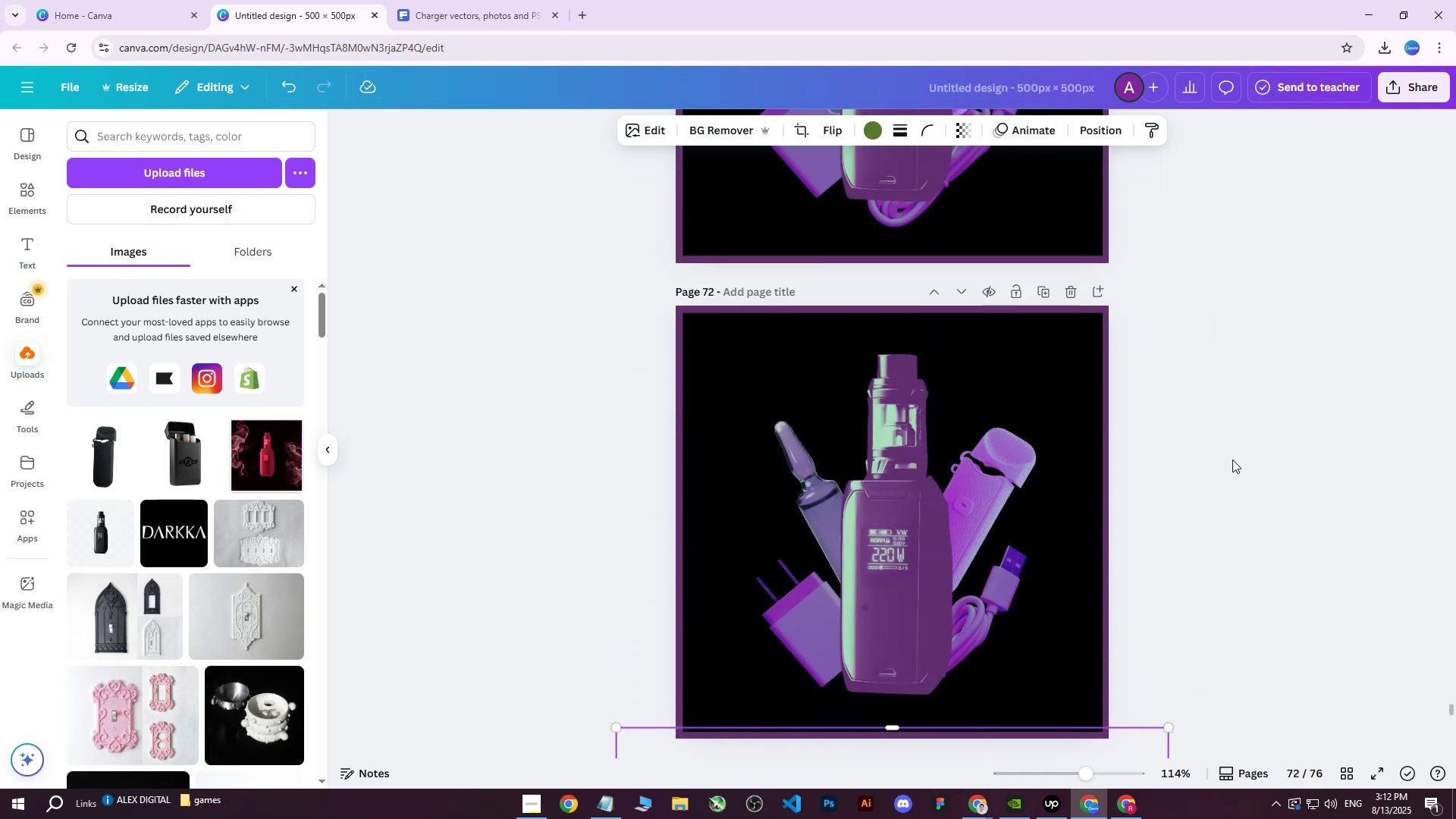 
scroll: coordinate [1232, 458], scroll_direction: down, amount: 7.0
 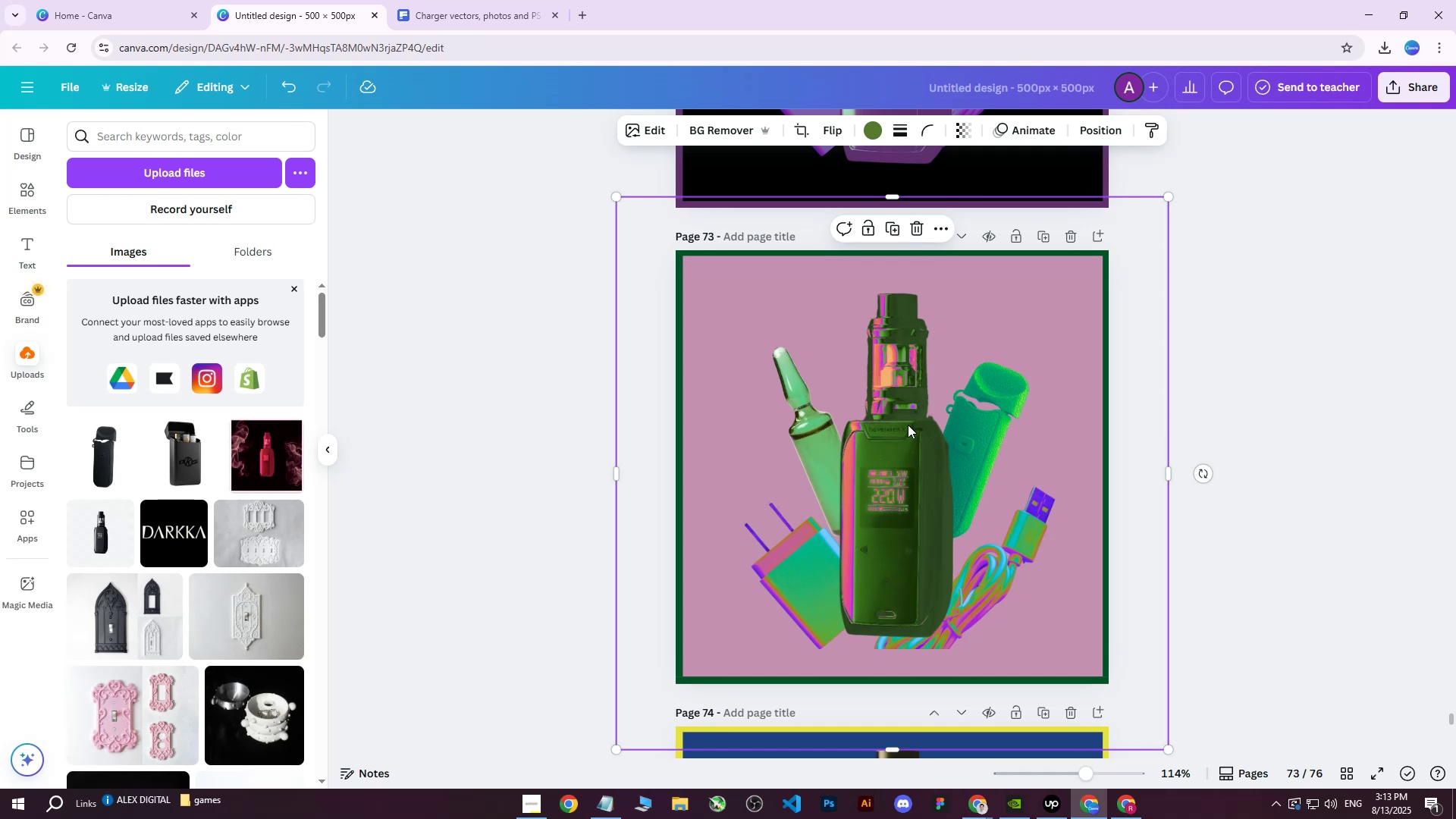 
wait(28.92)
 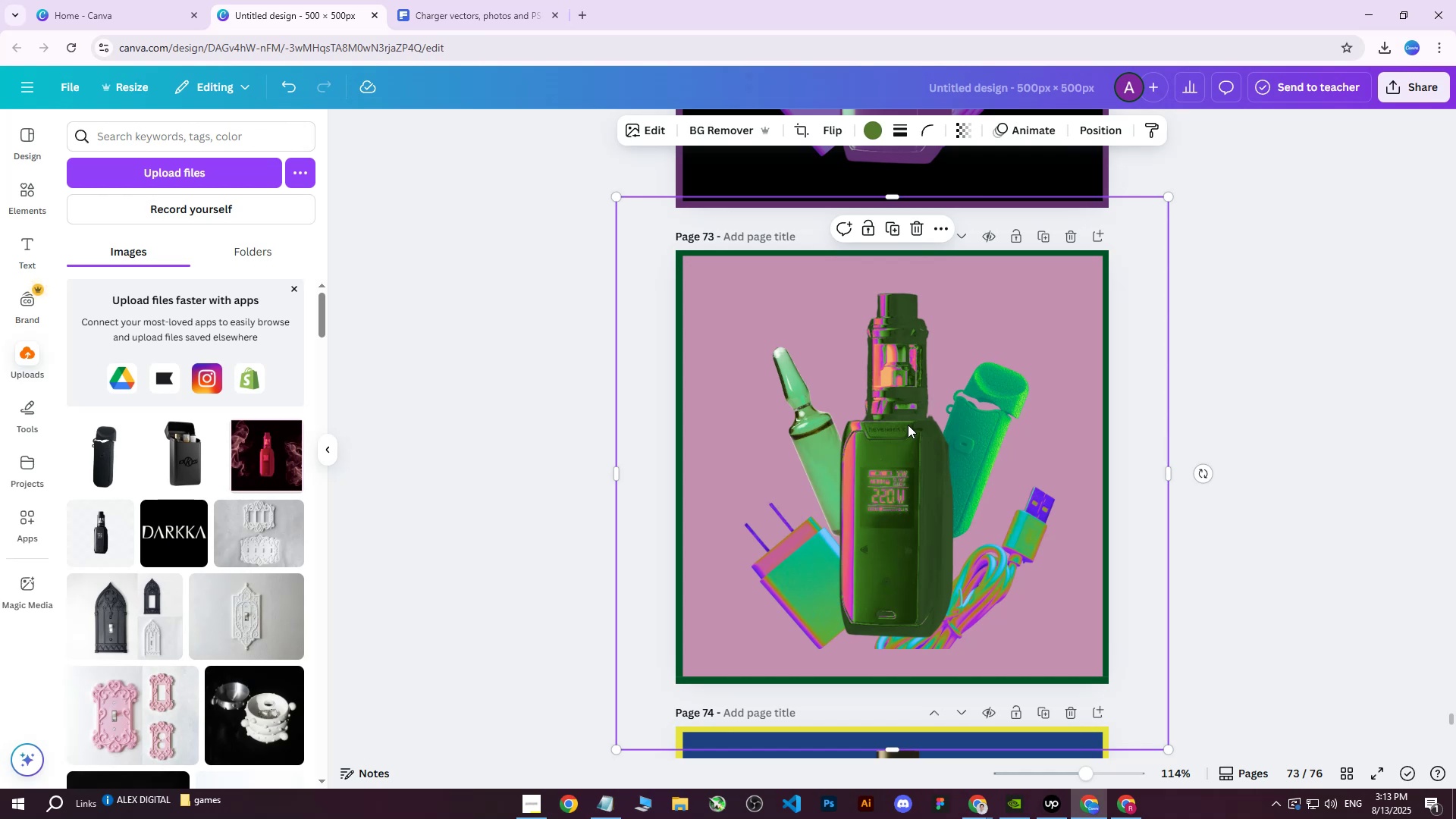 
scroll: coordinate [1069, 340], scroll_direction: down, amount: 1.0
 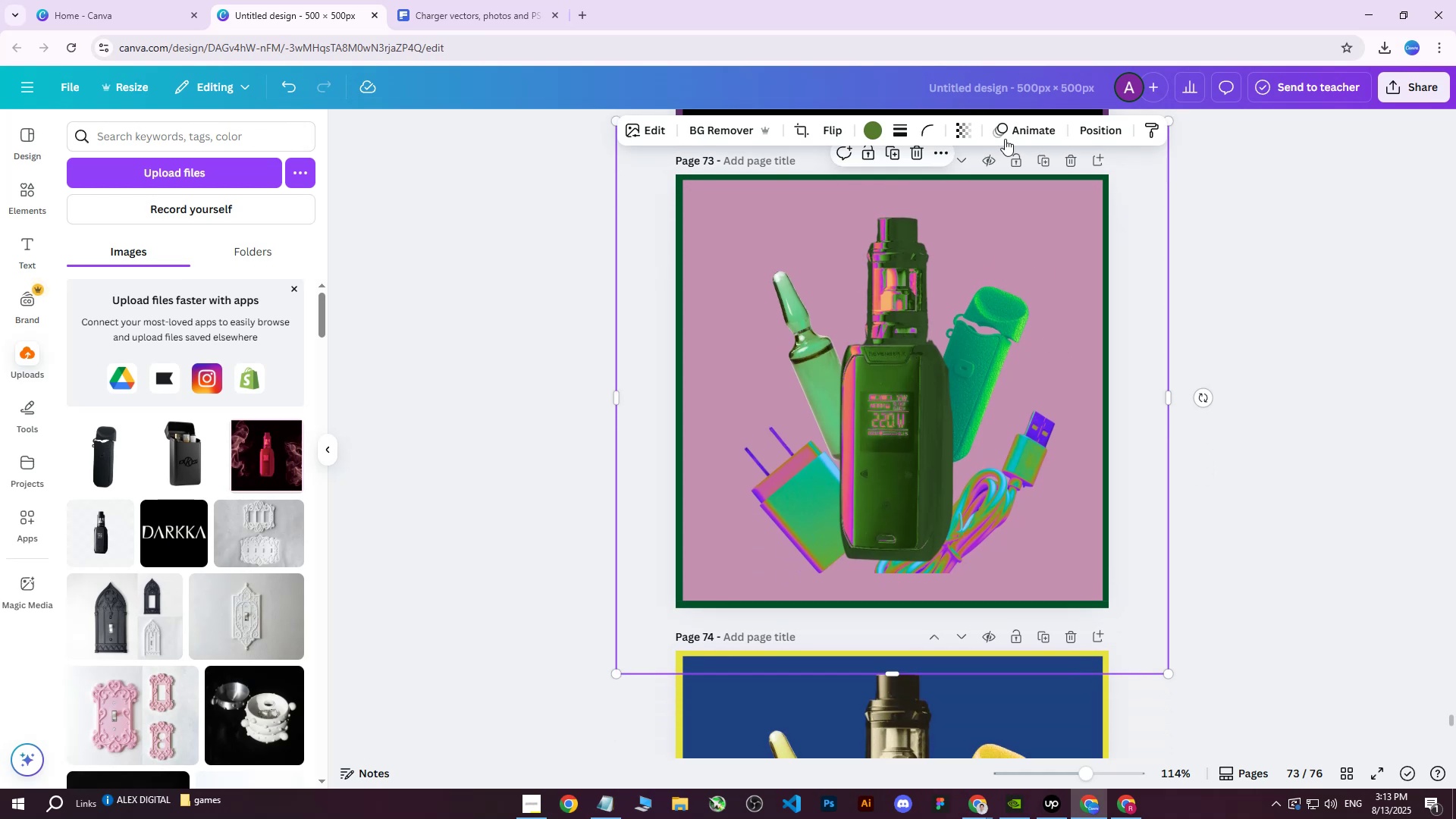 
left_click([1110, 126])
 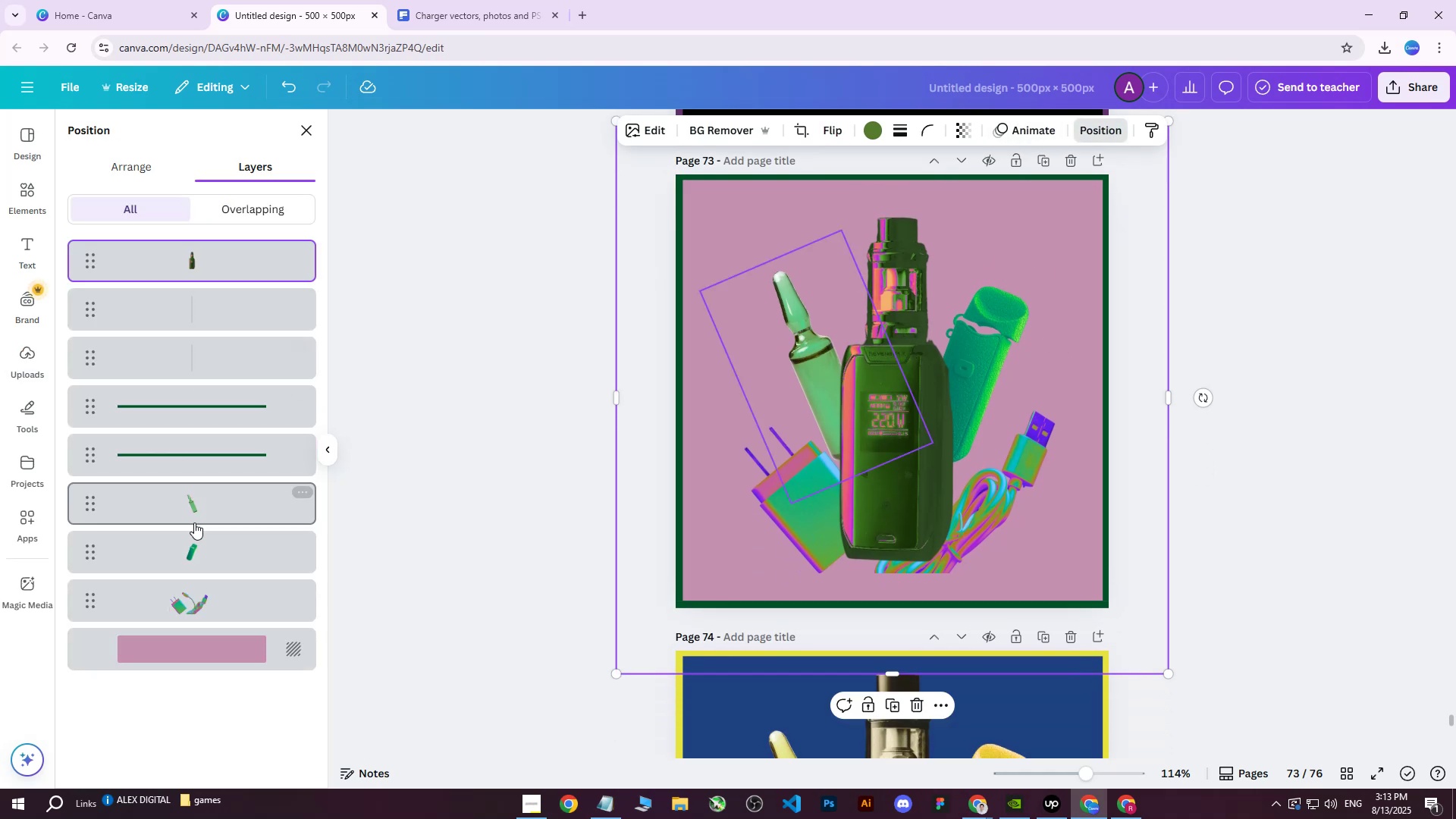 
left_click([206, 512])
 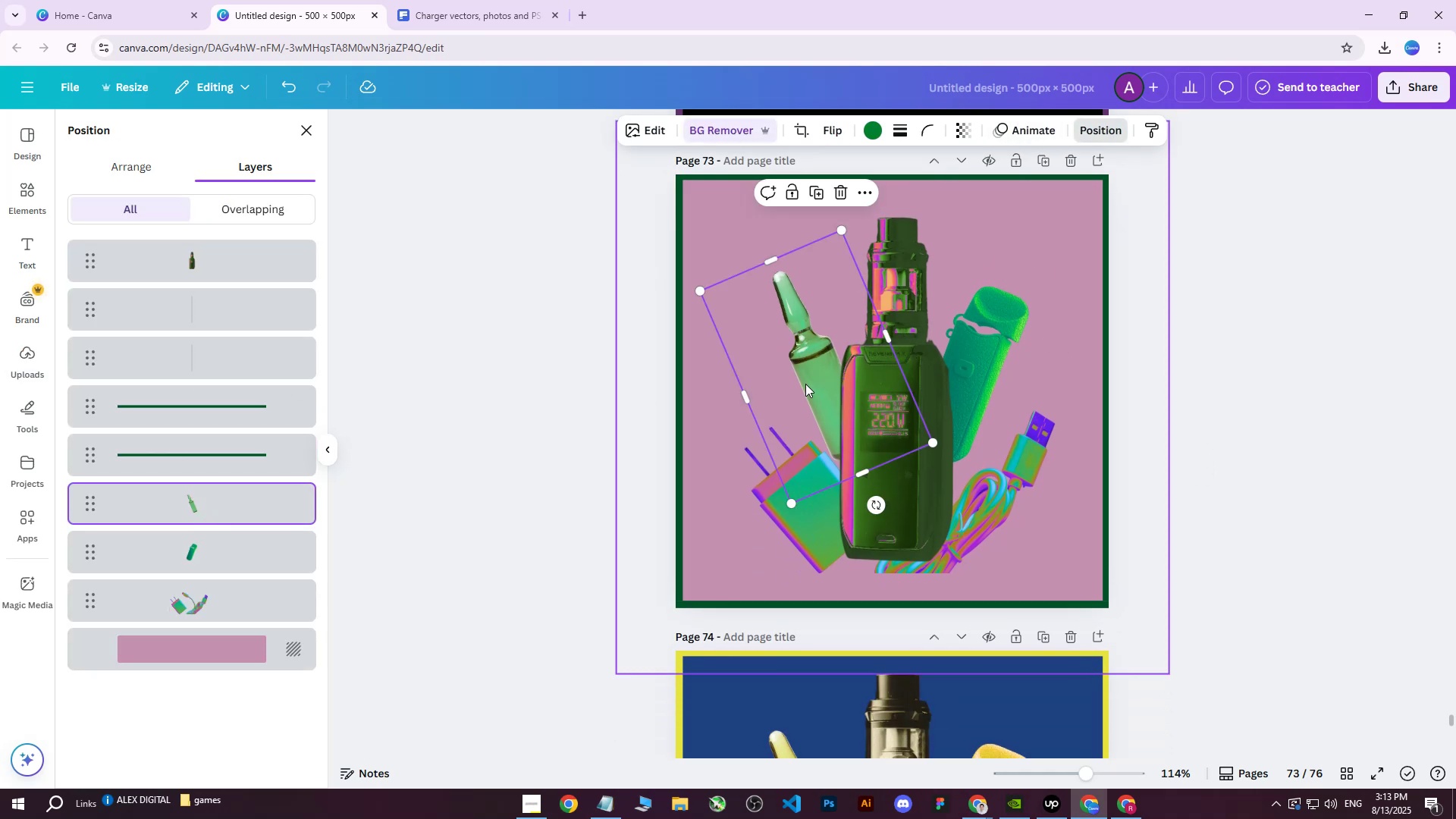 
left_click_drag(start_coordinate=[815, 383], to_coordinate=[824, 389])
 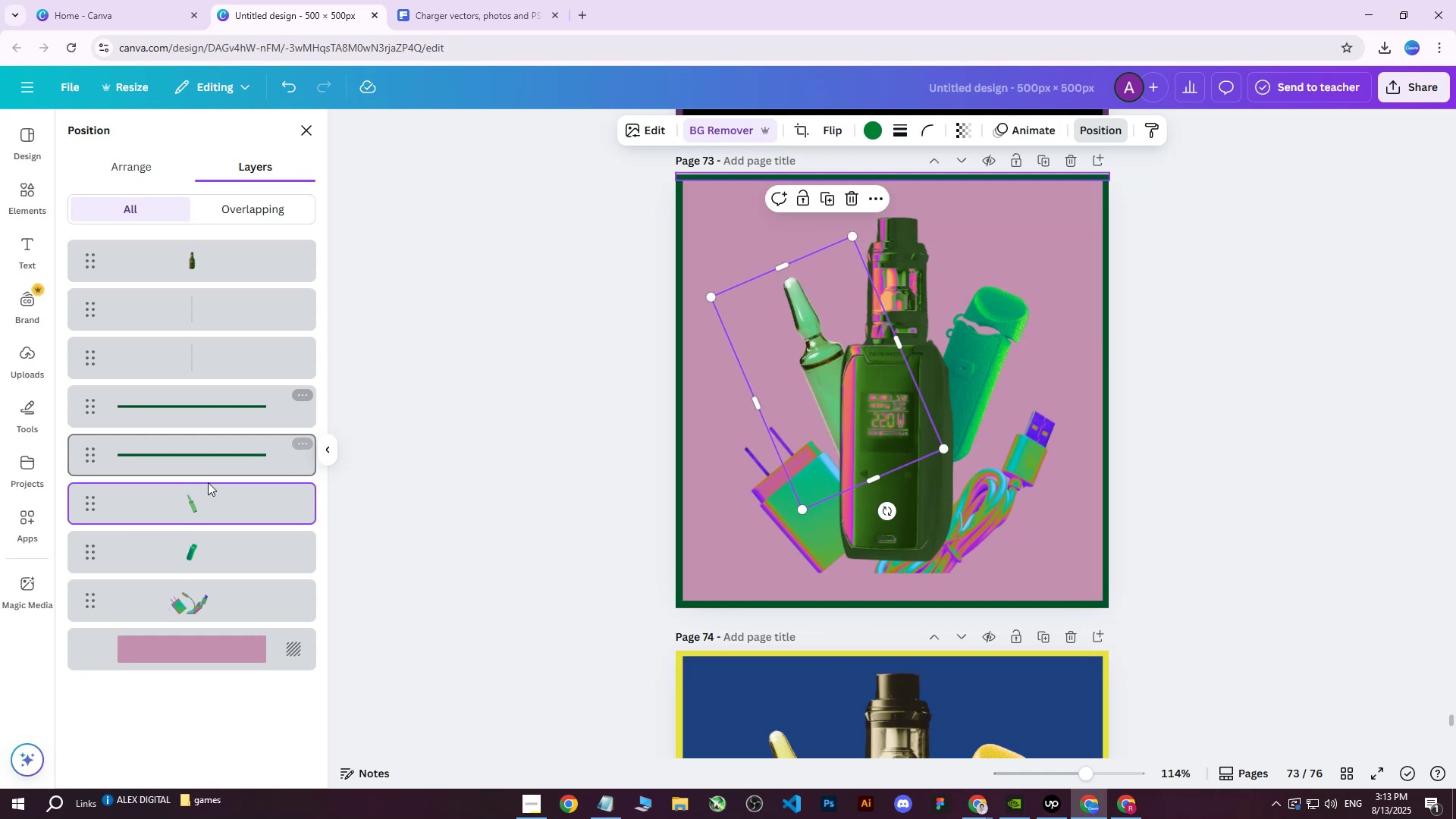 
left_click([180, 544])
 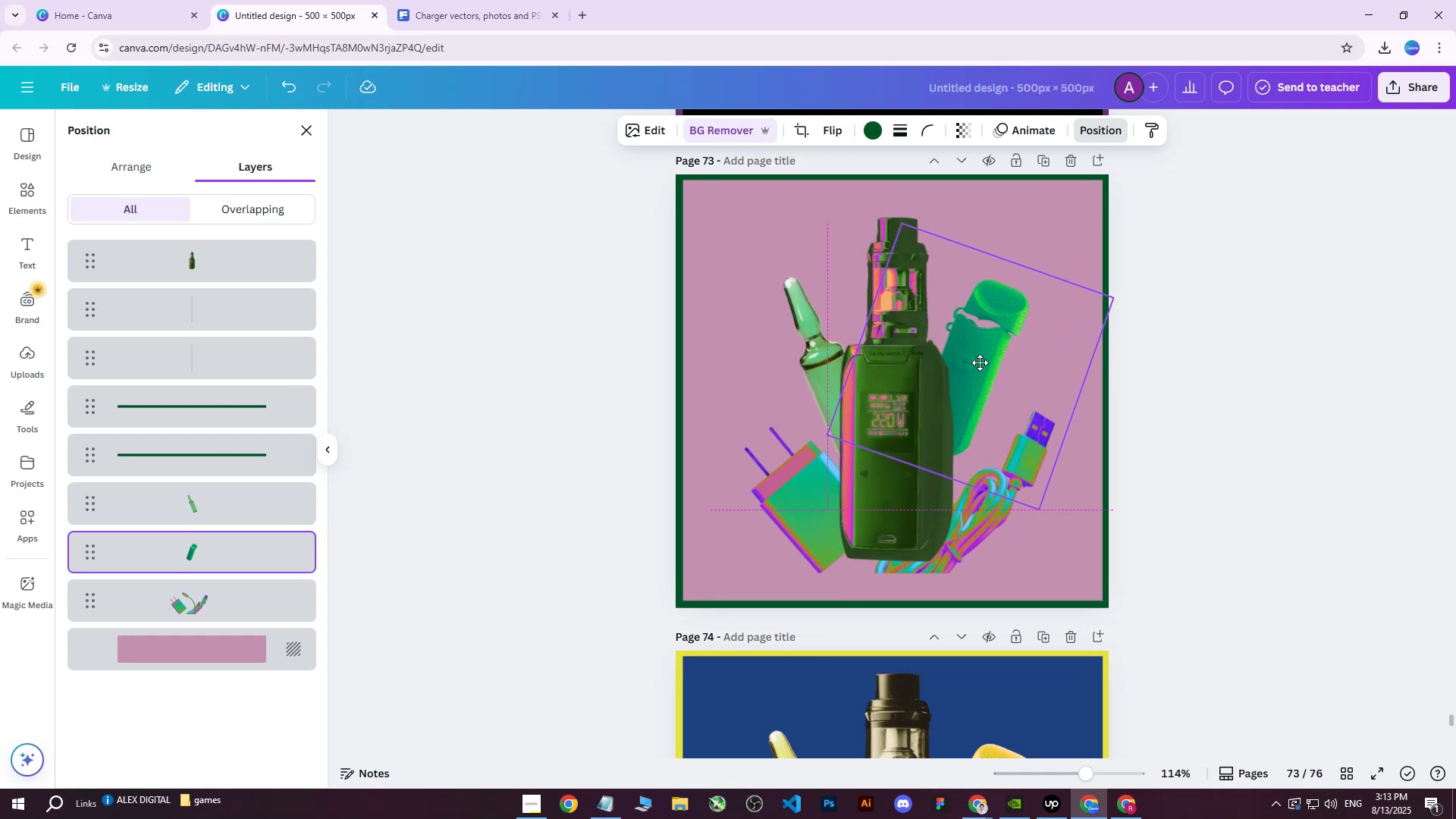 
wait(8.97)
 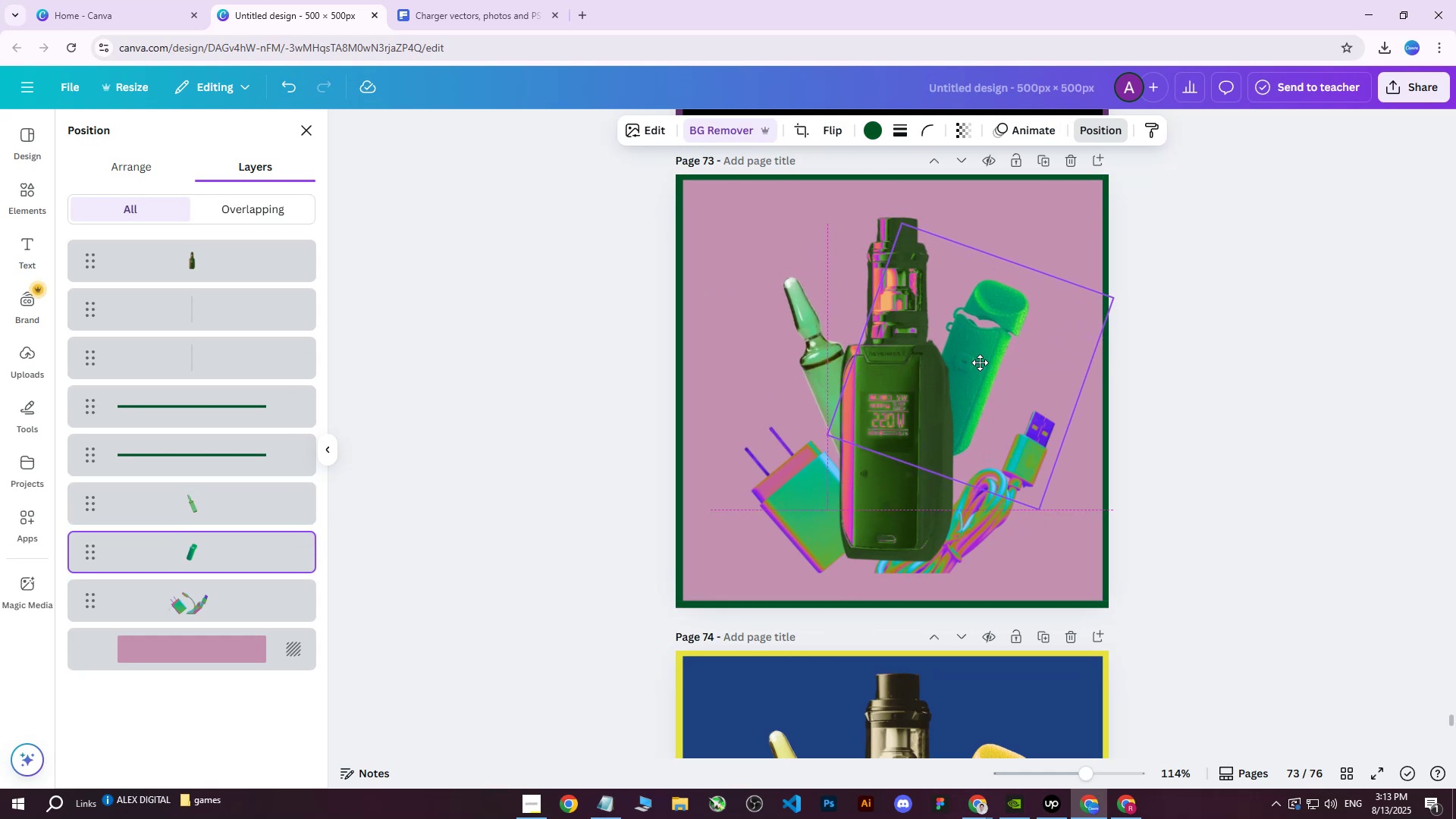 
left_click_drag(start_coordinate=[911, 516], to_coordinate=[903, 519])
 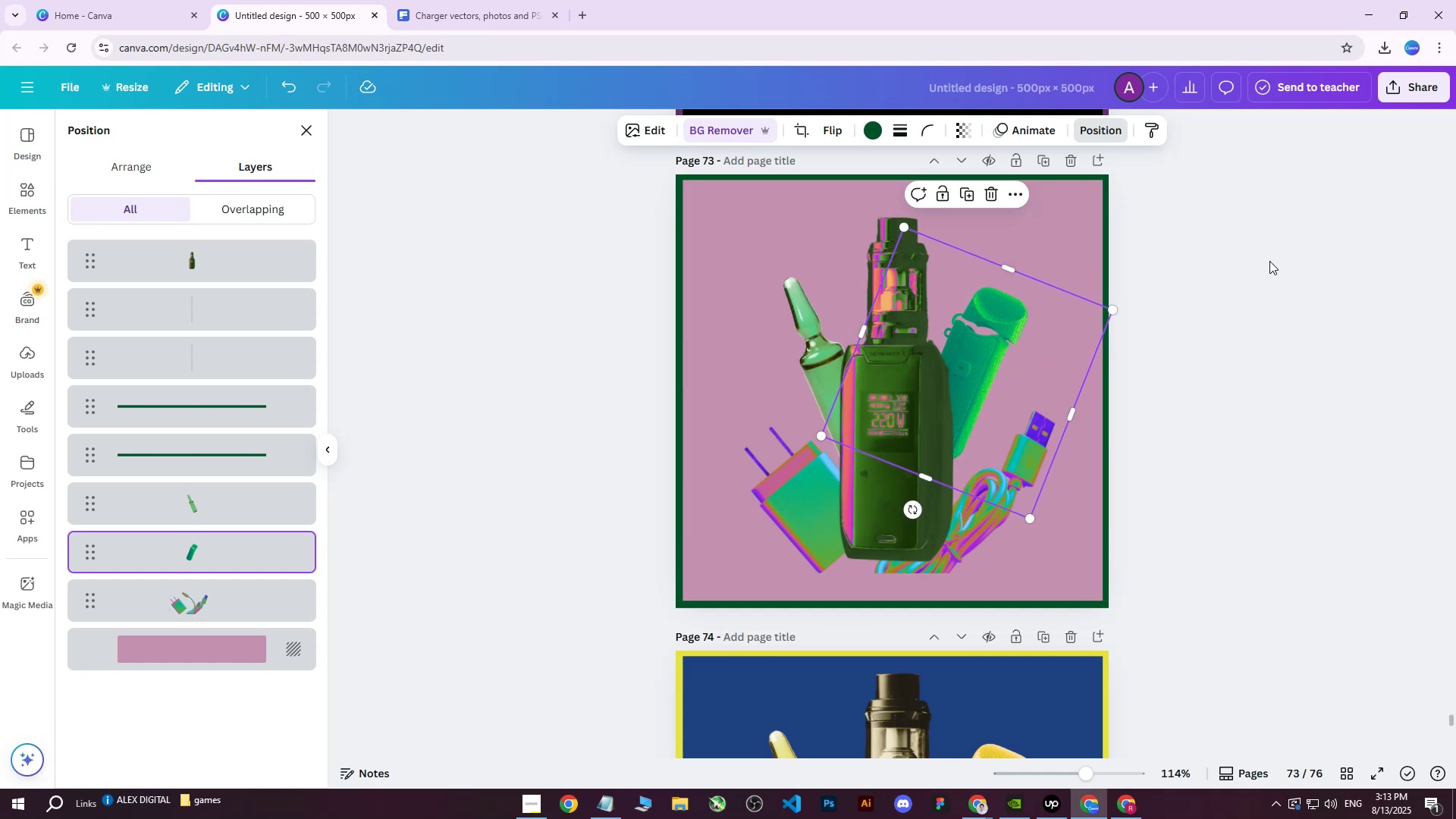 
left_click([1270, 259])
 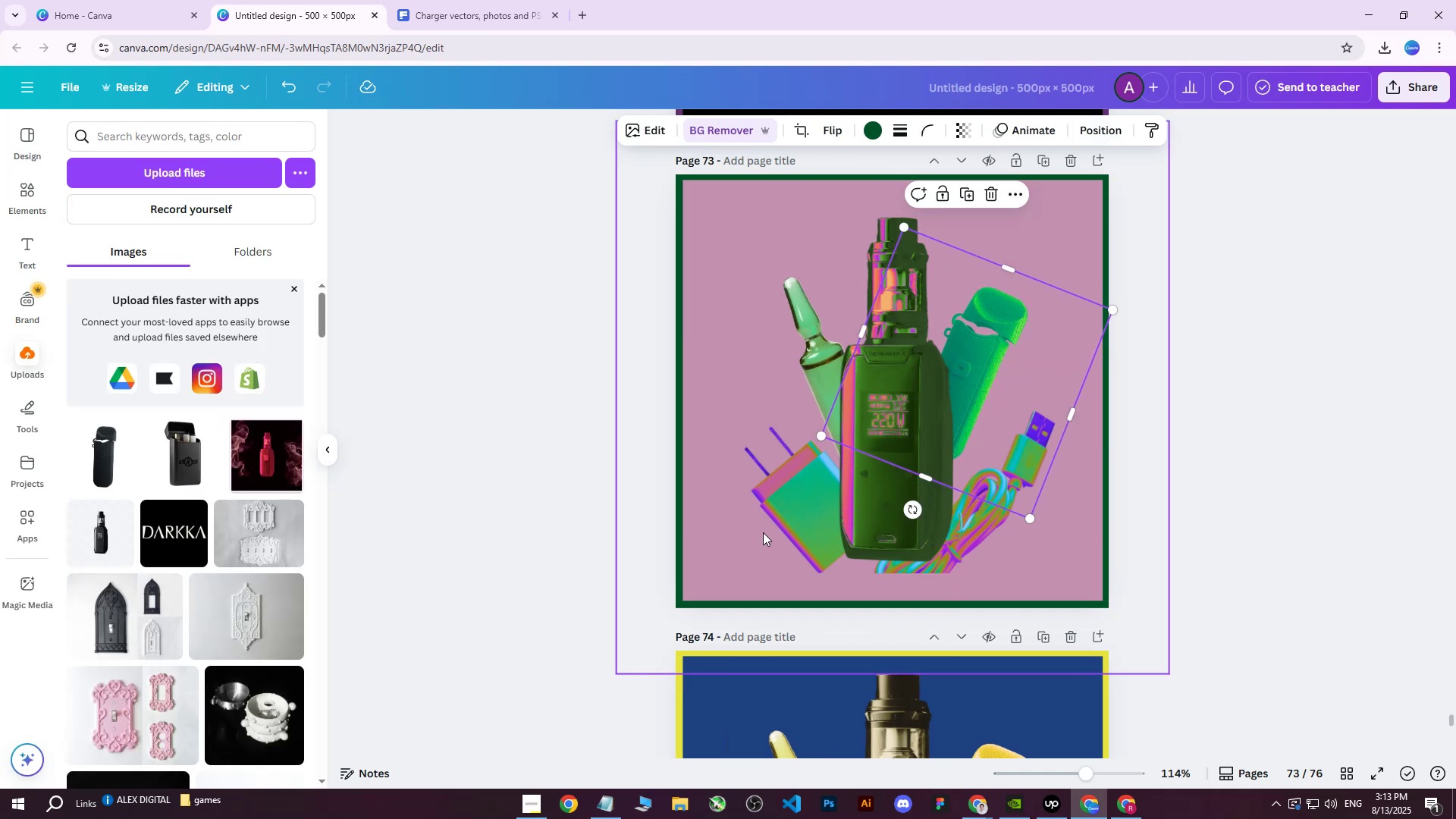 
left_click([763, 532])
 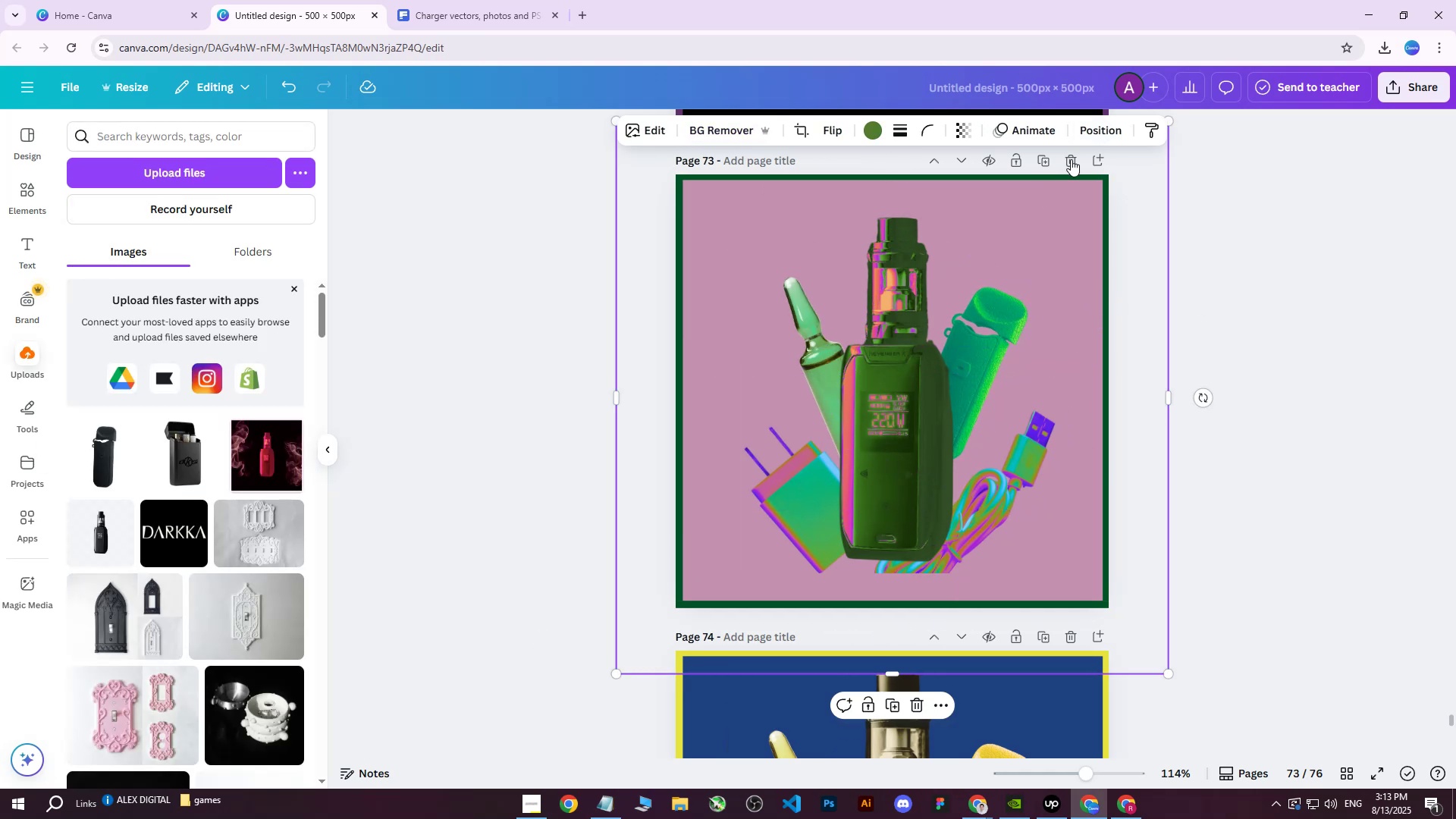 
left_click([1090, 136])
 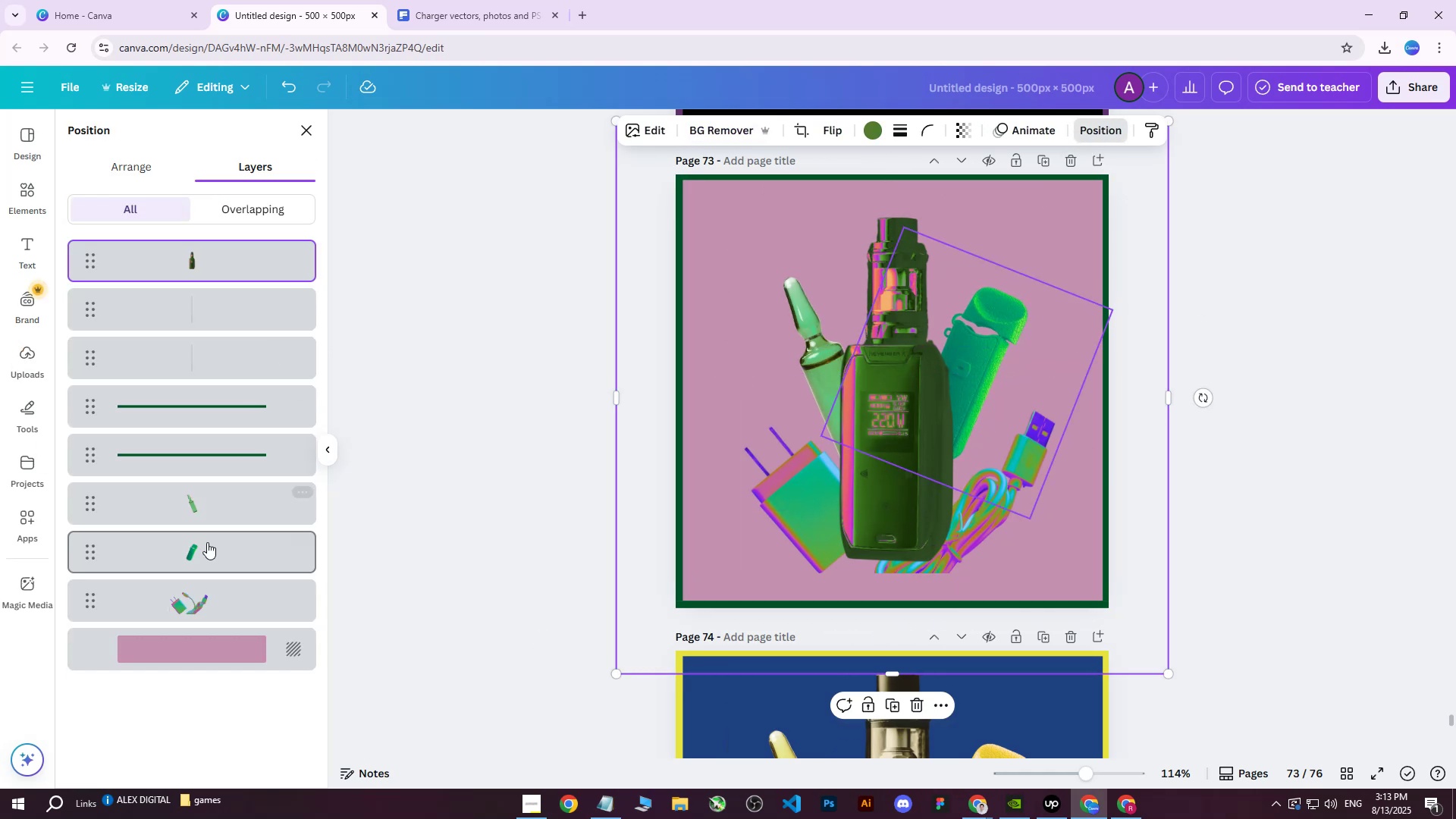 
left_click([182, 584])
 